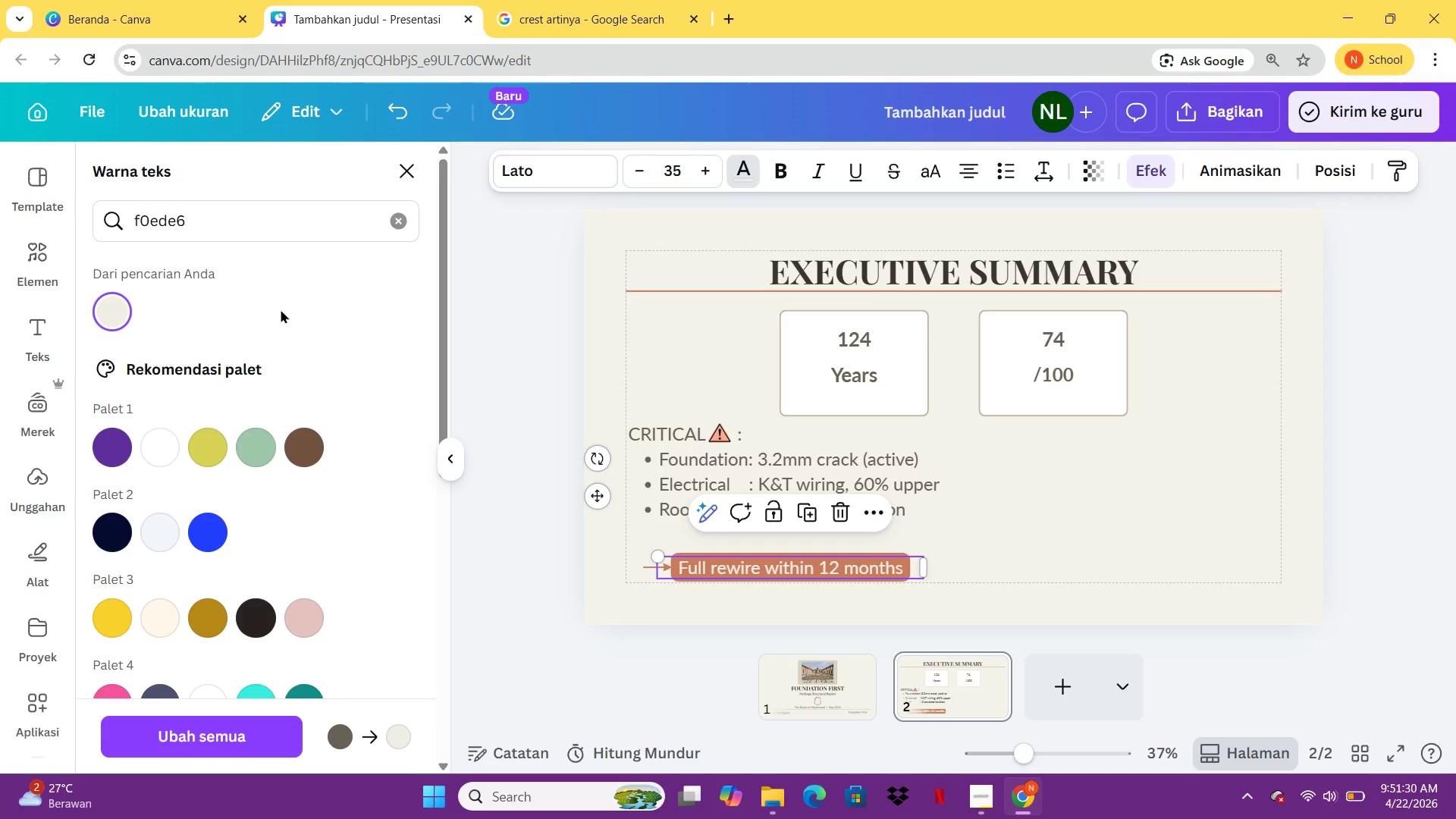 
left_click([291, 308])
 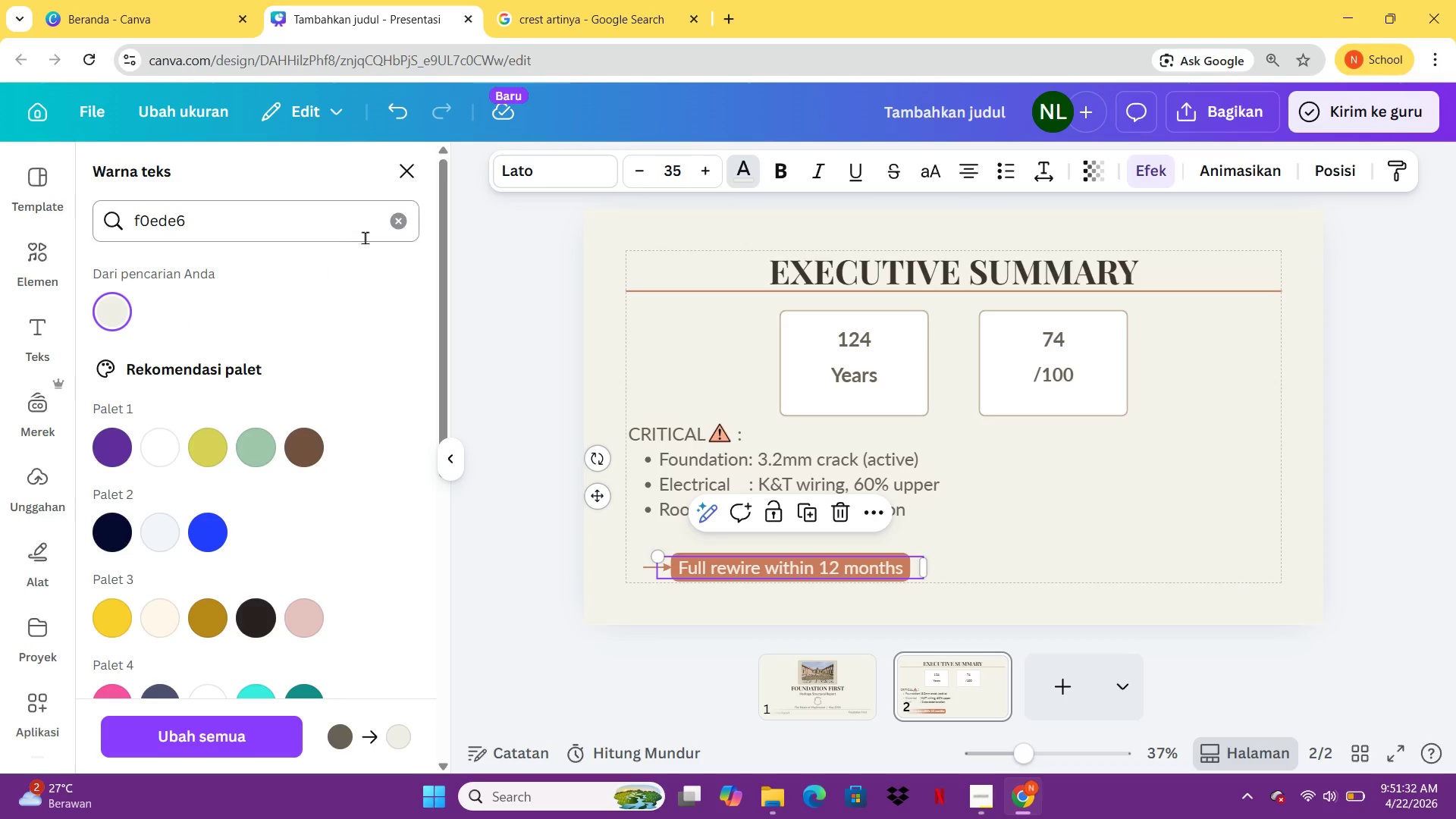 
left_click([400, 233])
 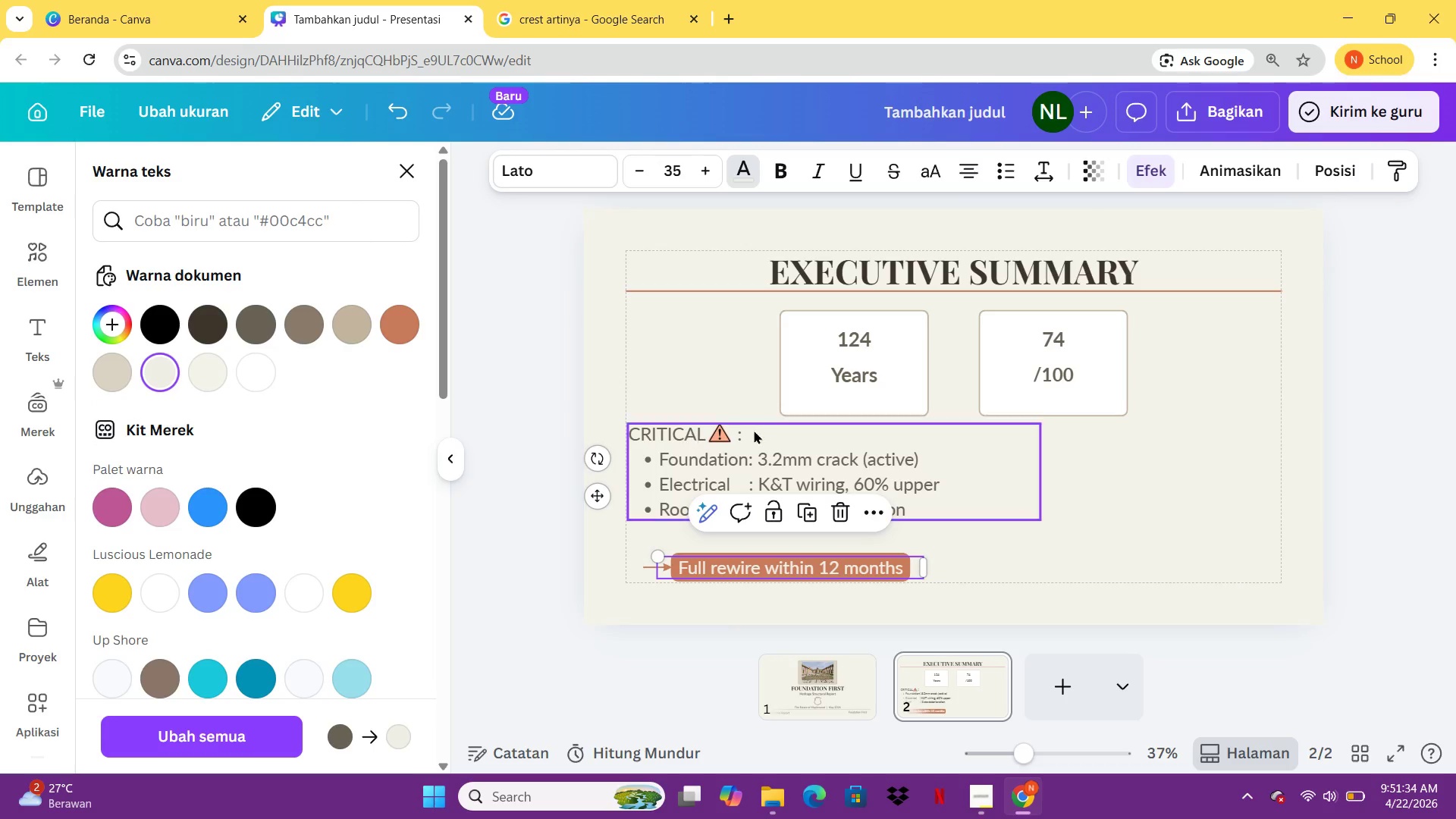 
left_click([765, 431])
 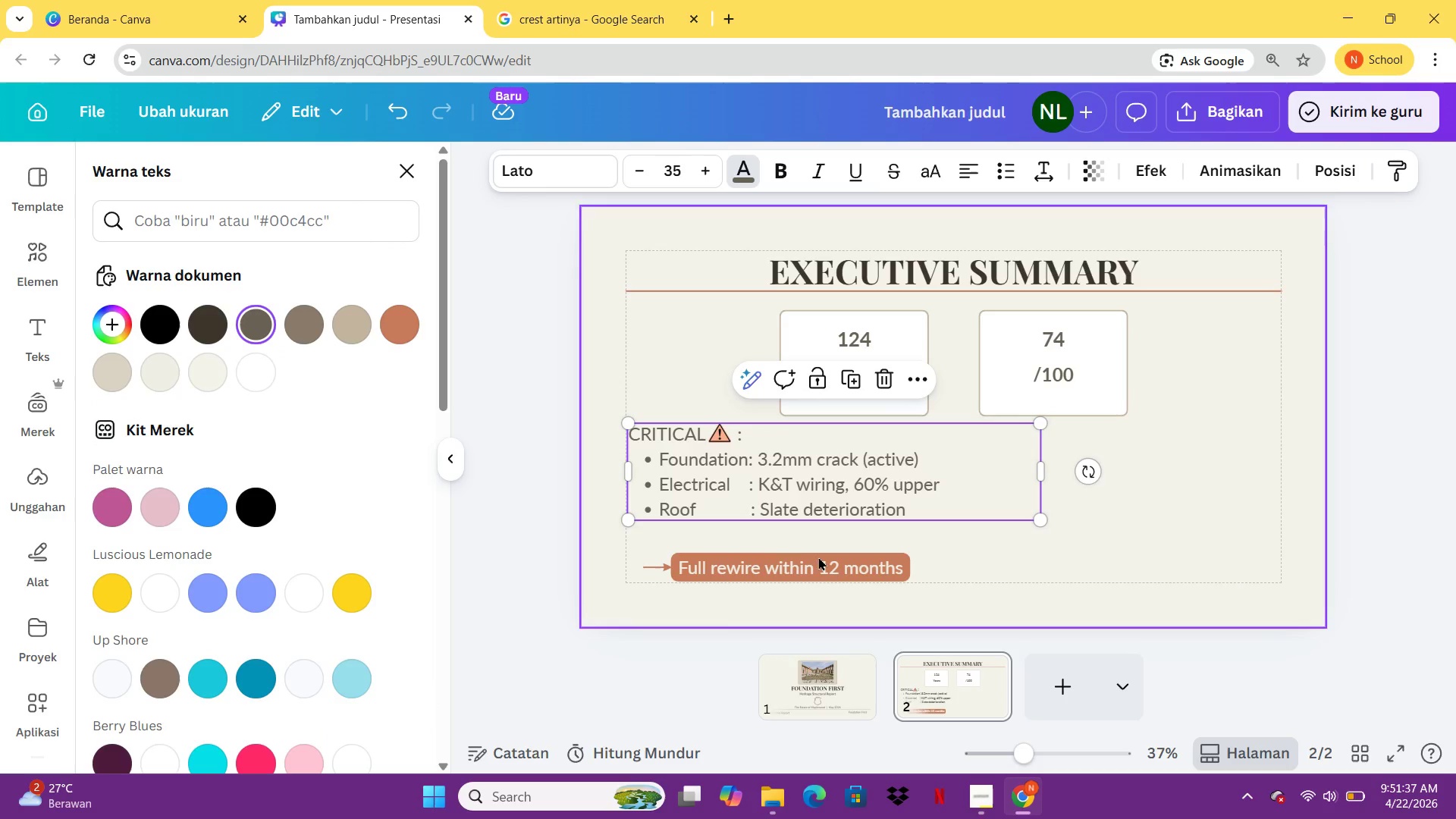 
left_click([828, 560])
 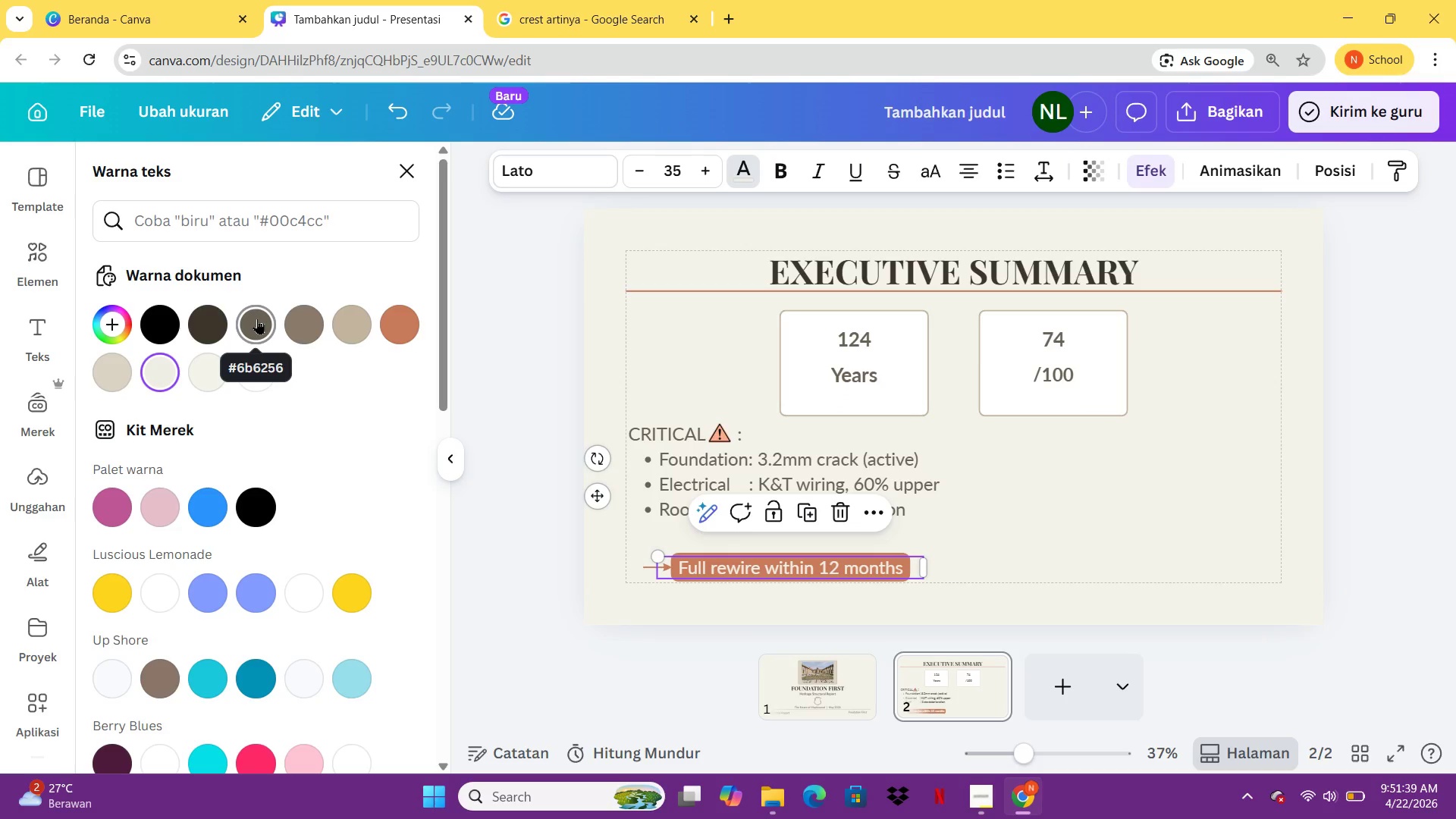 
left_click([257, 318])
 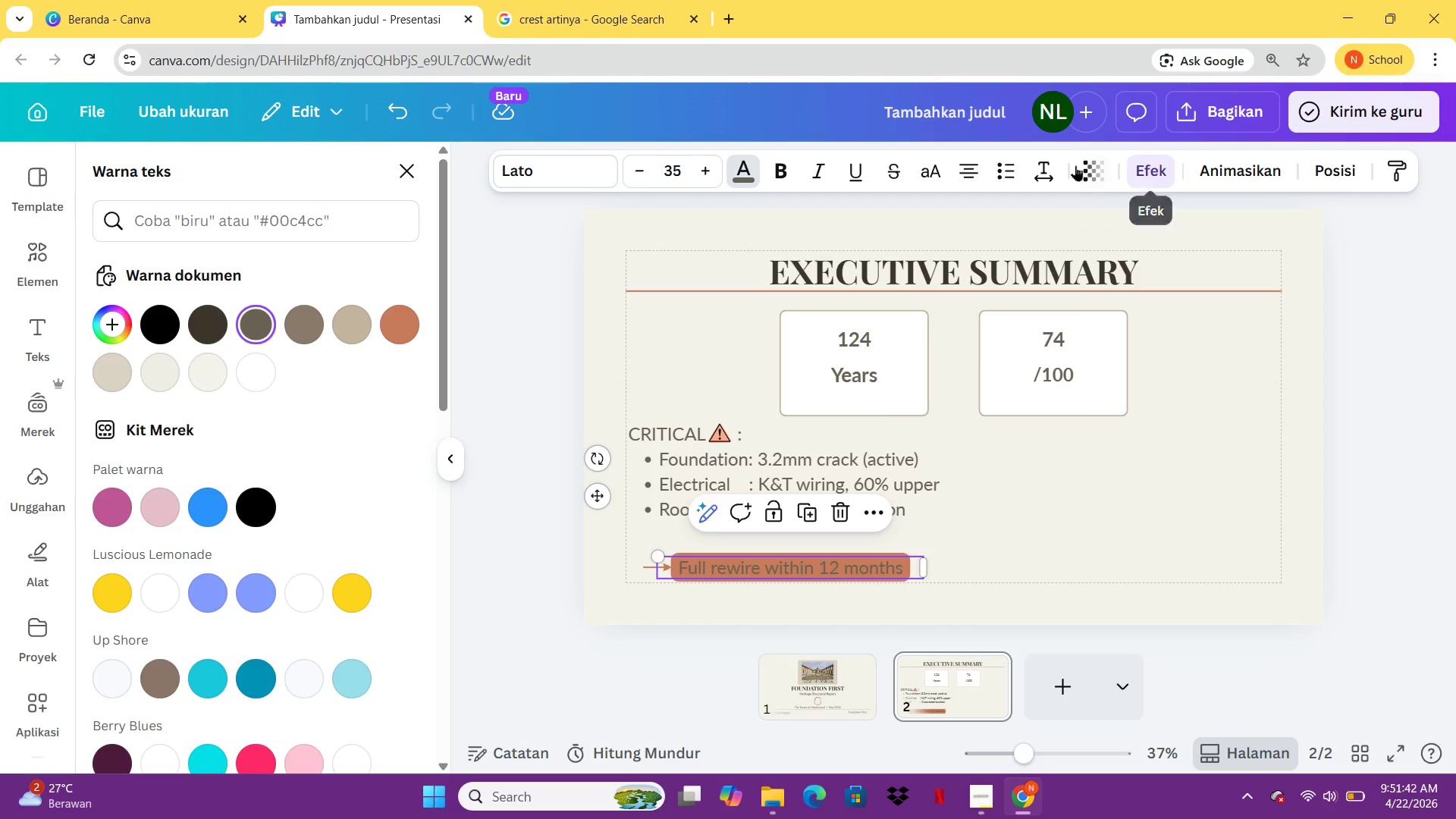 
left_click([1164, 168])
 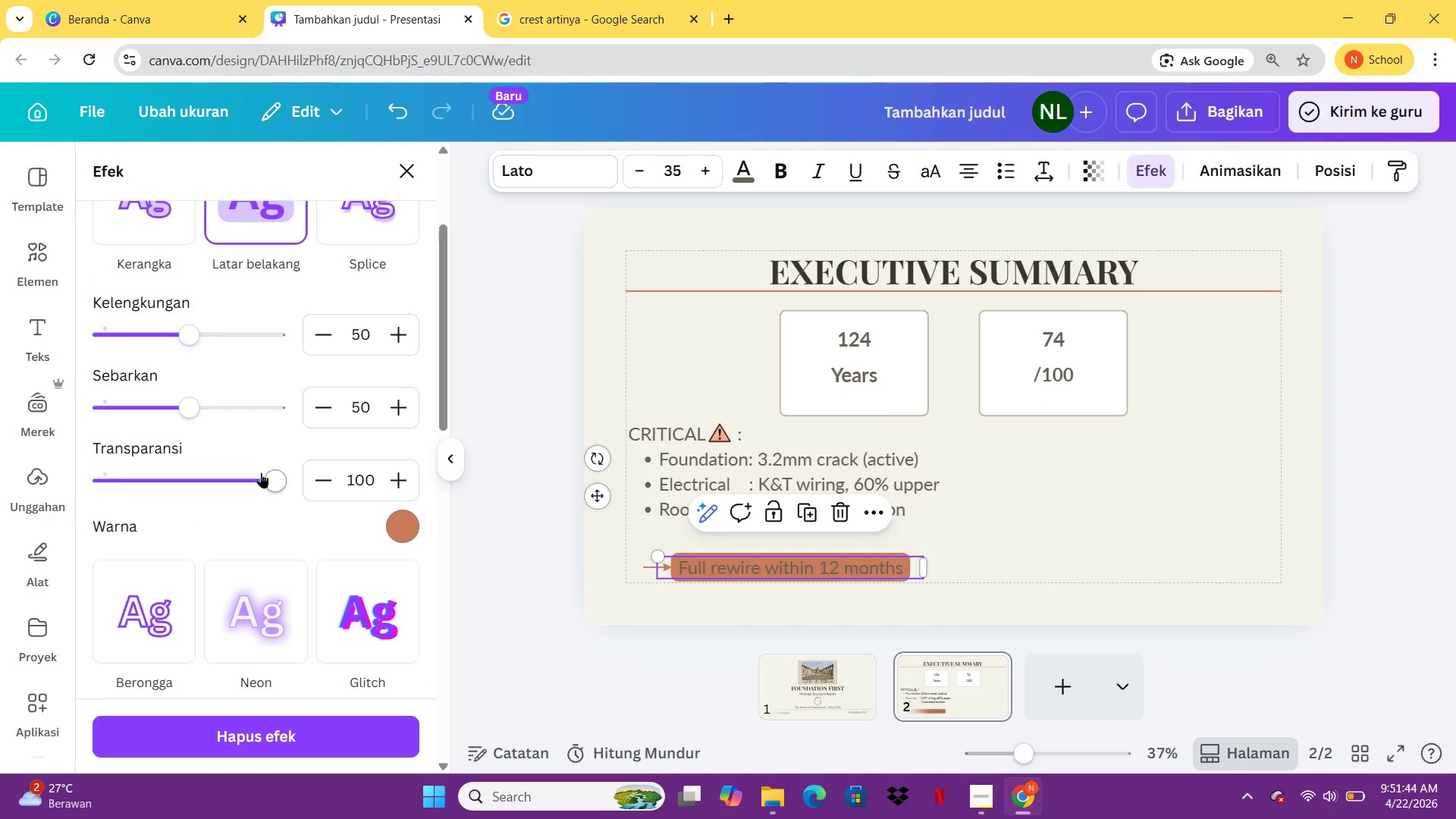 
left_click_drag(start_coordinate=[261, 472], to_coordinate=[293, 475])
 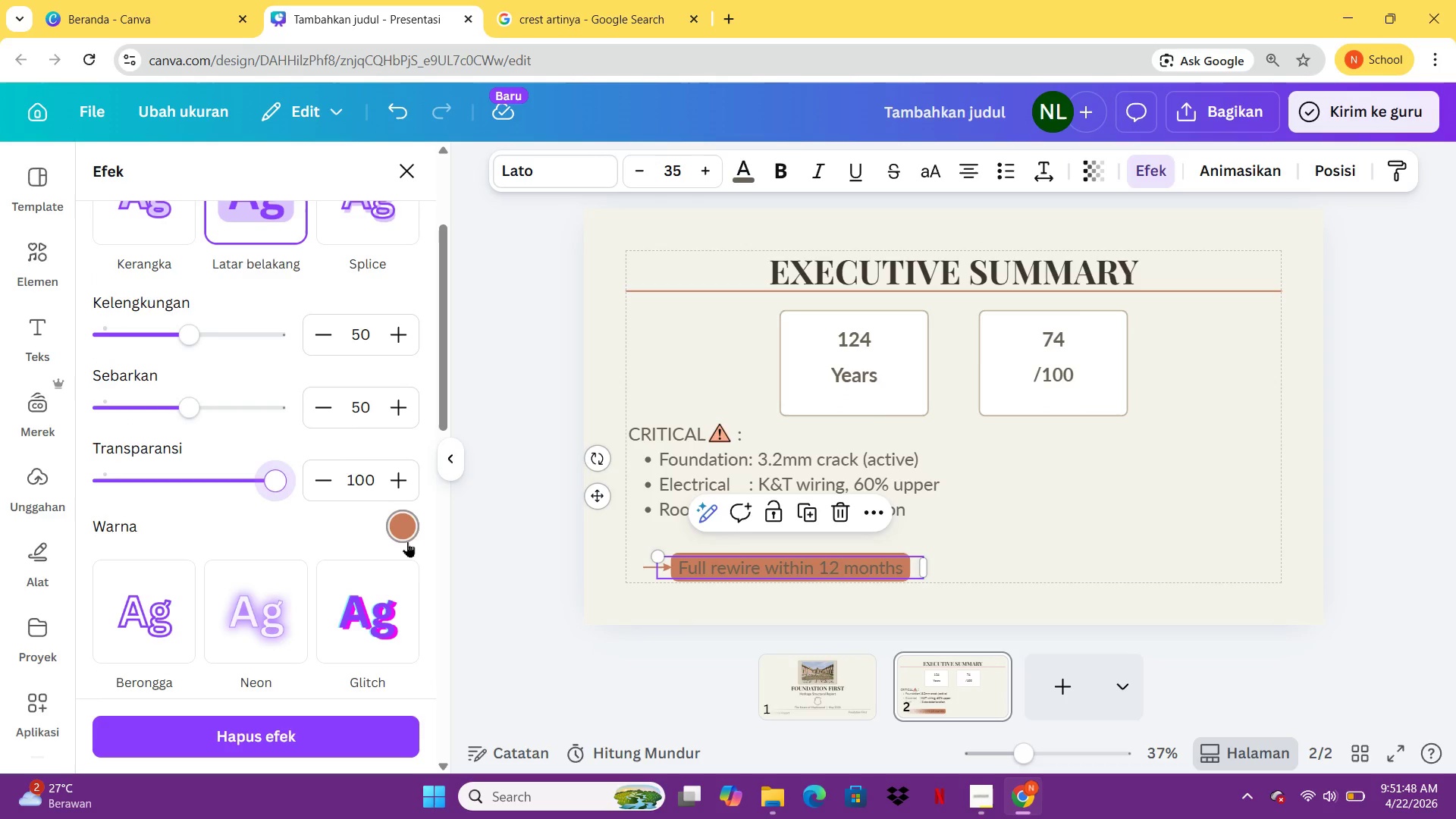 
left_click([407, 541])
 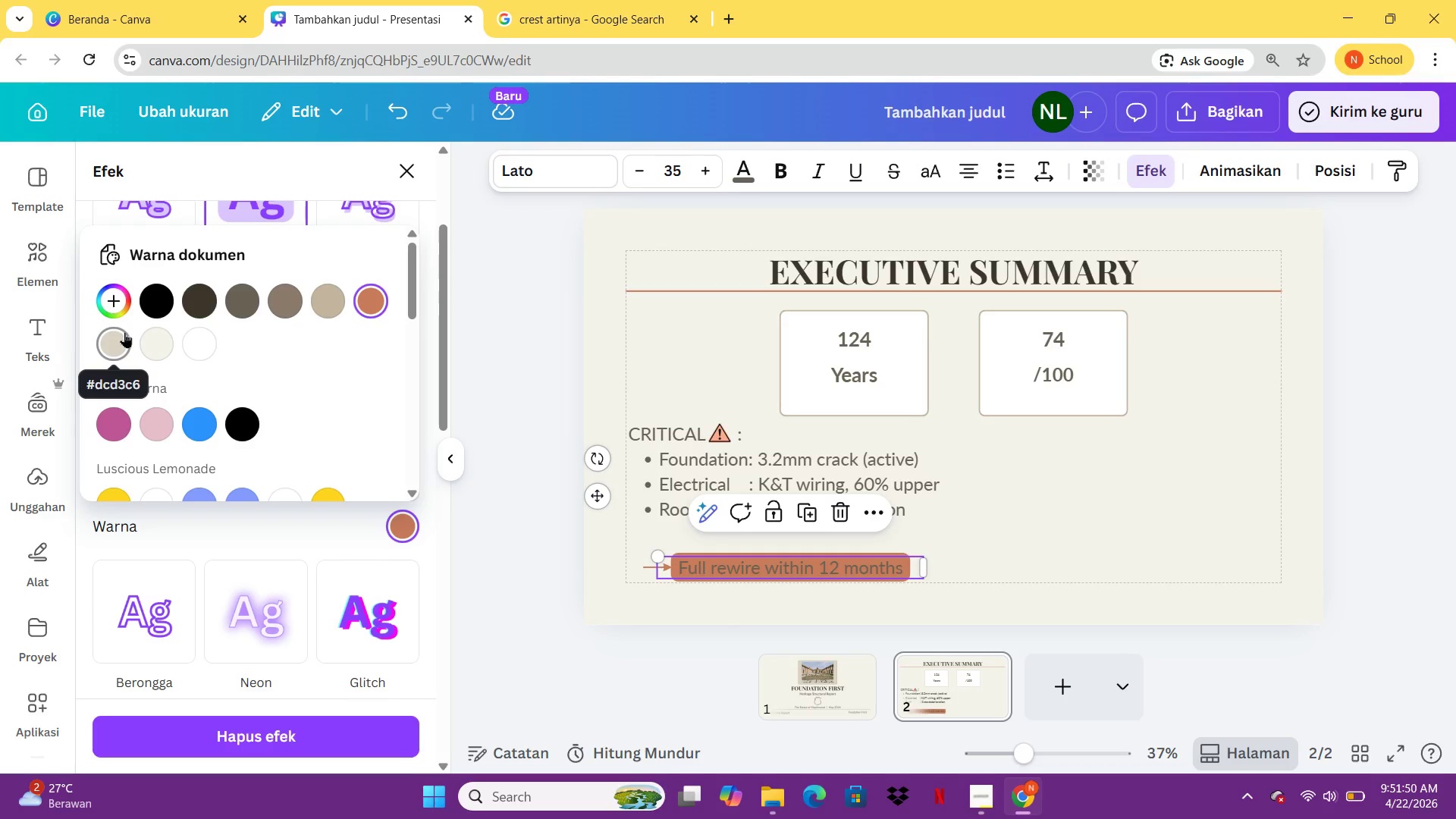 
left_click([152, 335])
 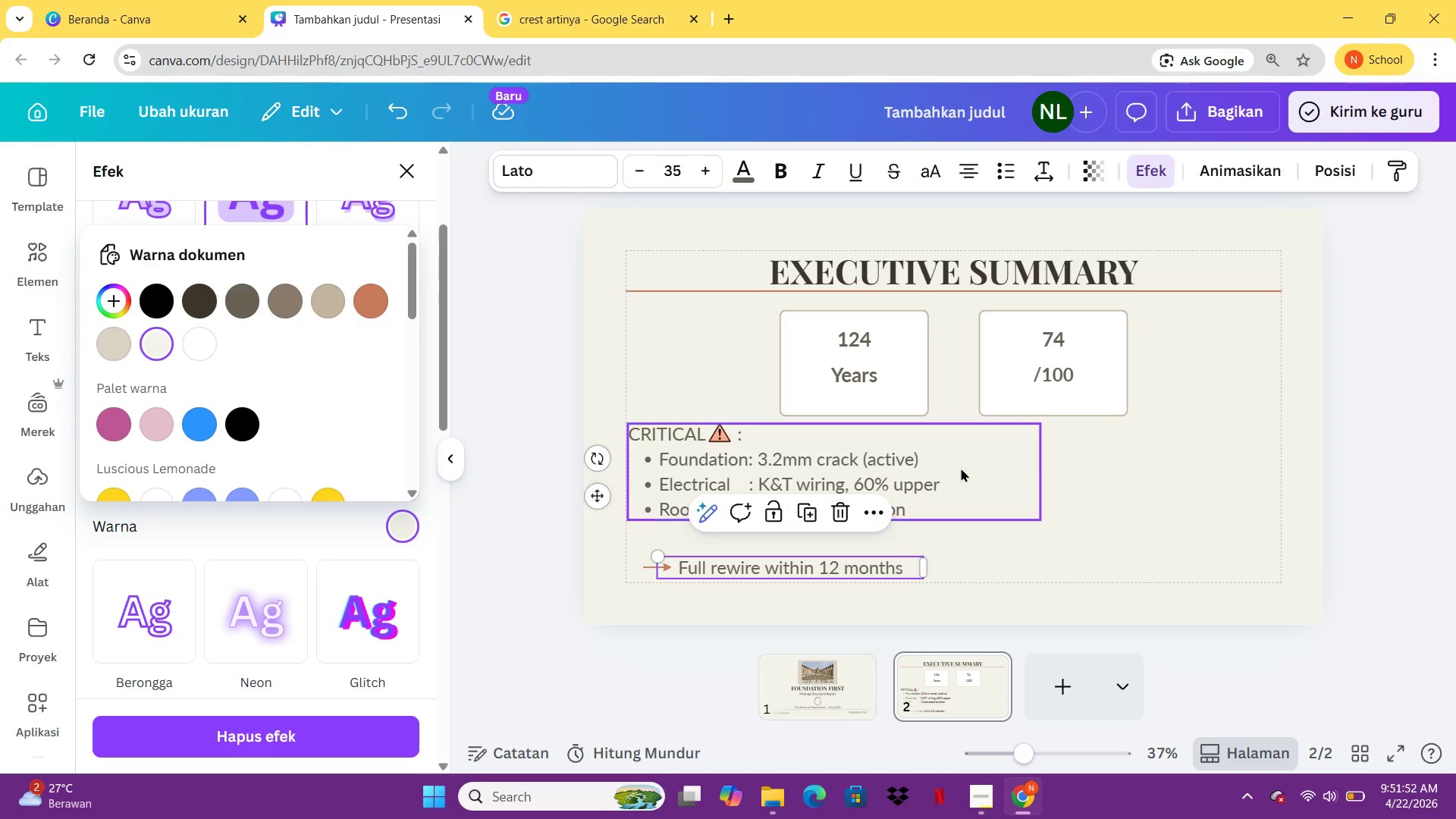 
left_click([1034, 464])
 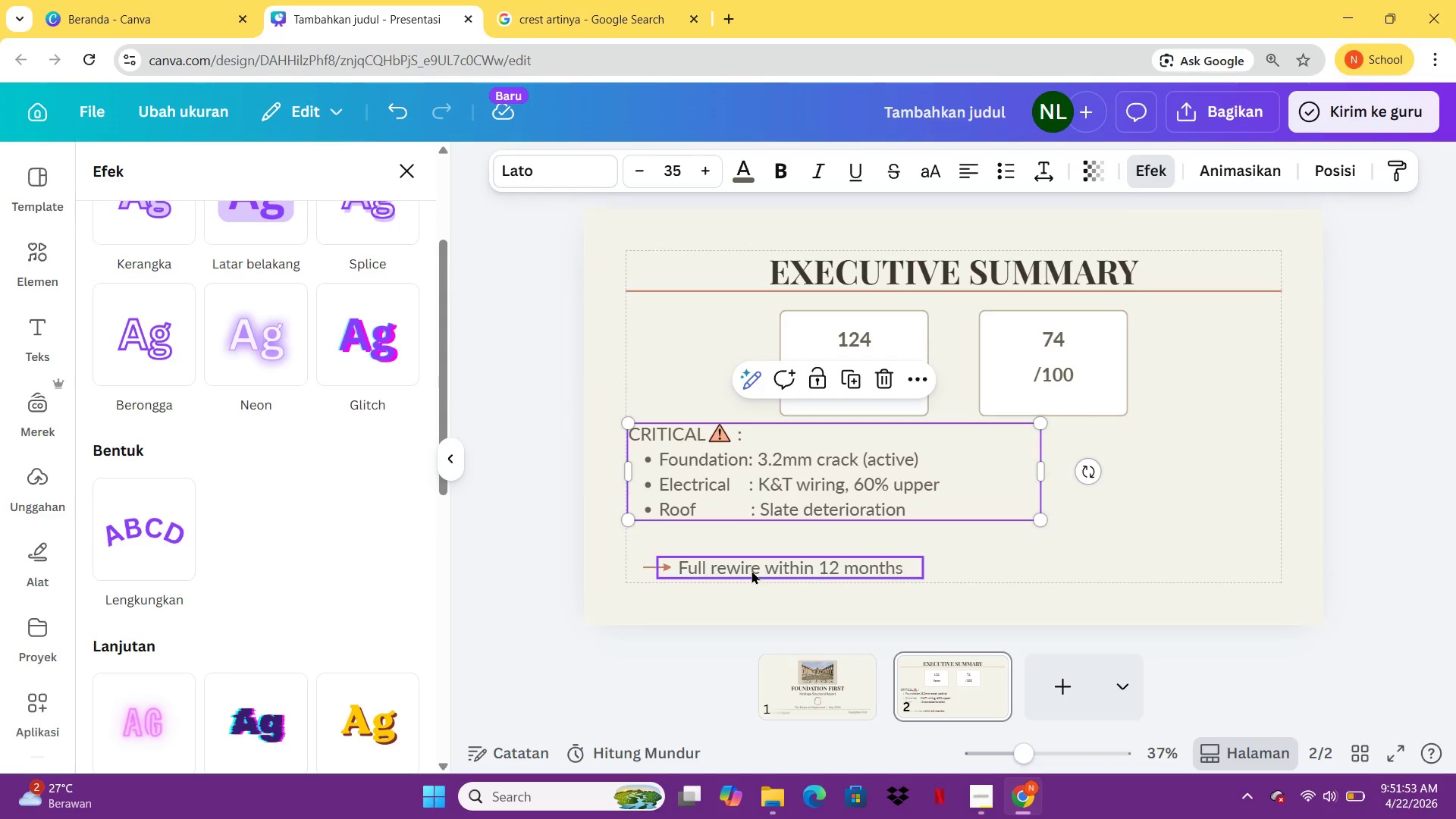 
left_click([752, 570])
 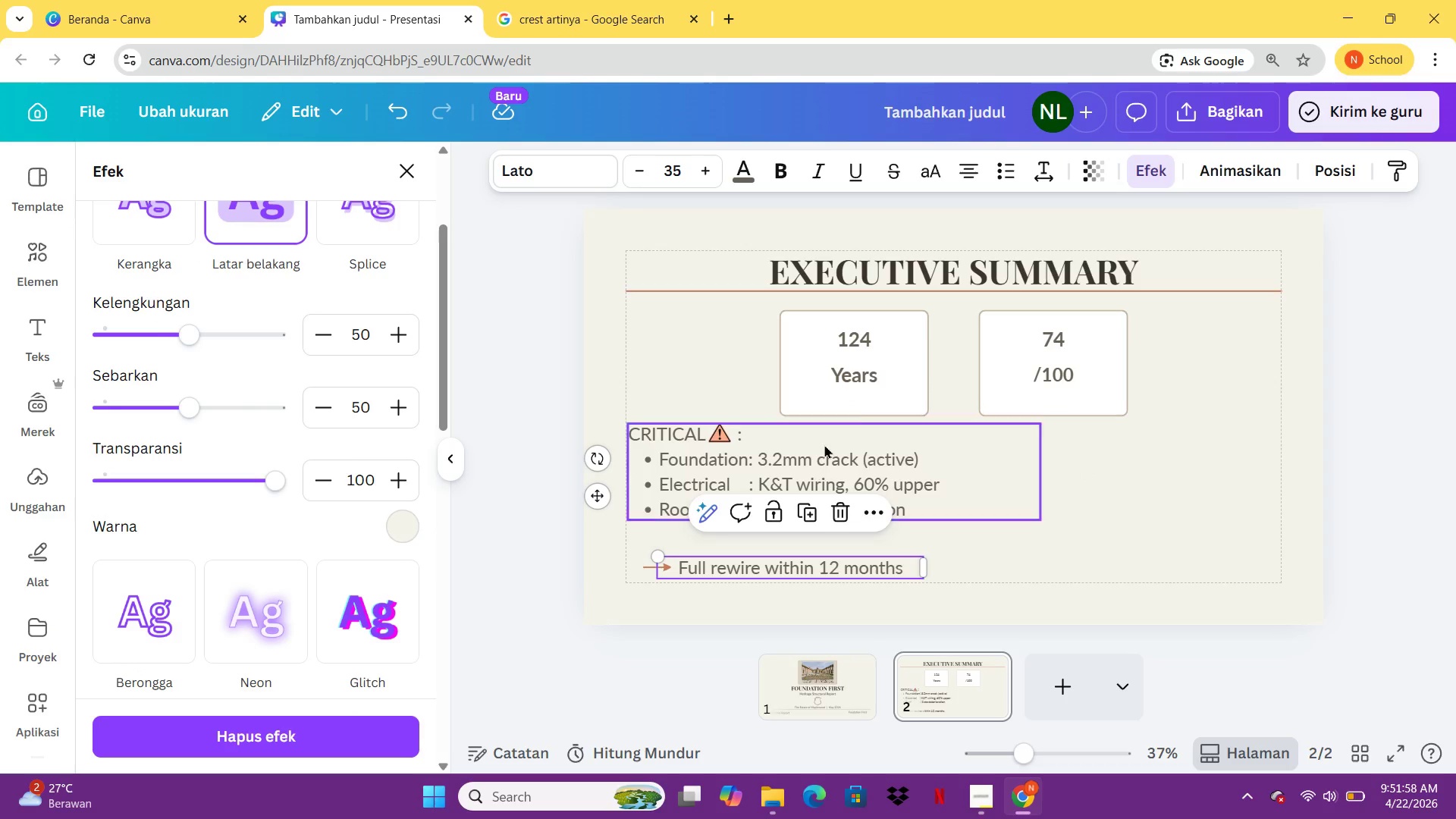 
wait(5.44)
 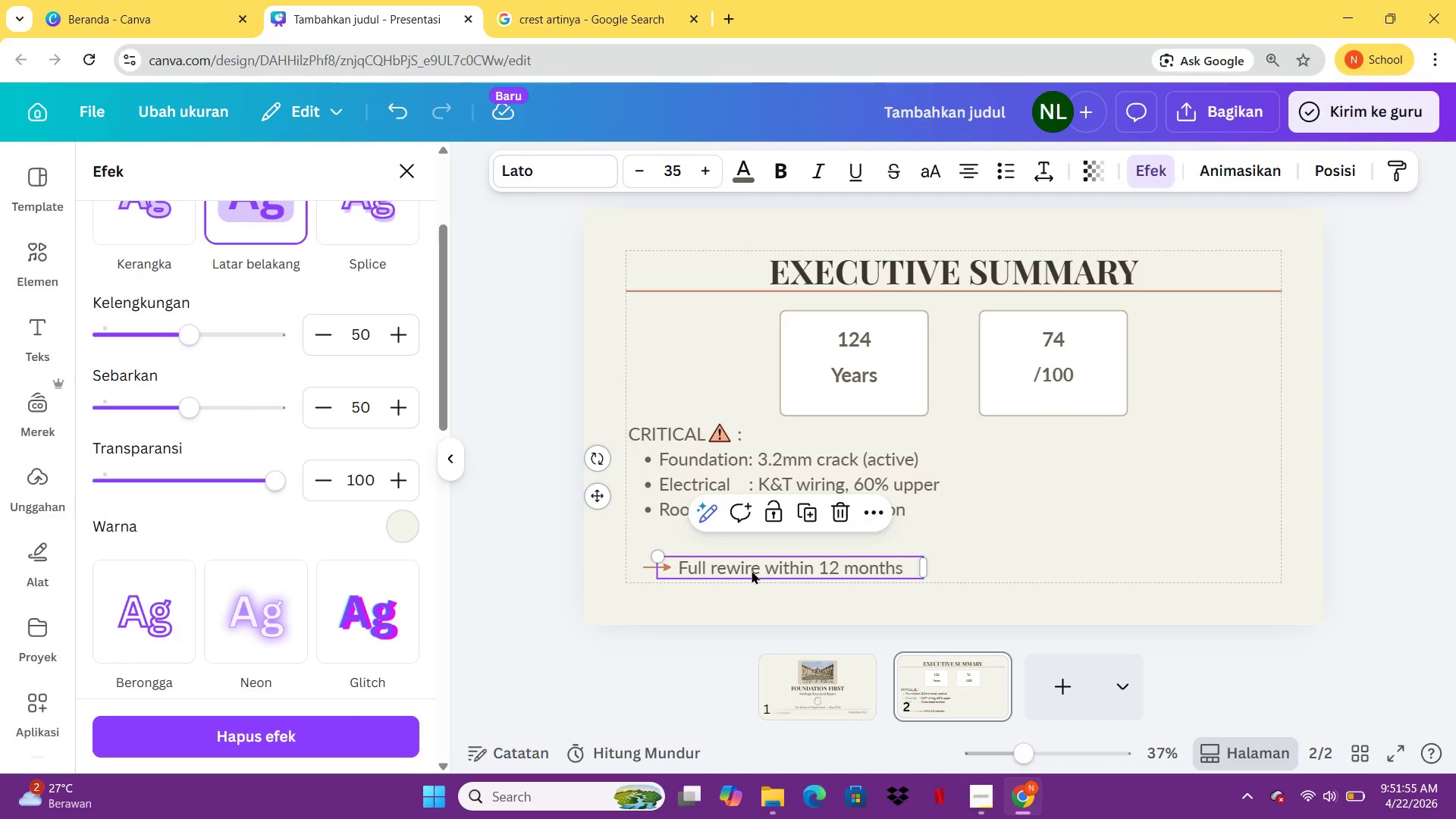 
left_click([743, 175])
 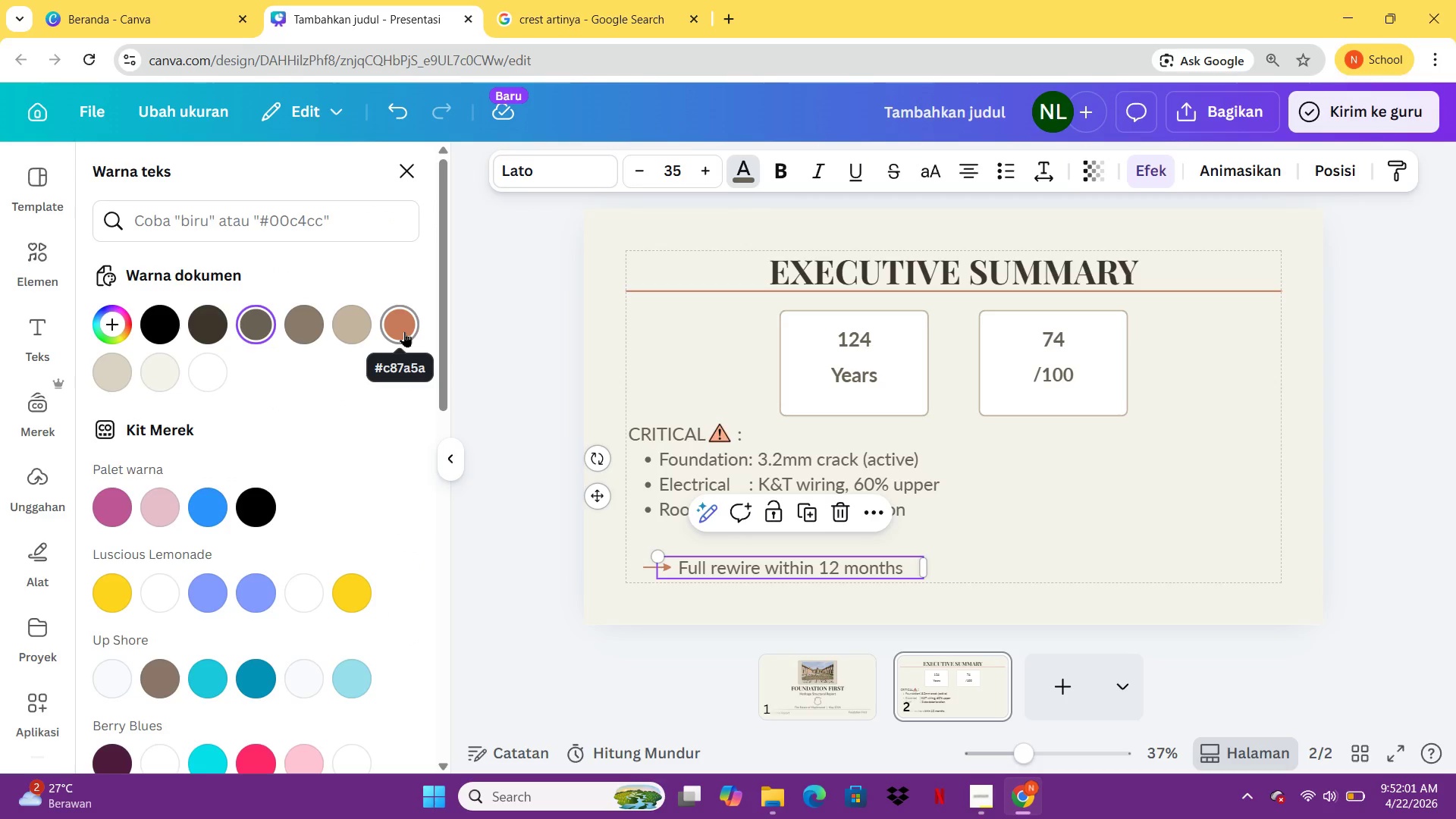 
left_click([404, 331])
 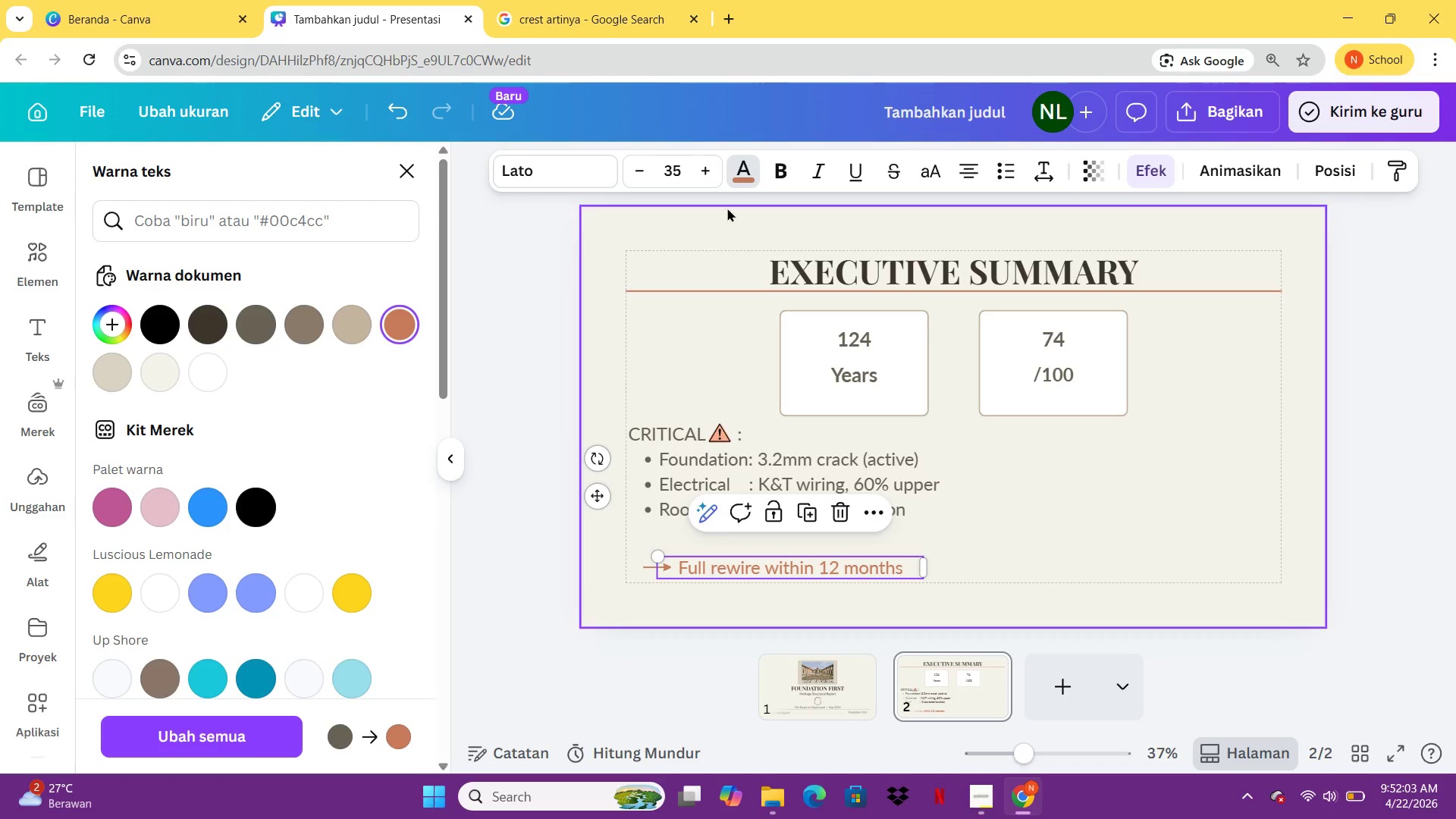 
left_click([783, 179])
 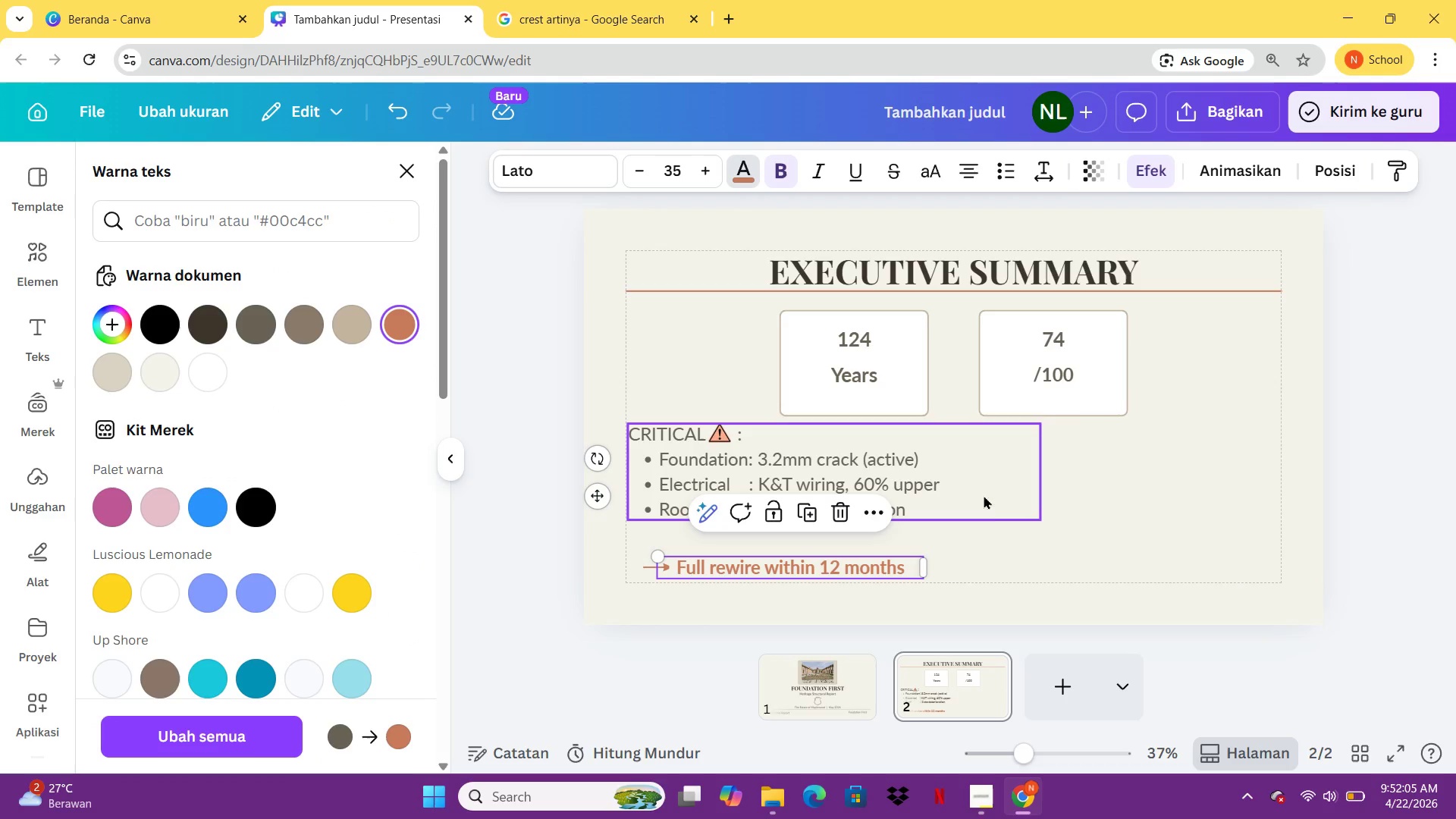 
left_click([996, 523])
 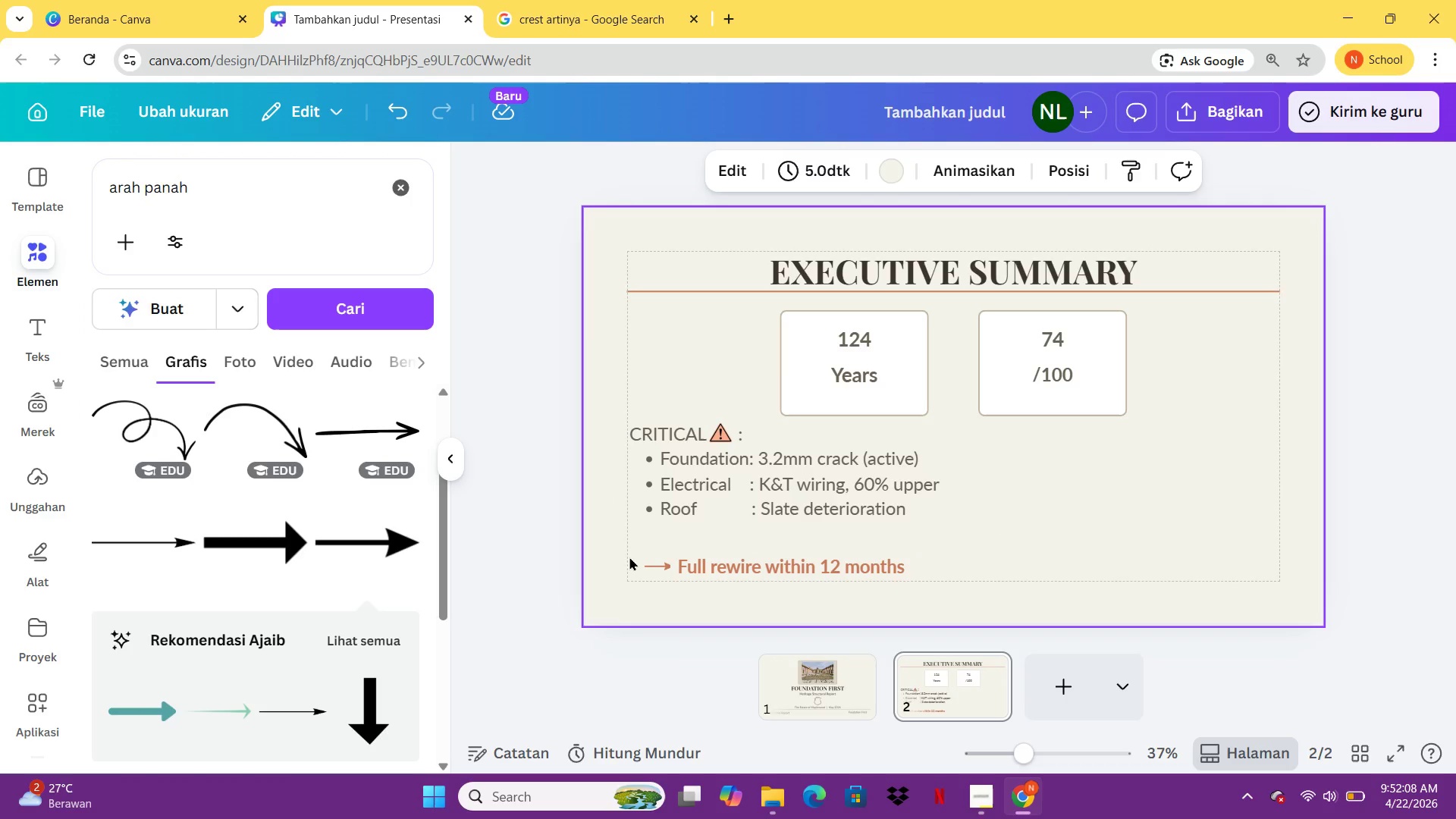 
left_click([648, 567])
 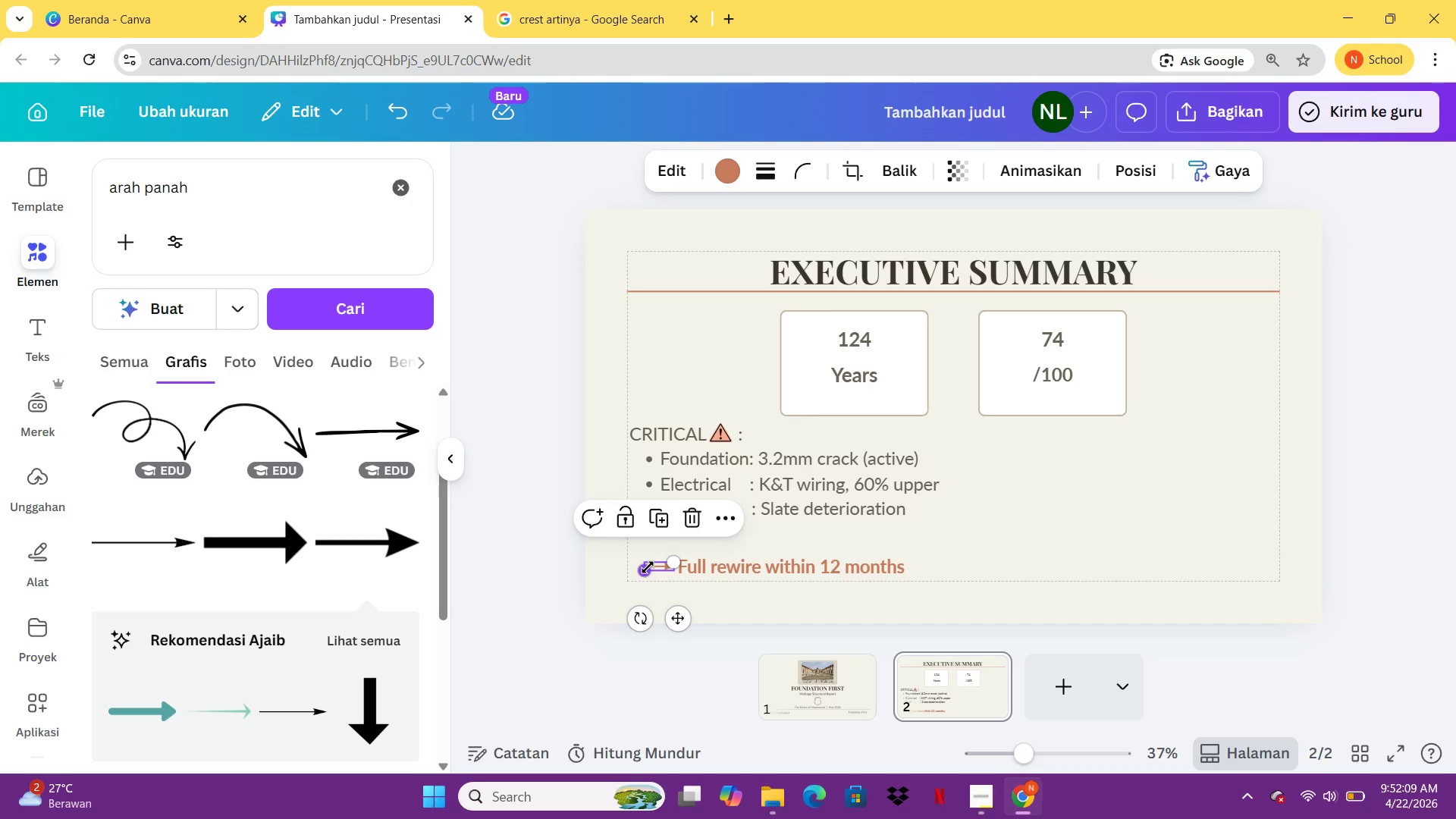 
hold_key(key=ArrowLeft, duration=0.89)
 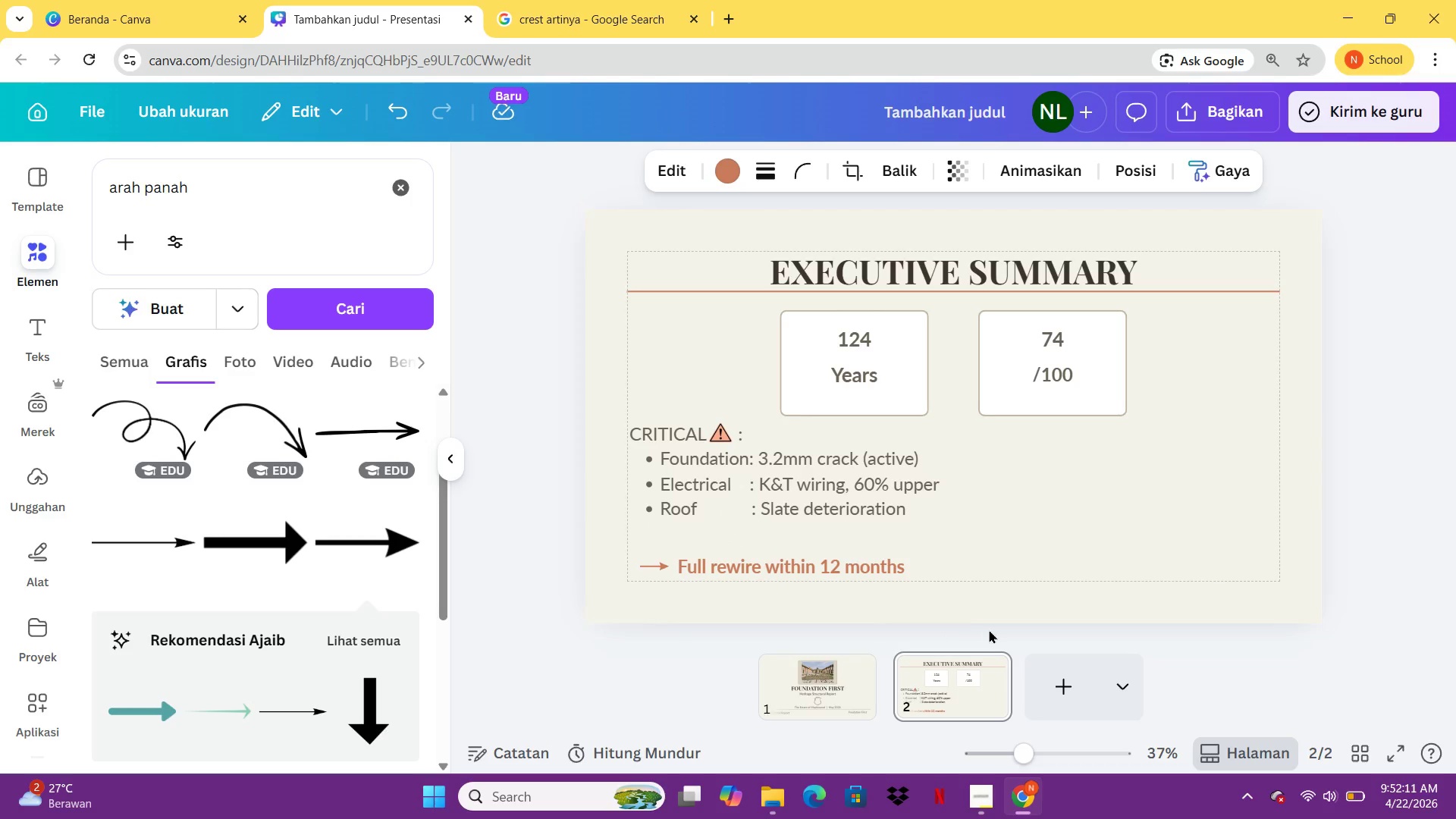 
left_click([989, 630])
 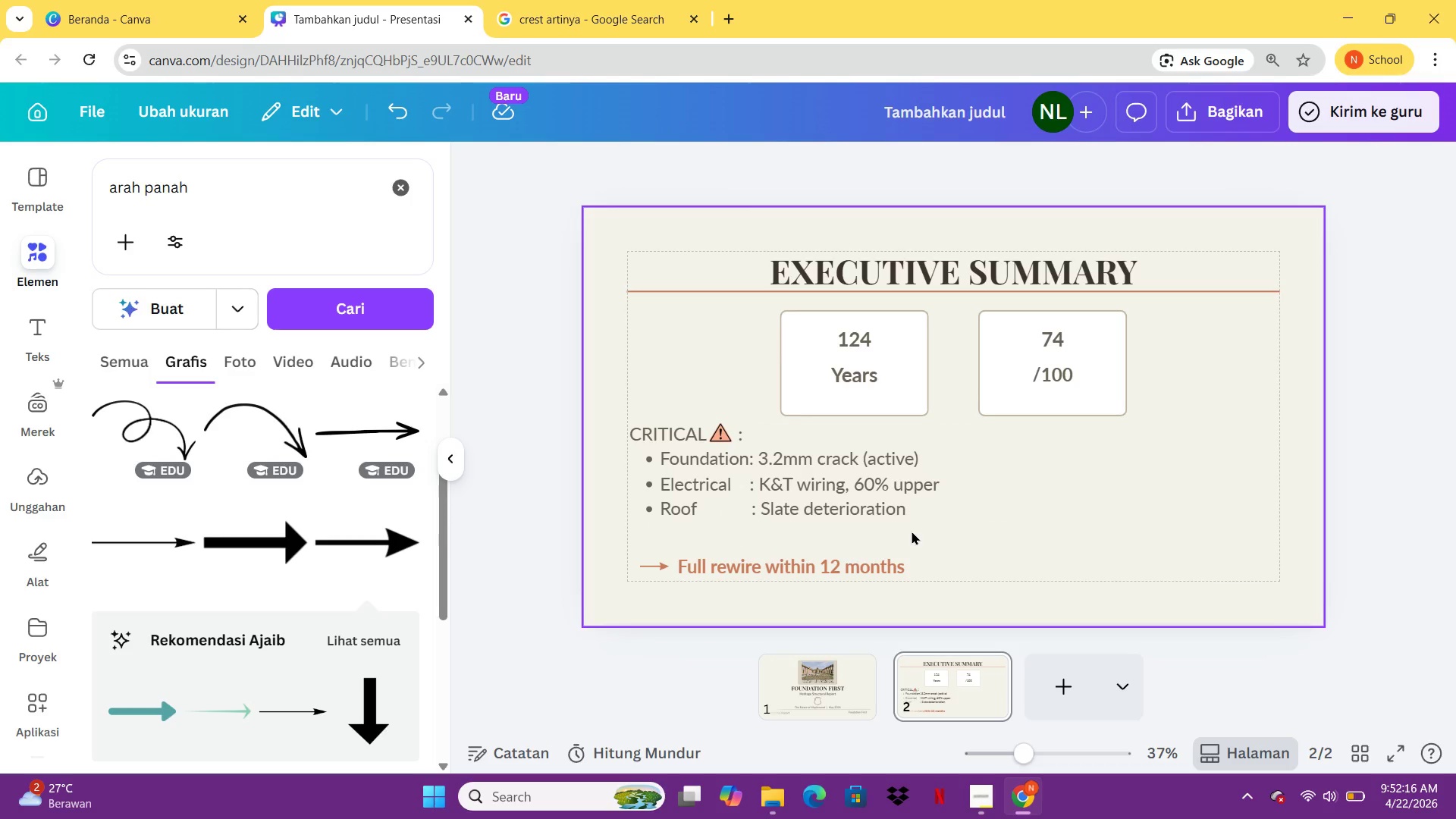 
wait(6.88)
 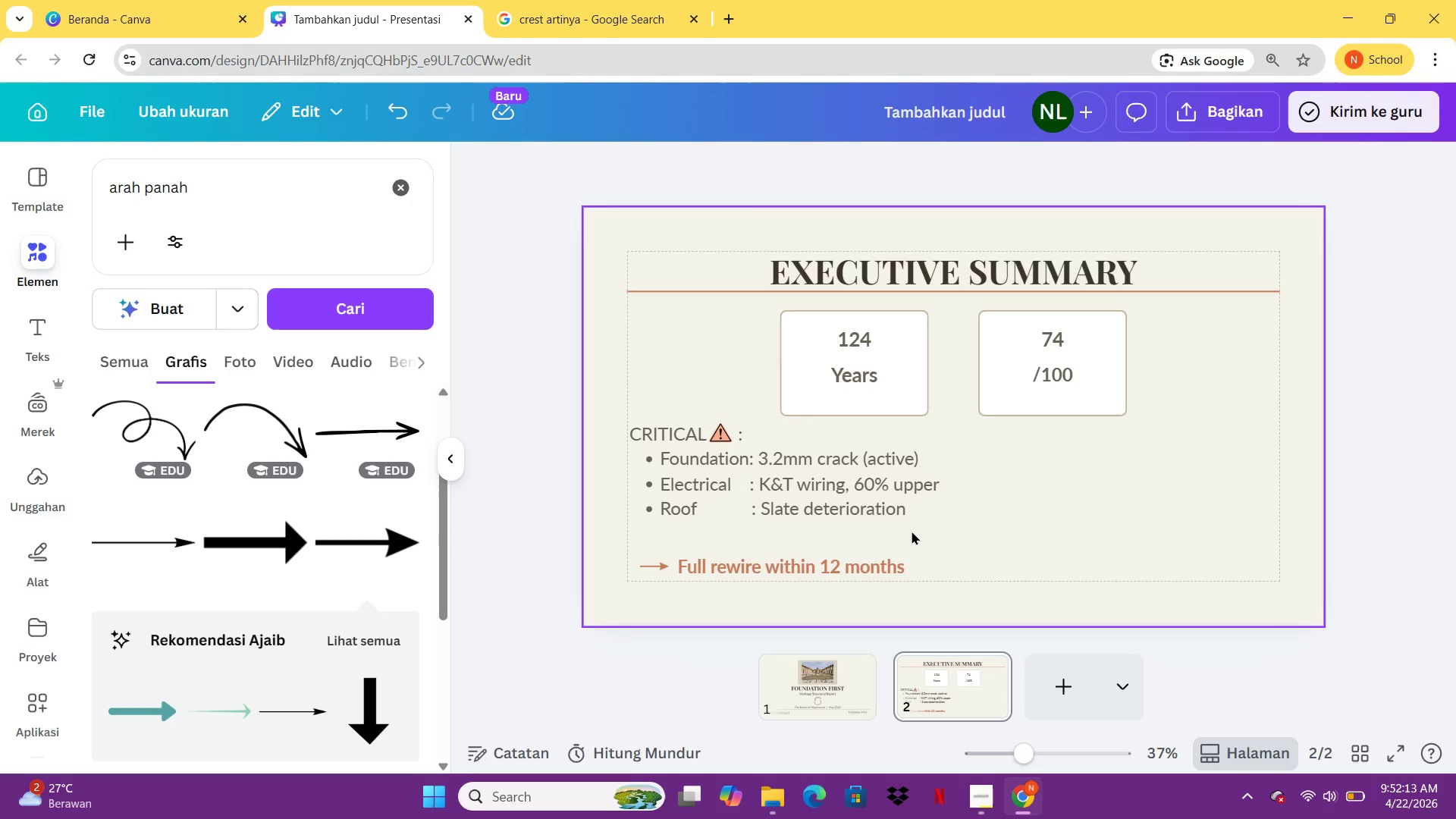 
left_click([1147, 503])
 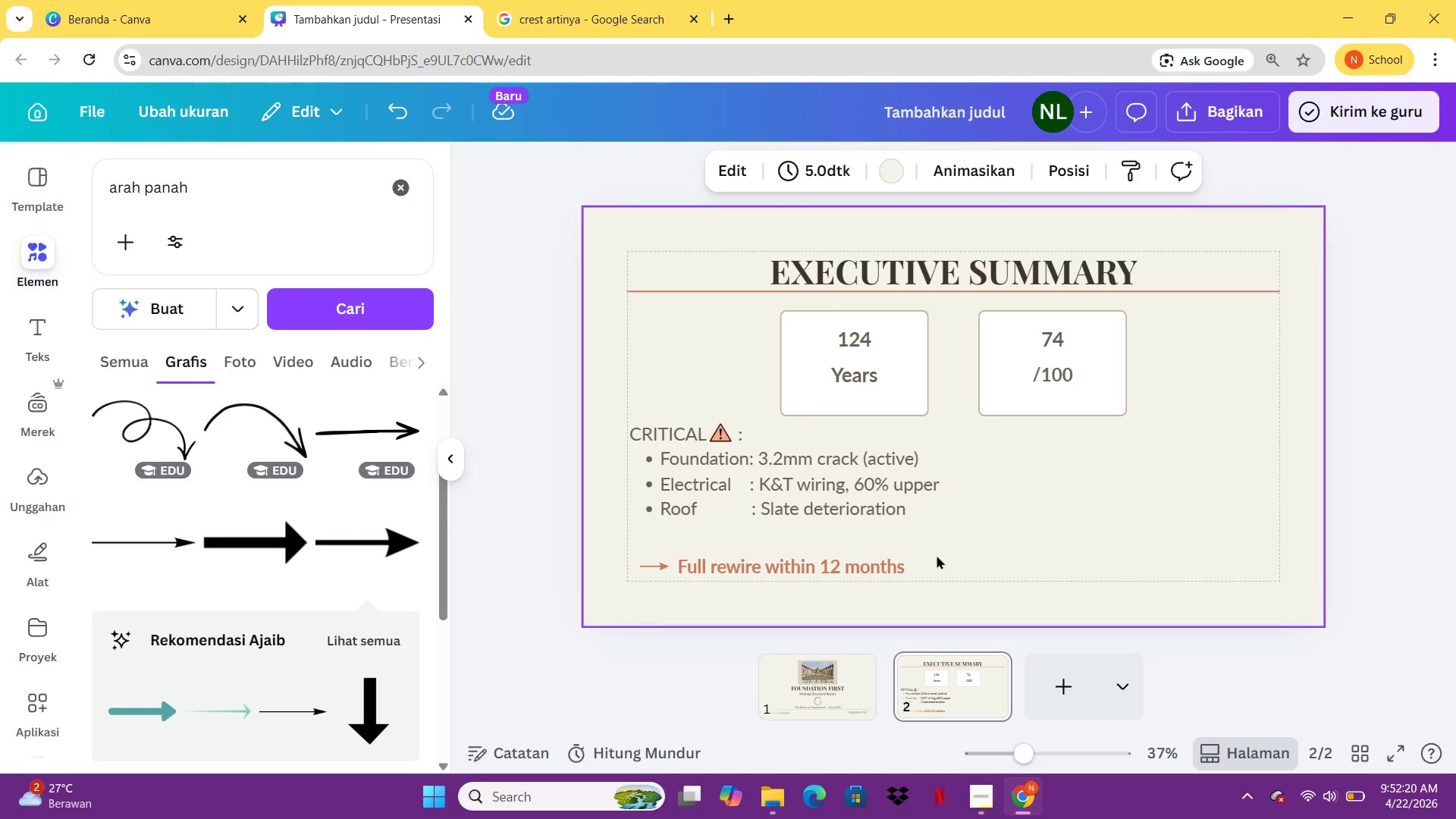 
left_click_drag(start_coordinate=[968, 529], to_coordinate=[627, 431])
 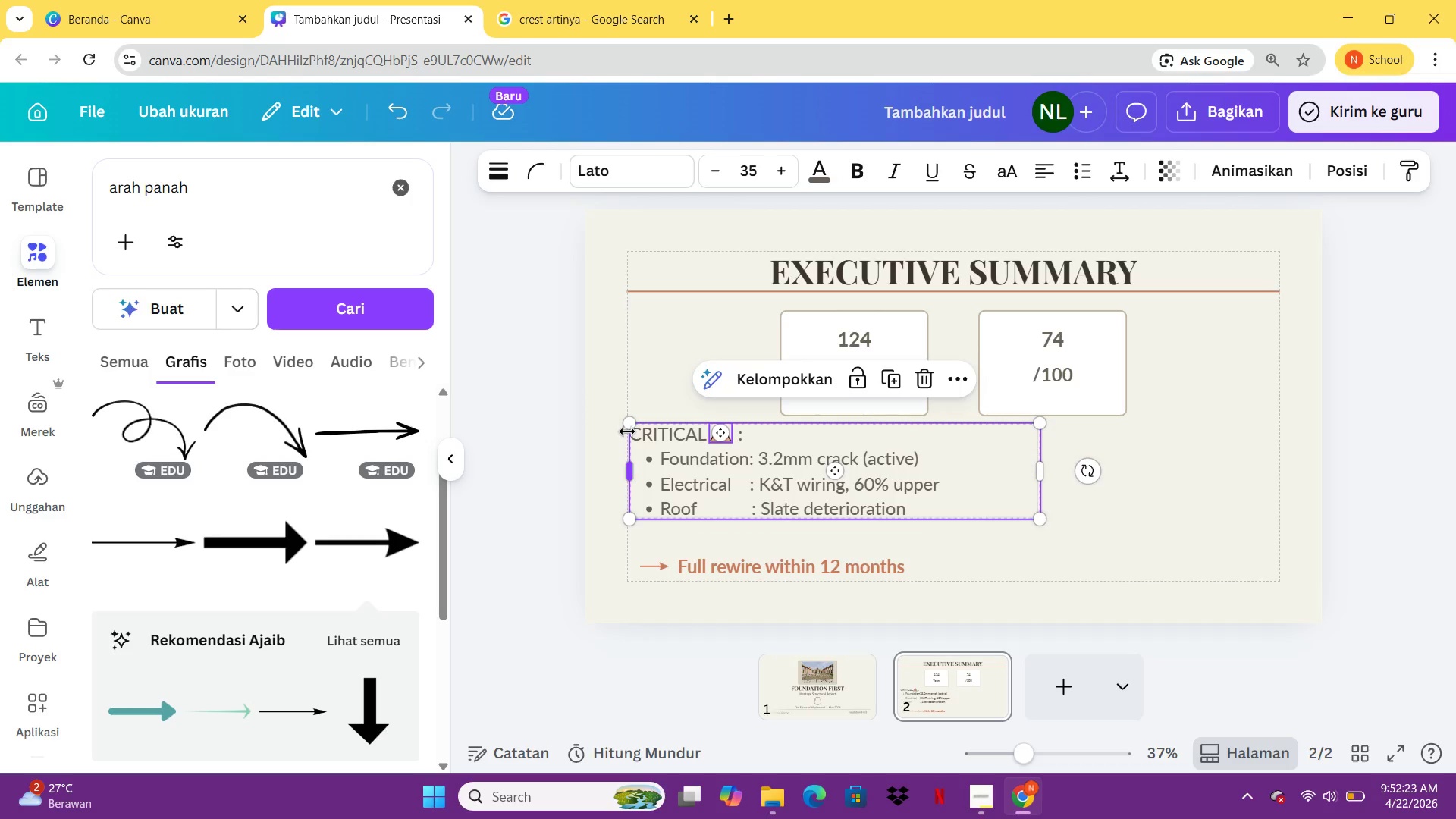 
key(Control+G)
 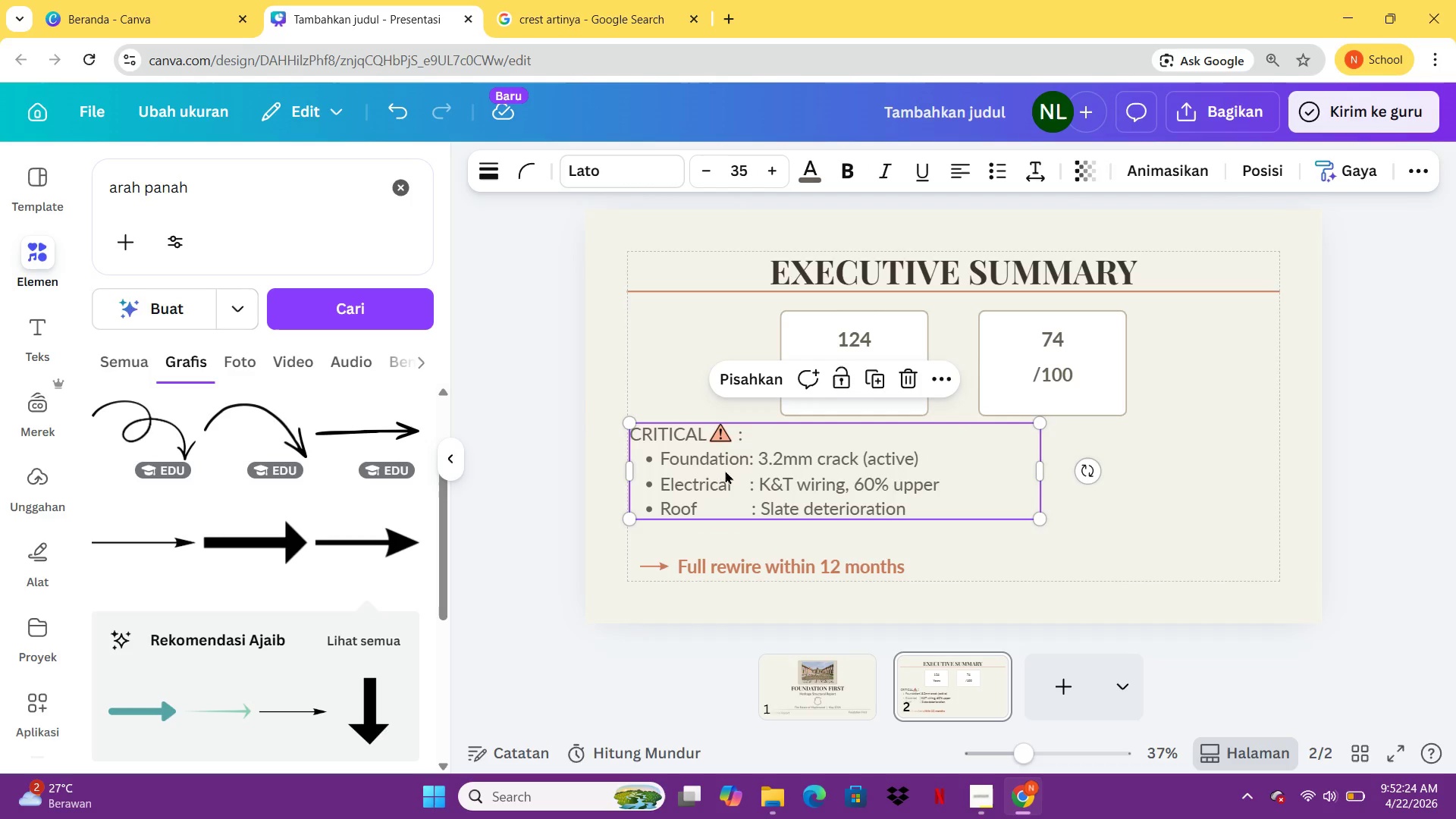 
left_click_drag(start_coordinate=[726, 470], to_coordinate=[881, 477])
 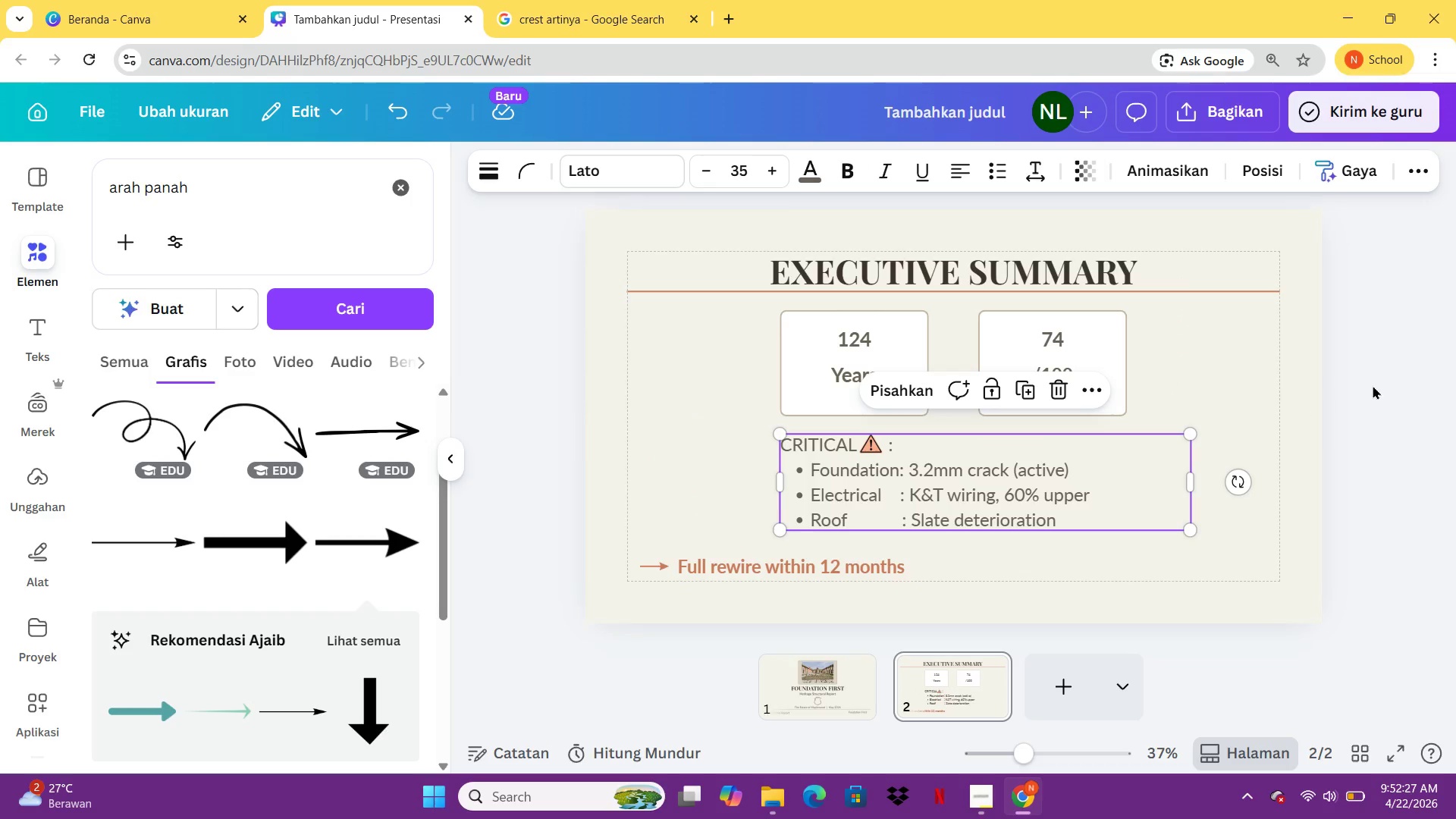 
left_click([1373, 385])
 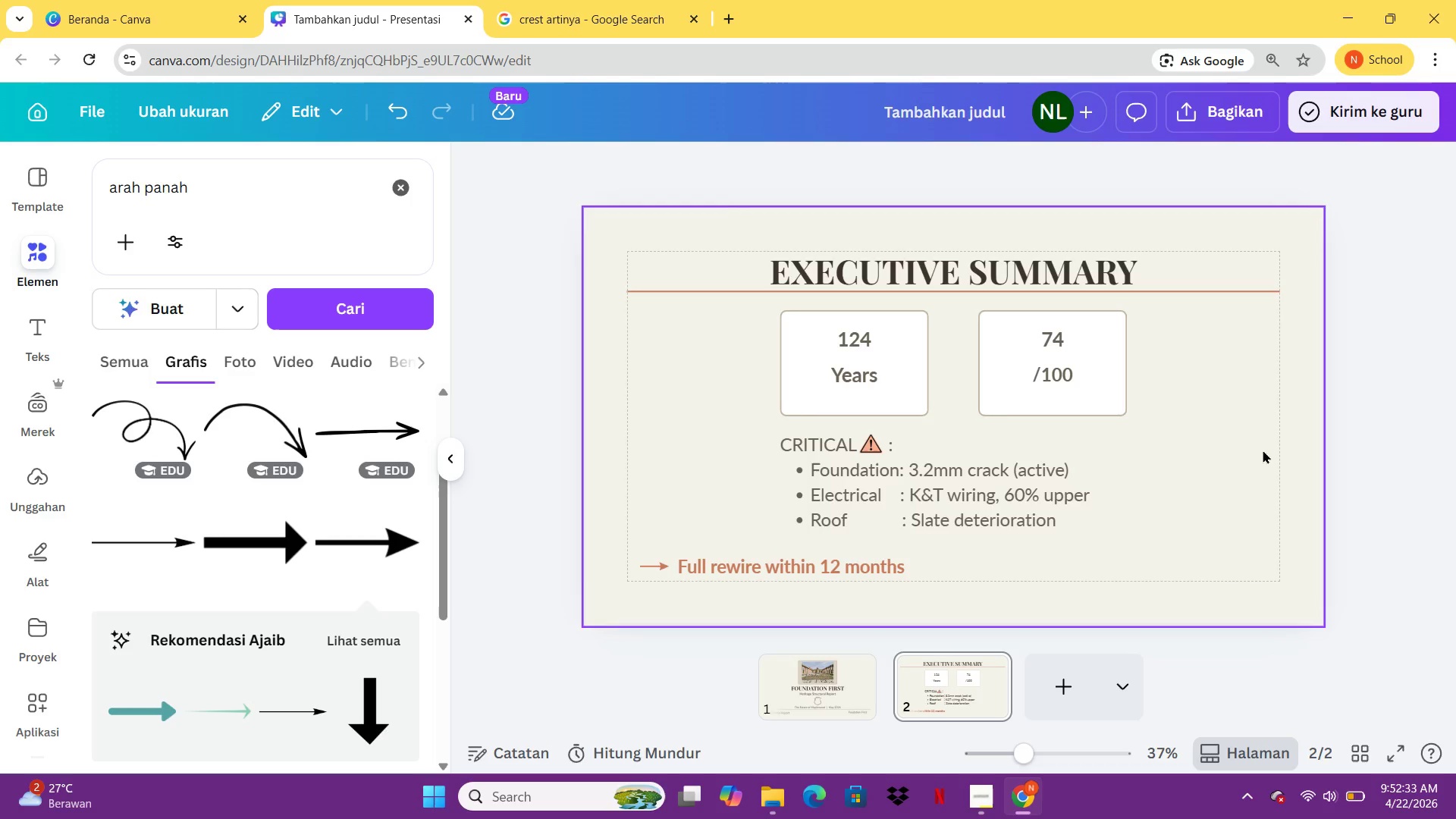 
wait(6.8)
 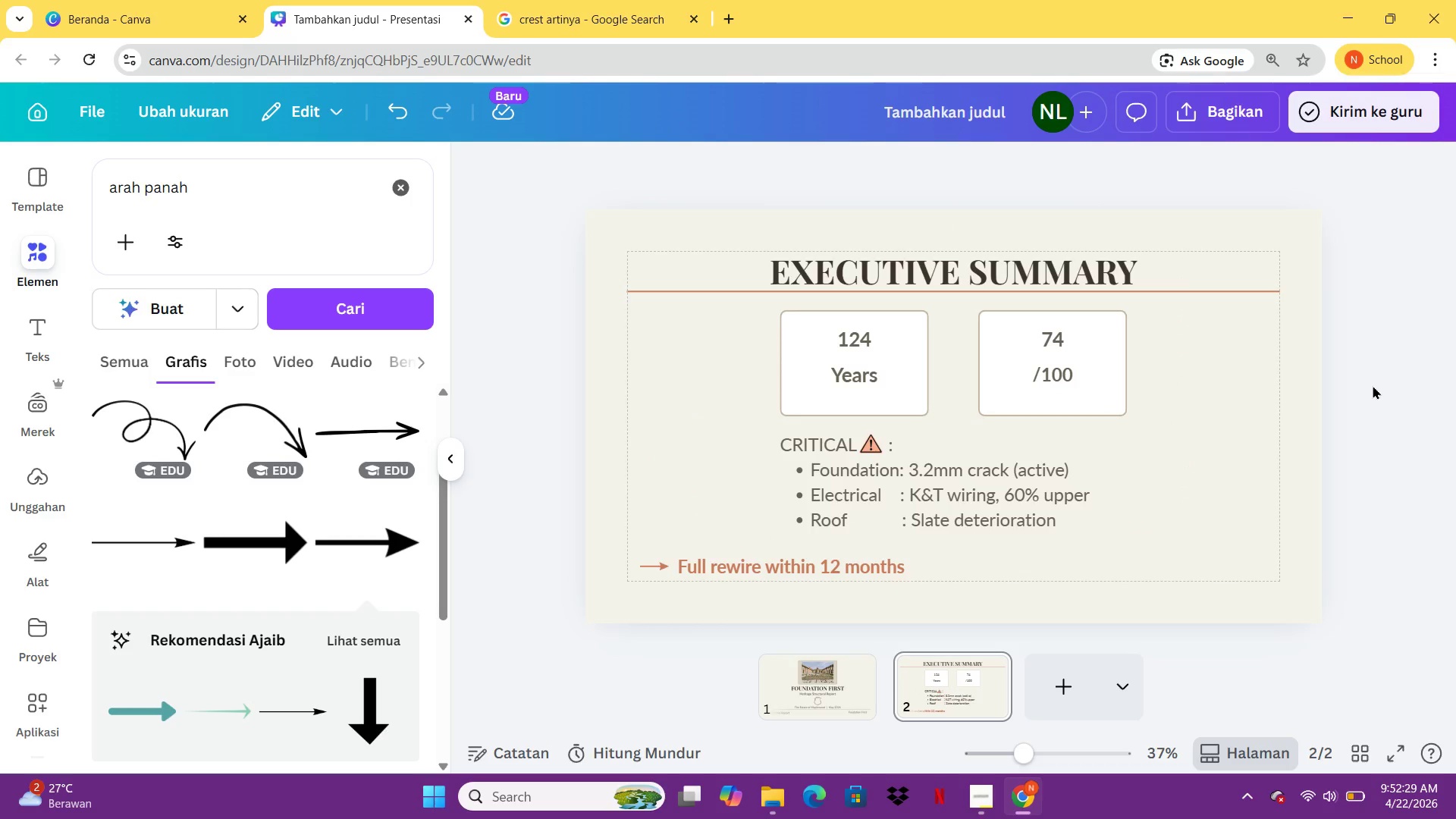 
left_click([1067, 680])
 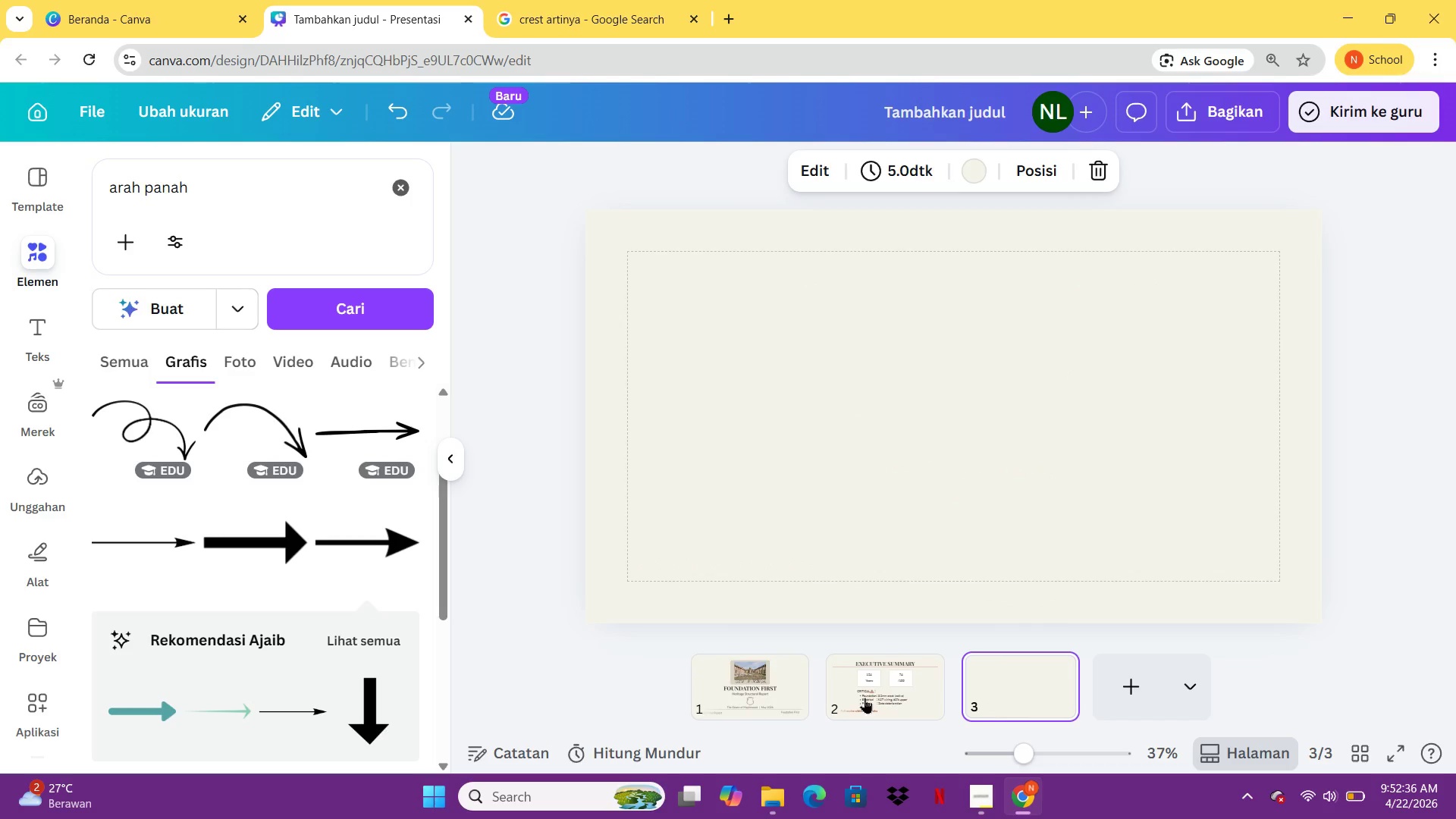 
left_click([886, 699])
 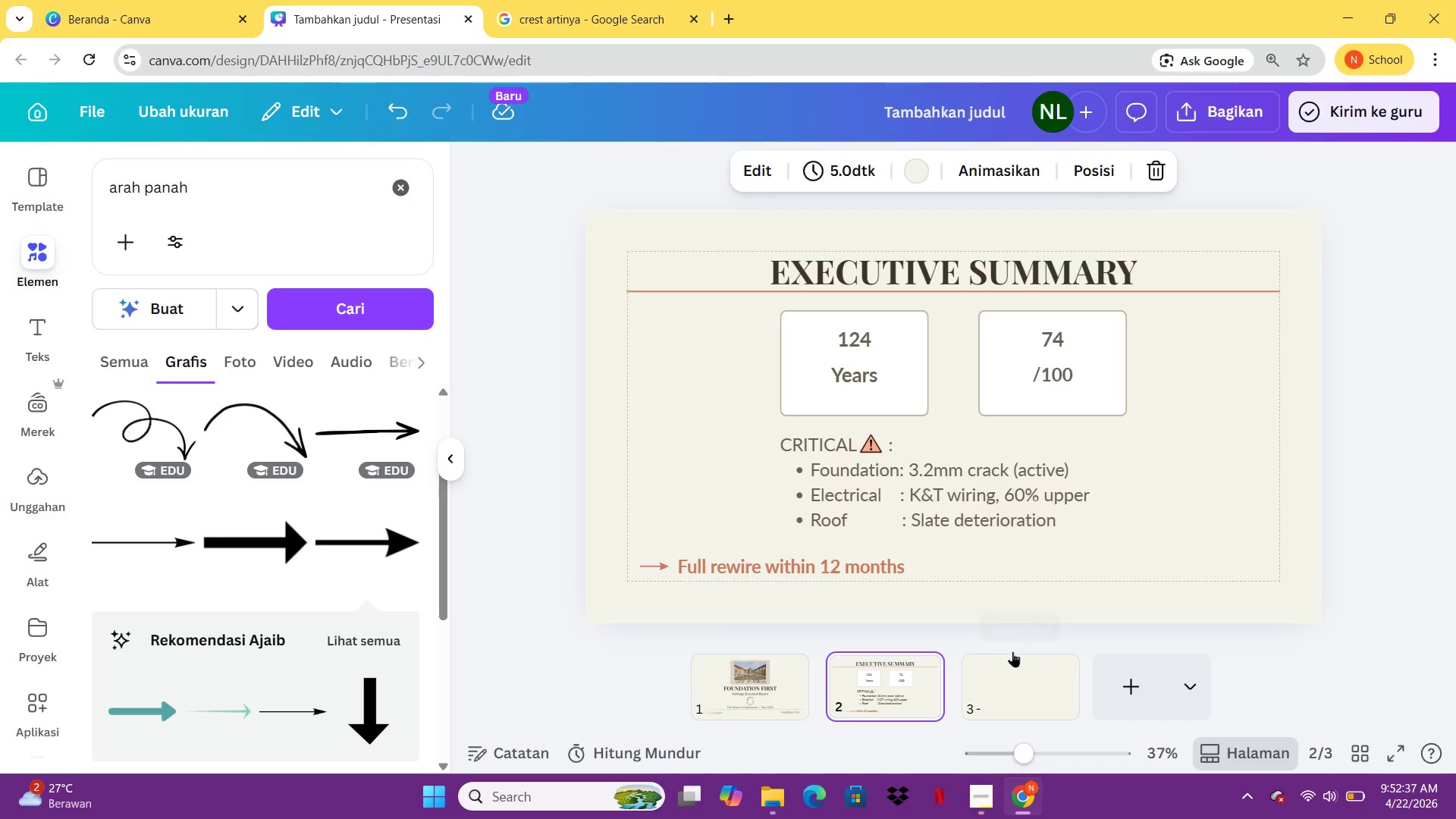 
left_click([1012, 651])
 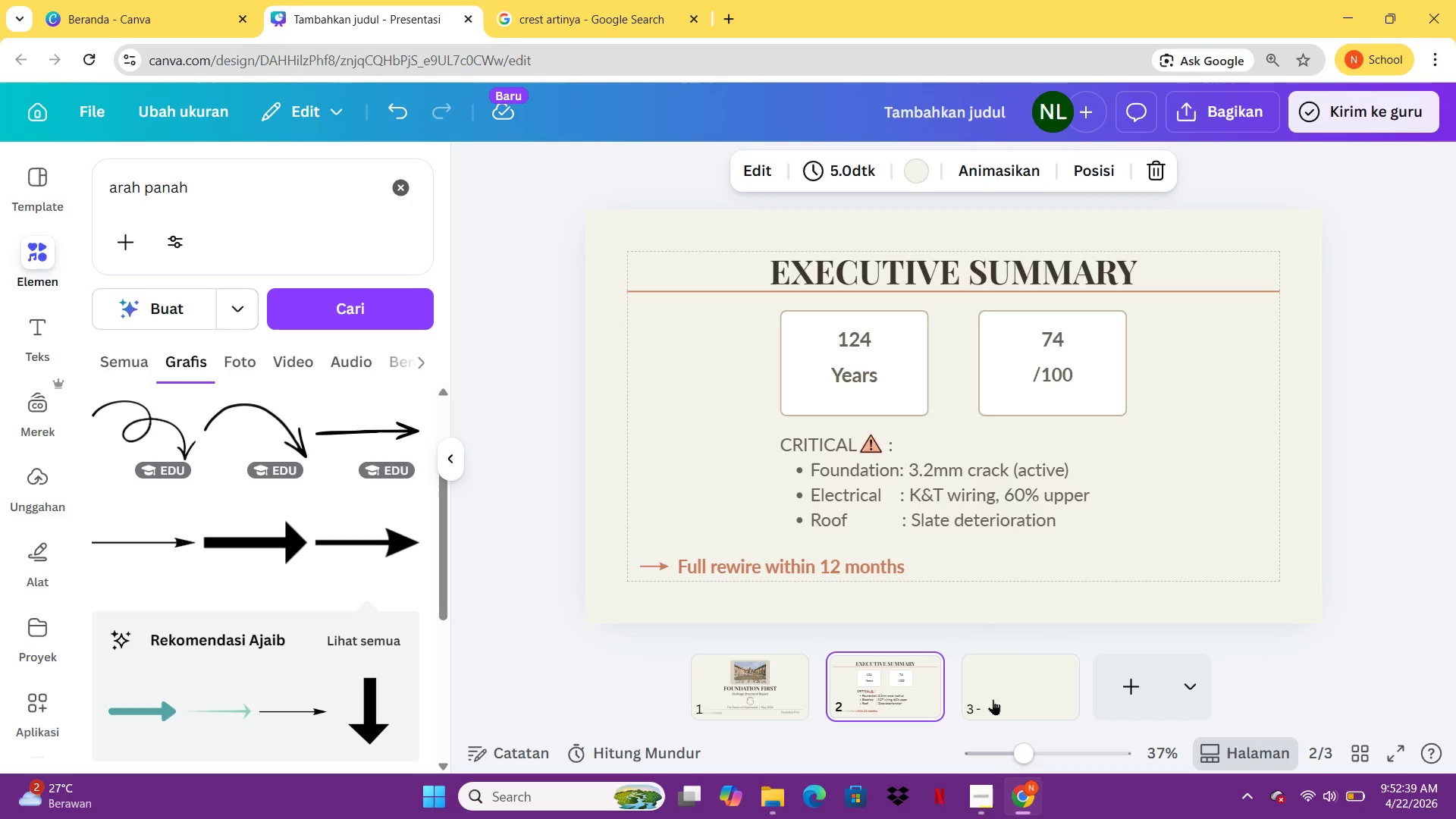 
left_click([1002, 699])
 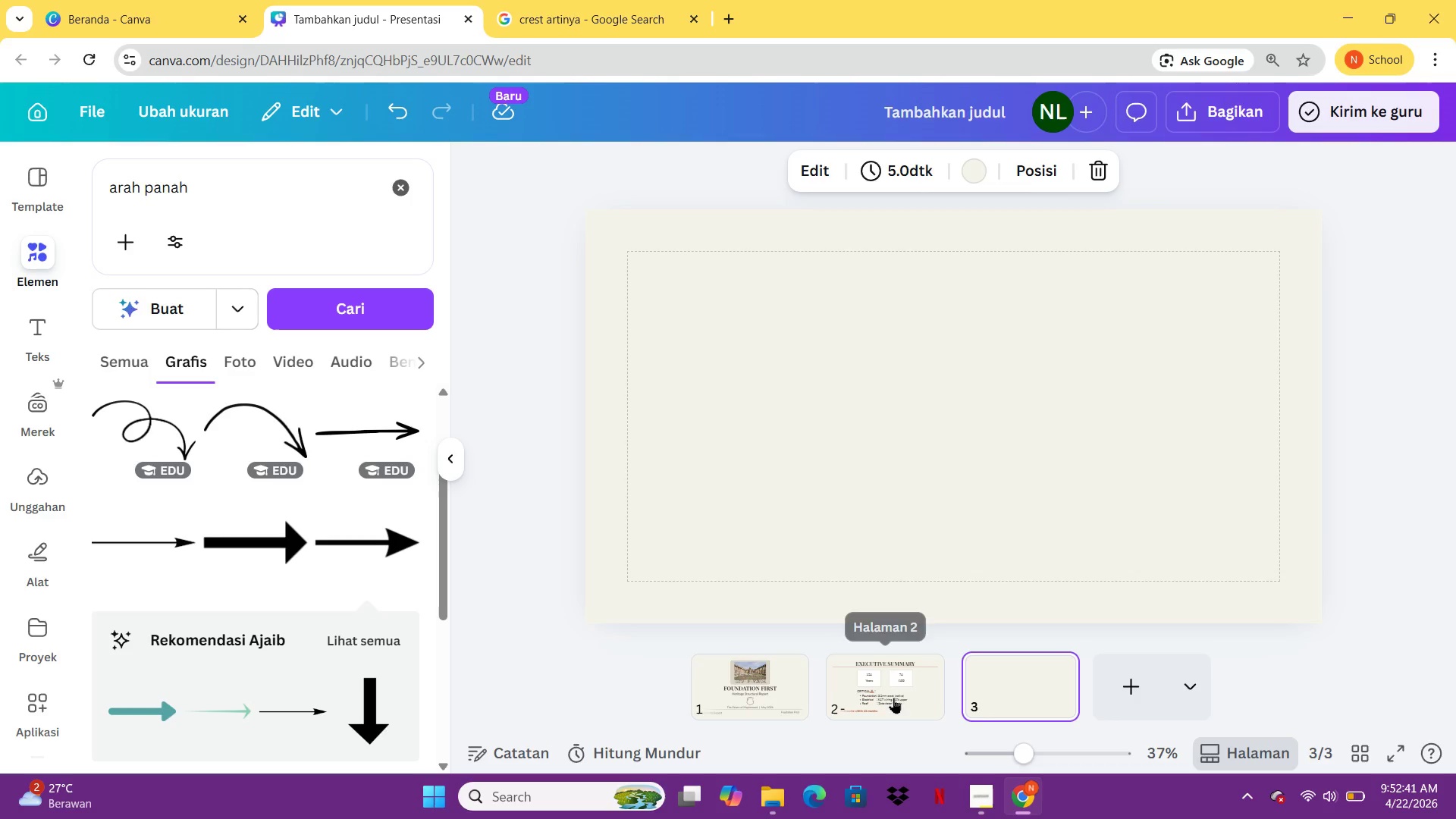 
left_click([893, 698])
 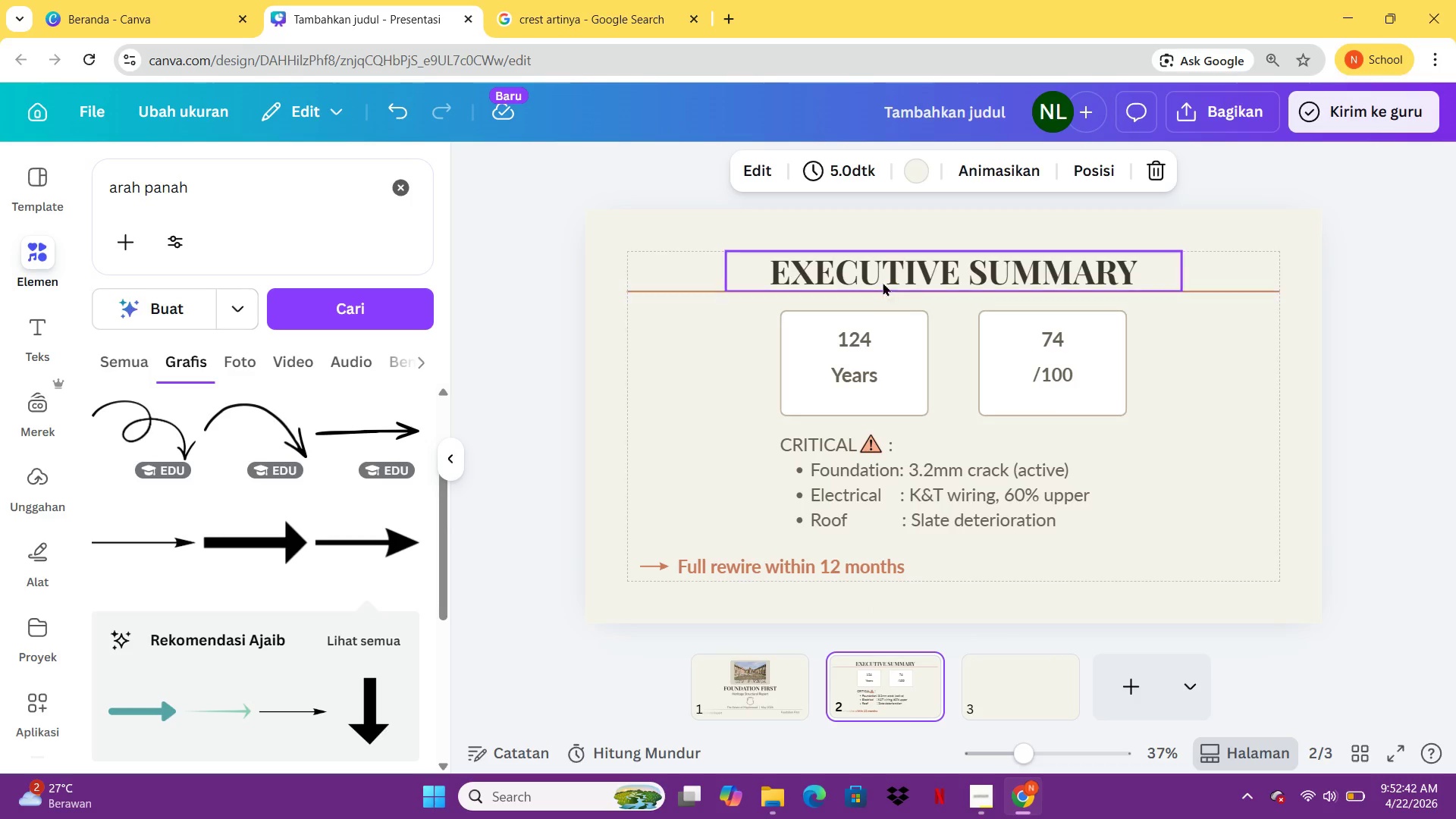 
left_click([883, 281])
 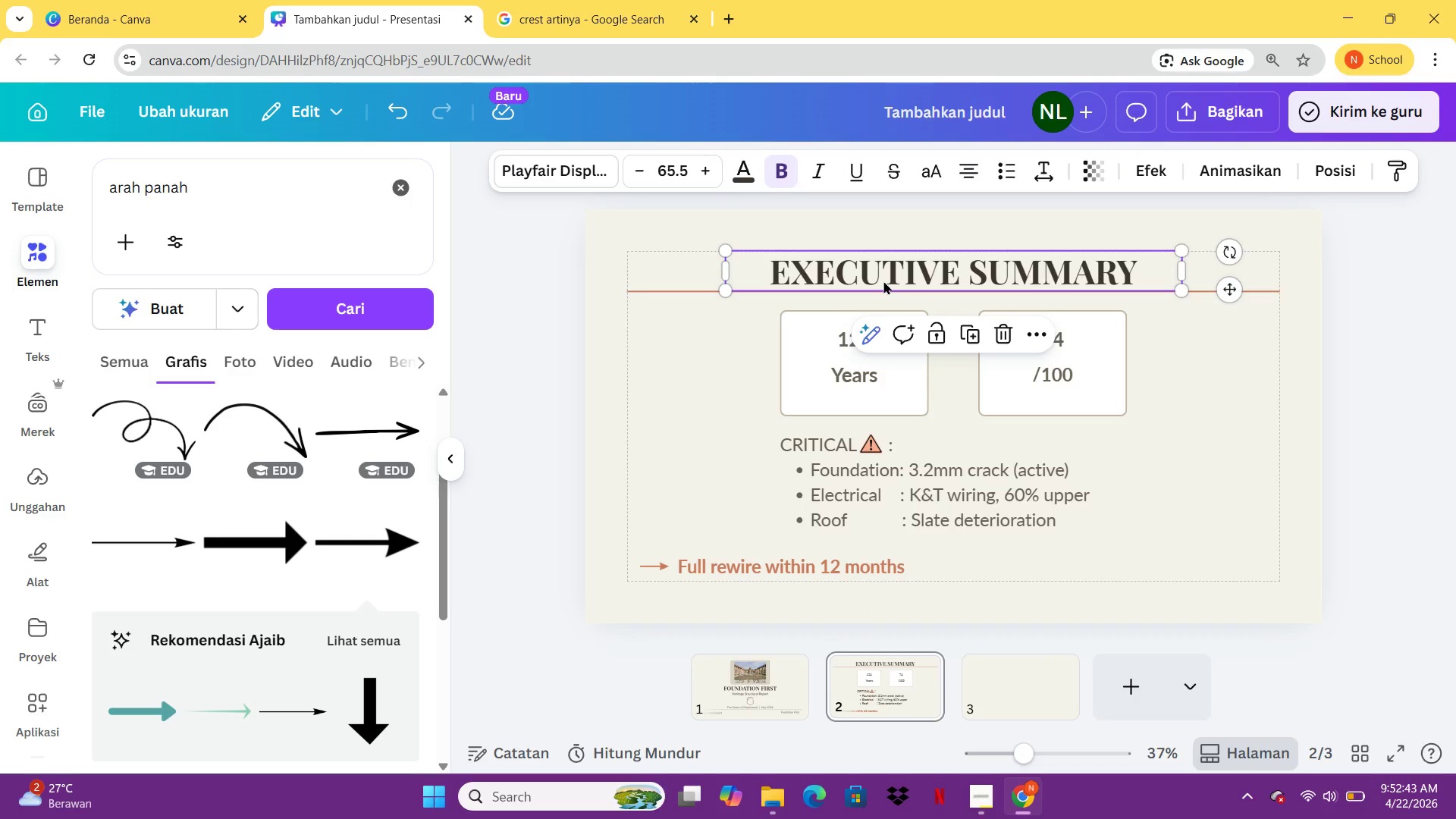 
key(Control+ControlLeft)
 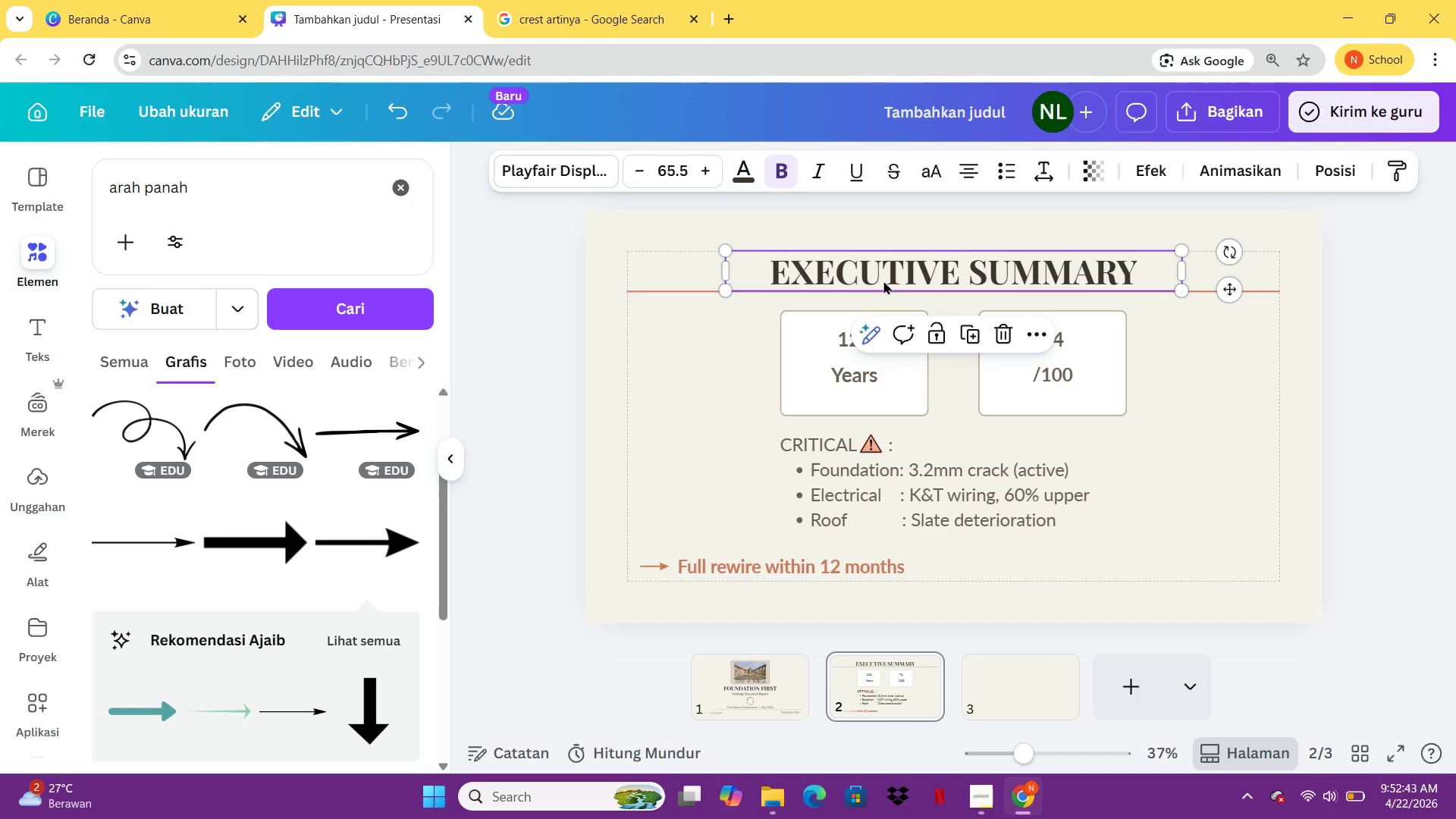 
key(Control+C)
 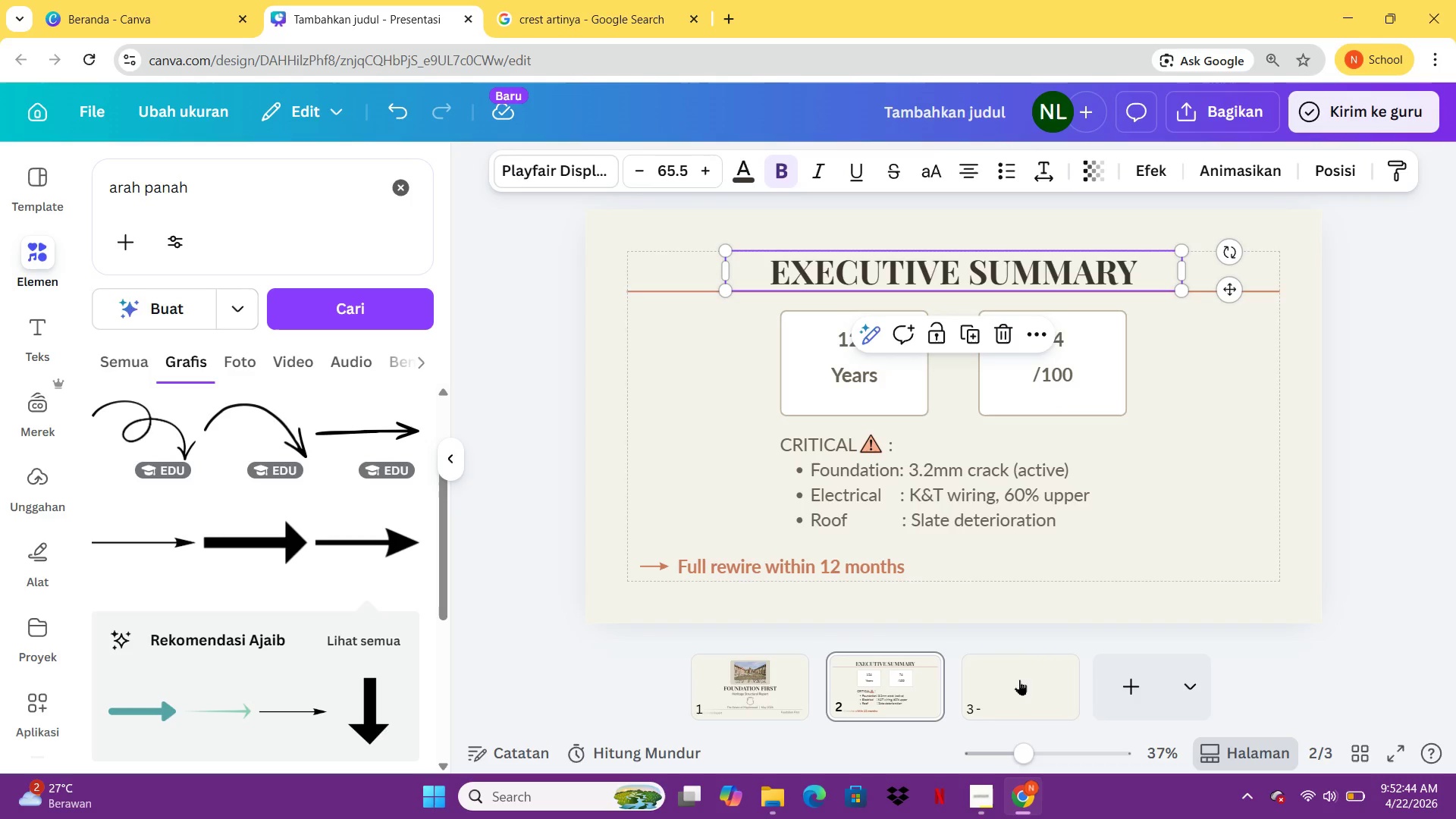 
left_click([1019, 679])
 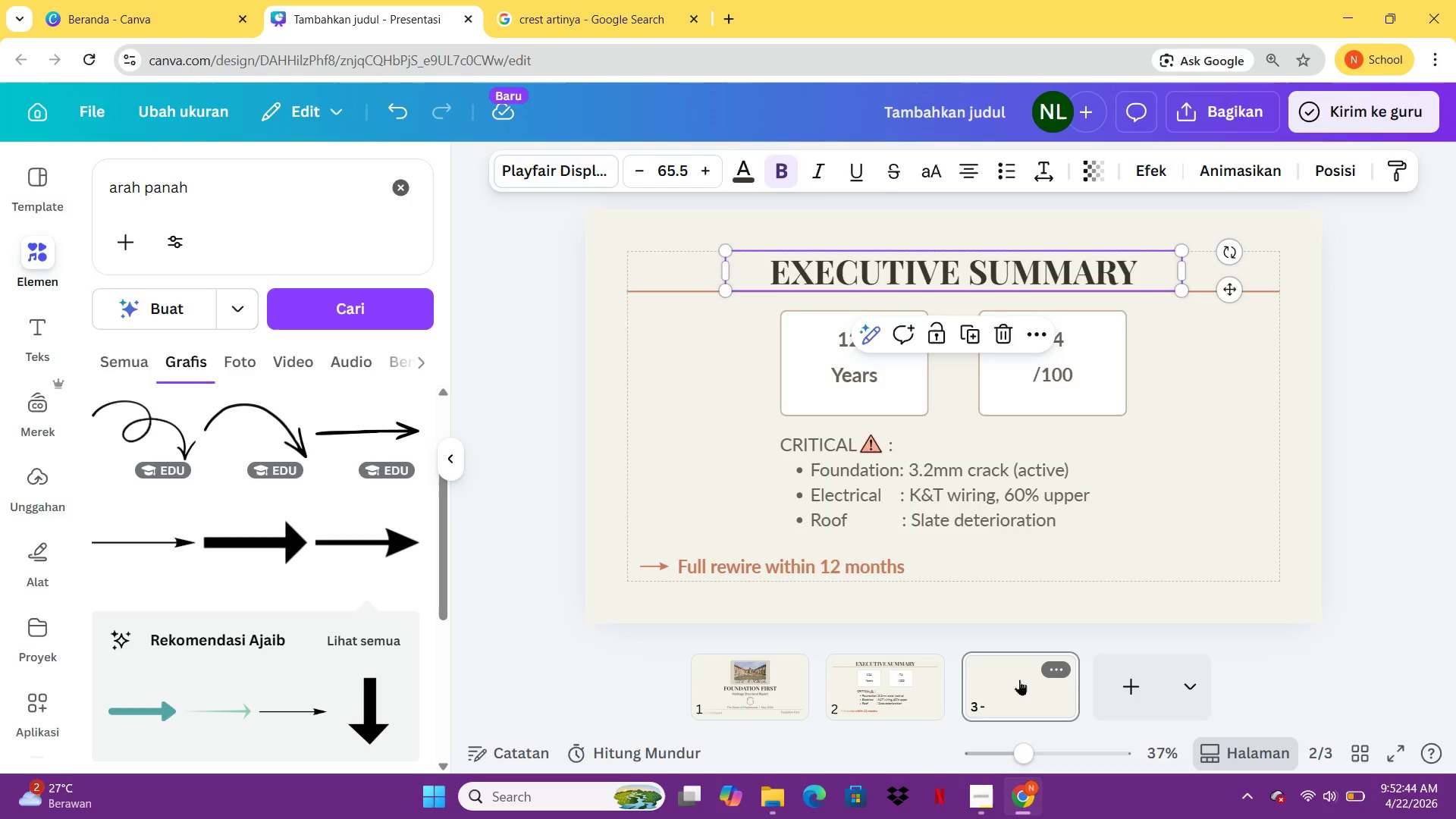 
key(Control+ControlLeft)
 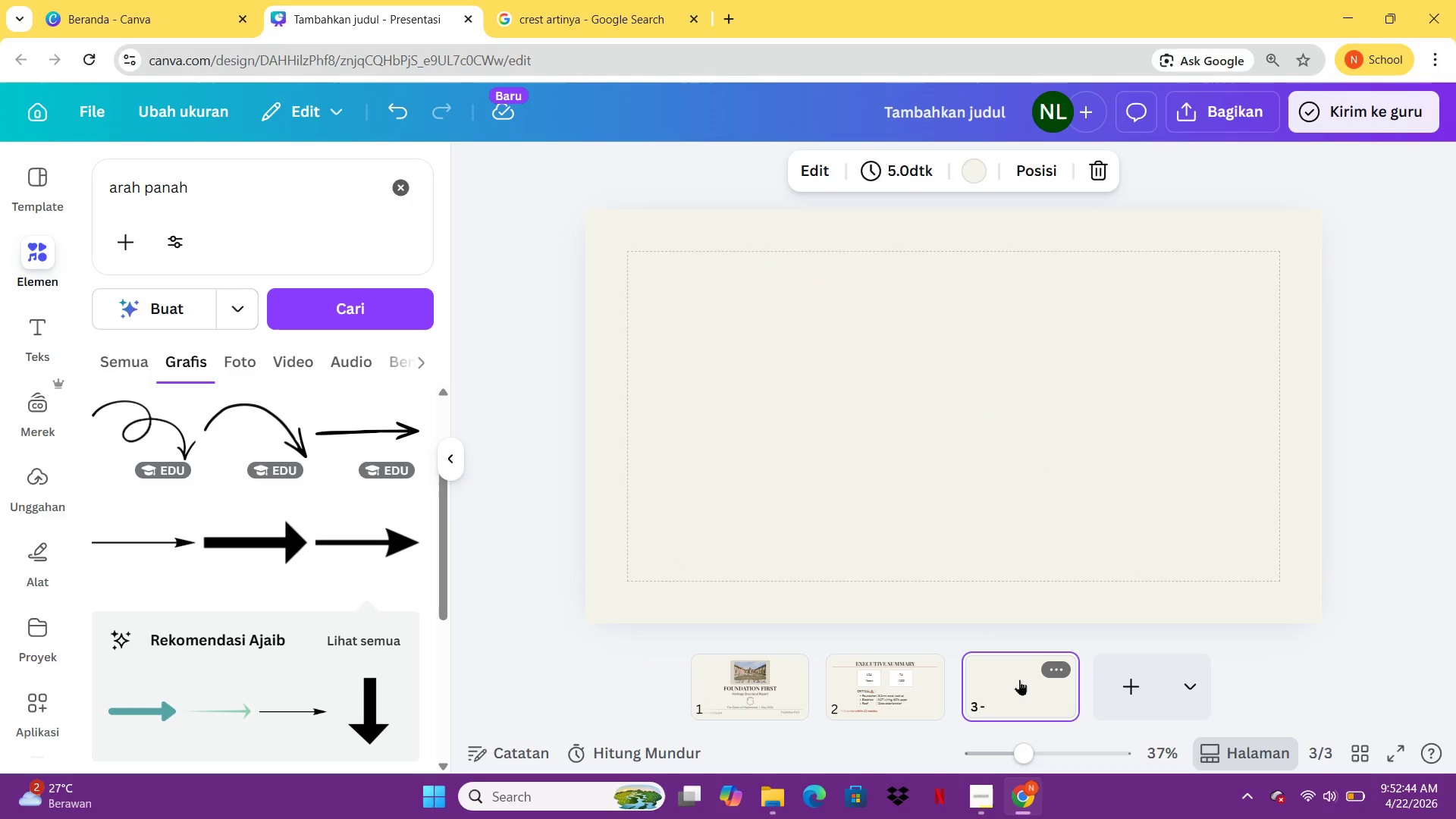 
key(Control+V)
 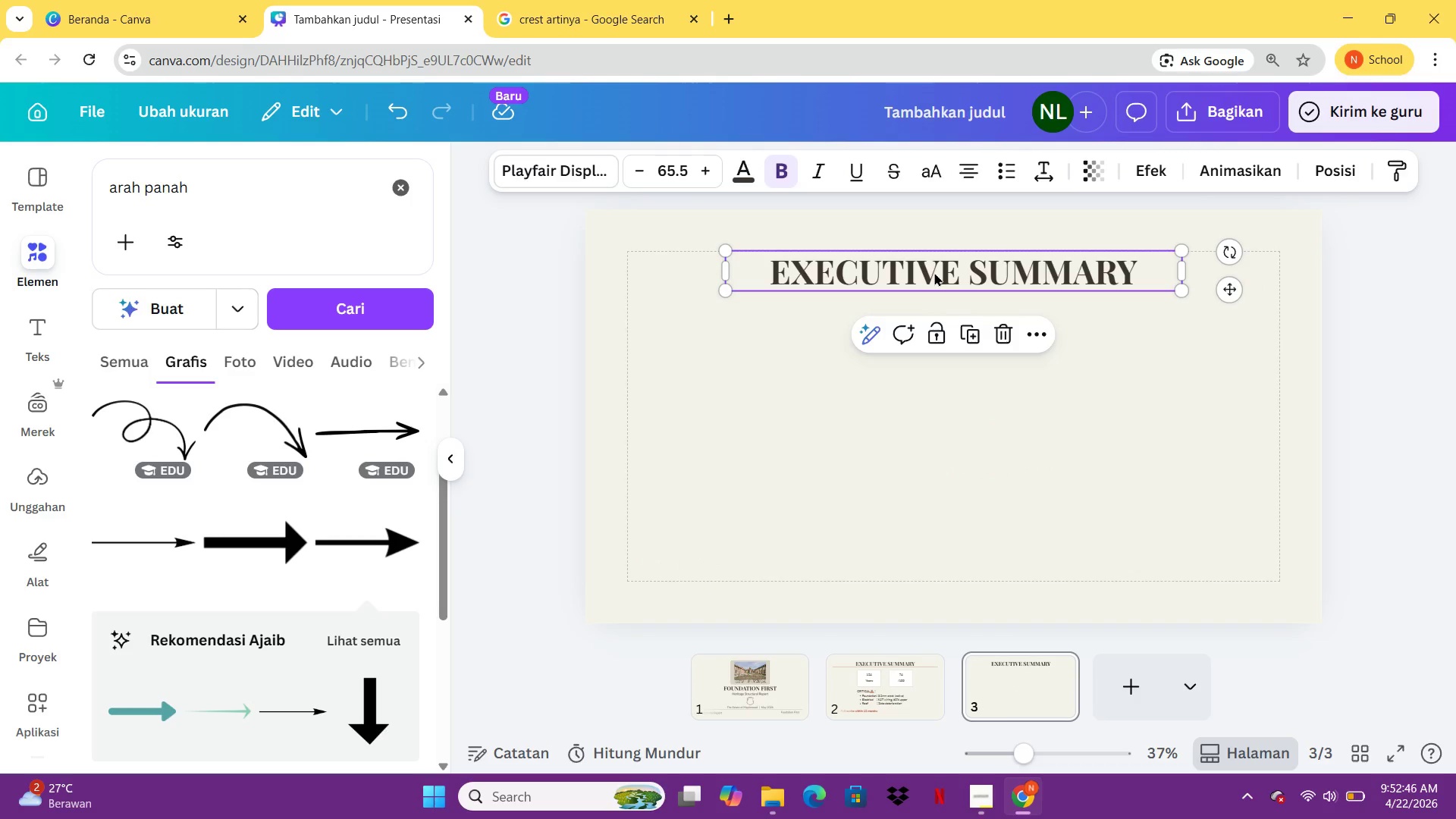 
double_click([934, 272])
 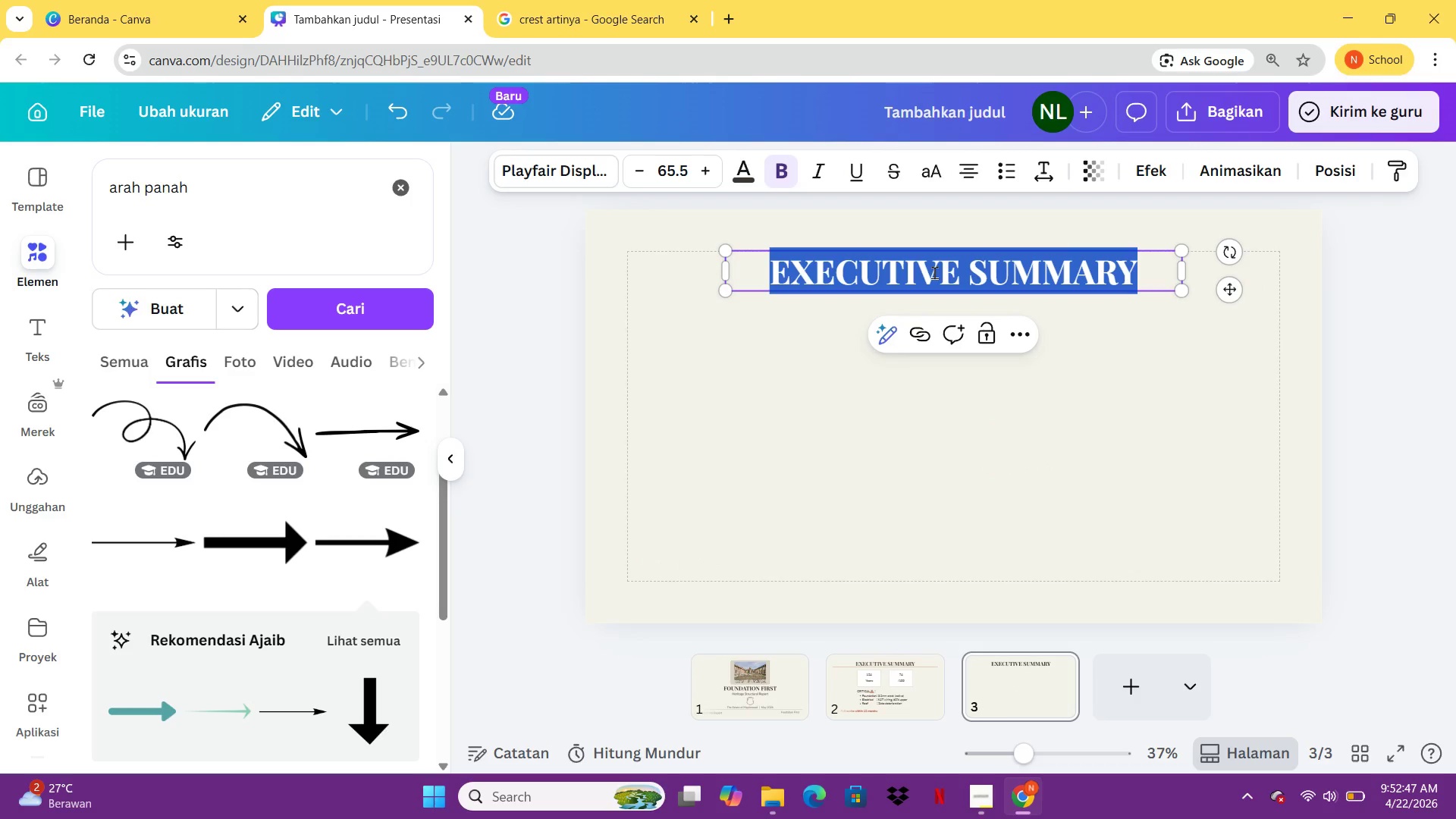 
key(CapsLock)
 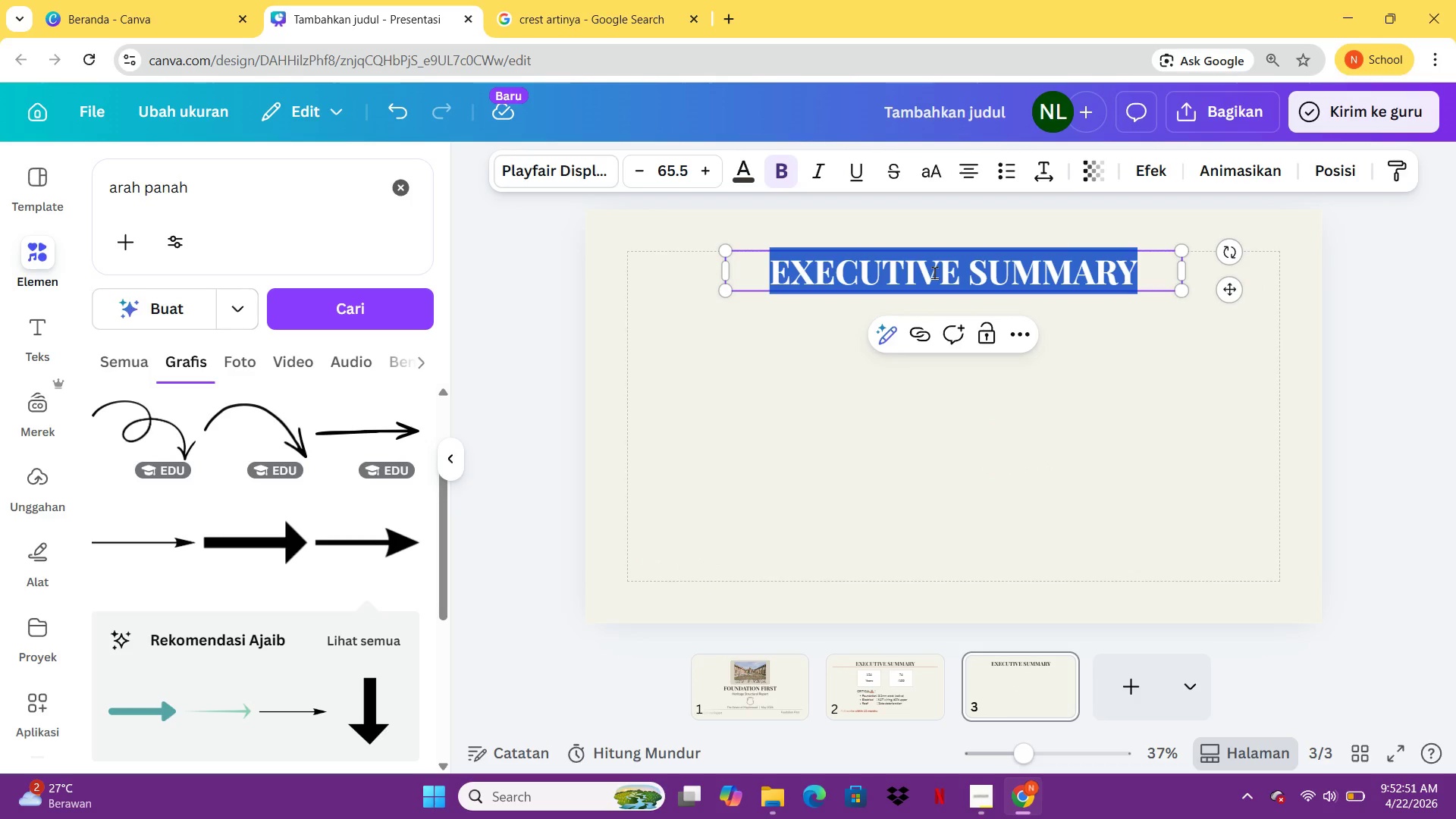 
type(PRP)
key(Backspace)
type(OPERTY OVERVIEW)
 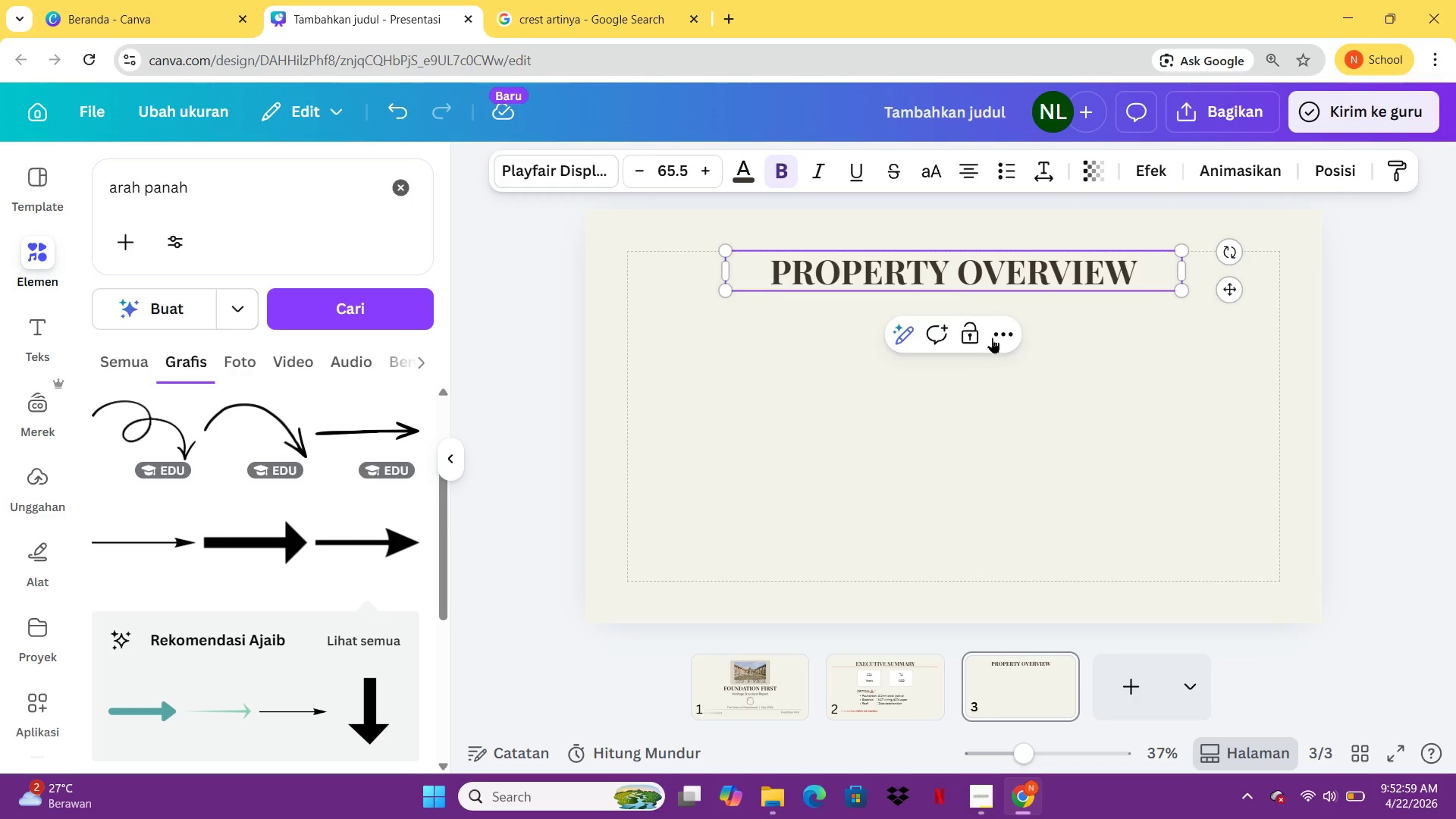 
left_click([1052, 384])
 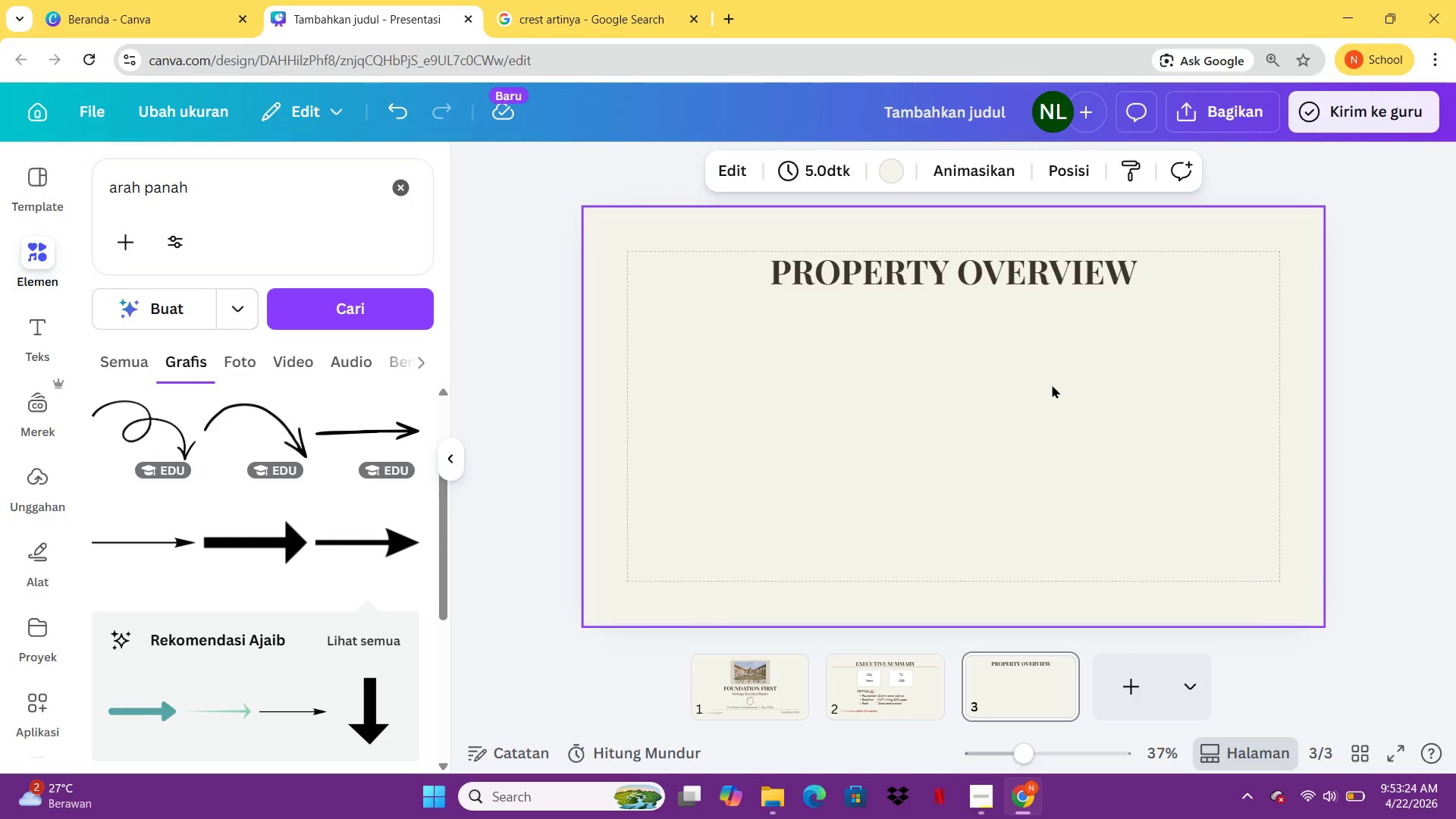 
wait(28.67)
 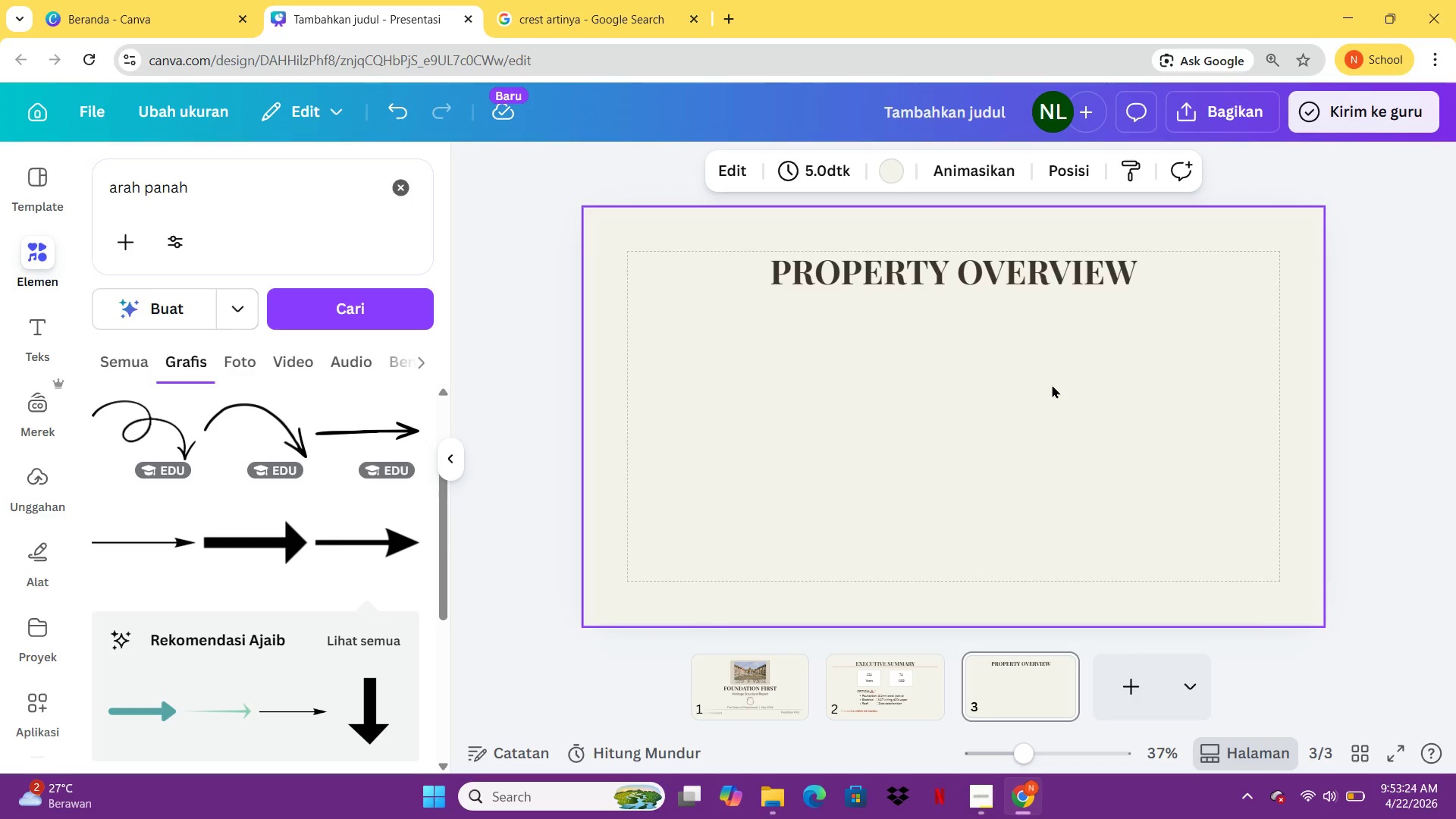 
left_click([861, 480])
 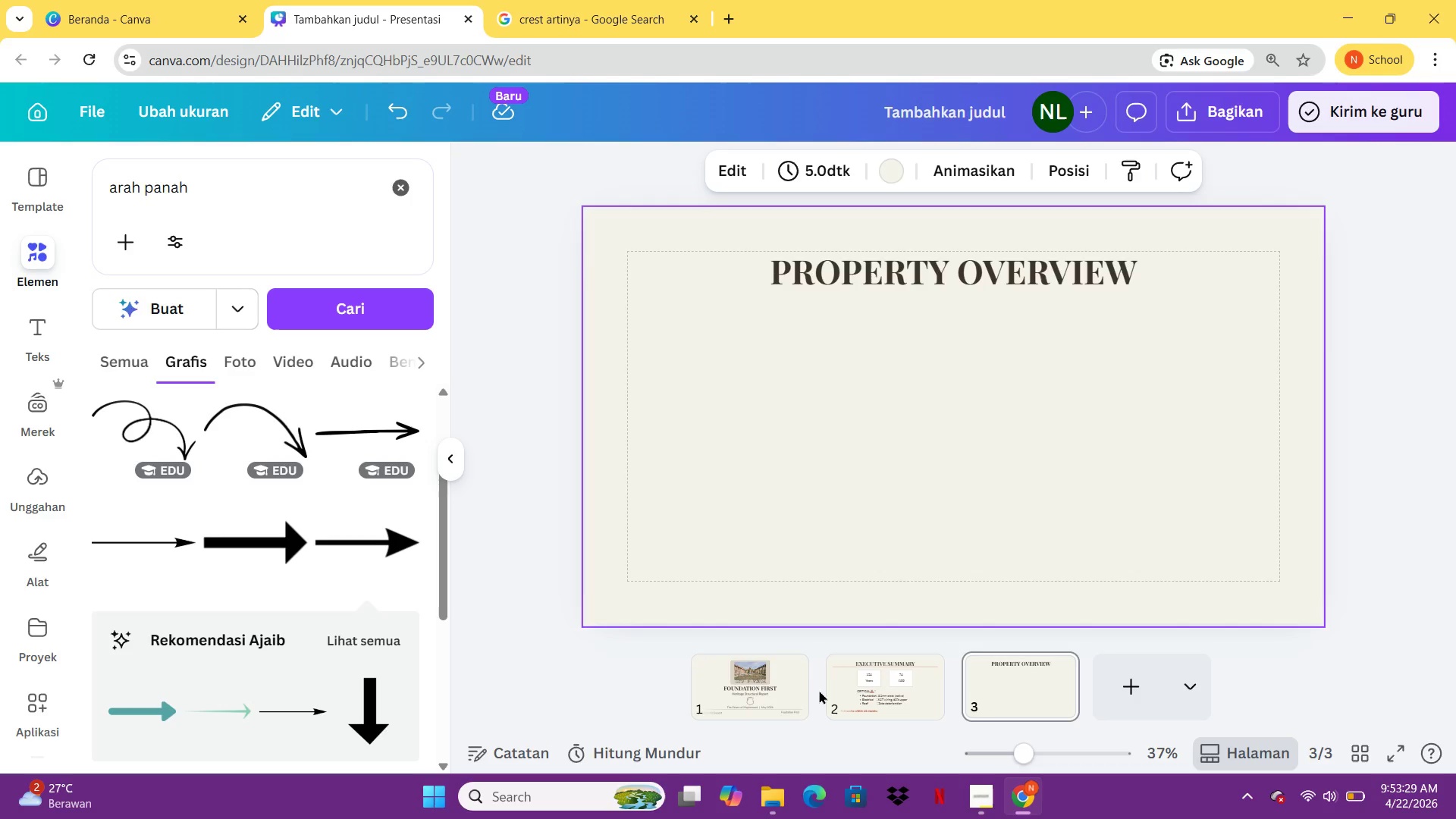 
left_click([821, 690])
 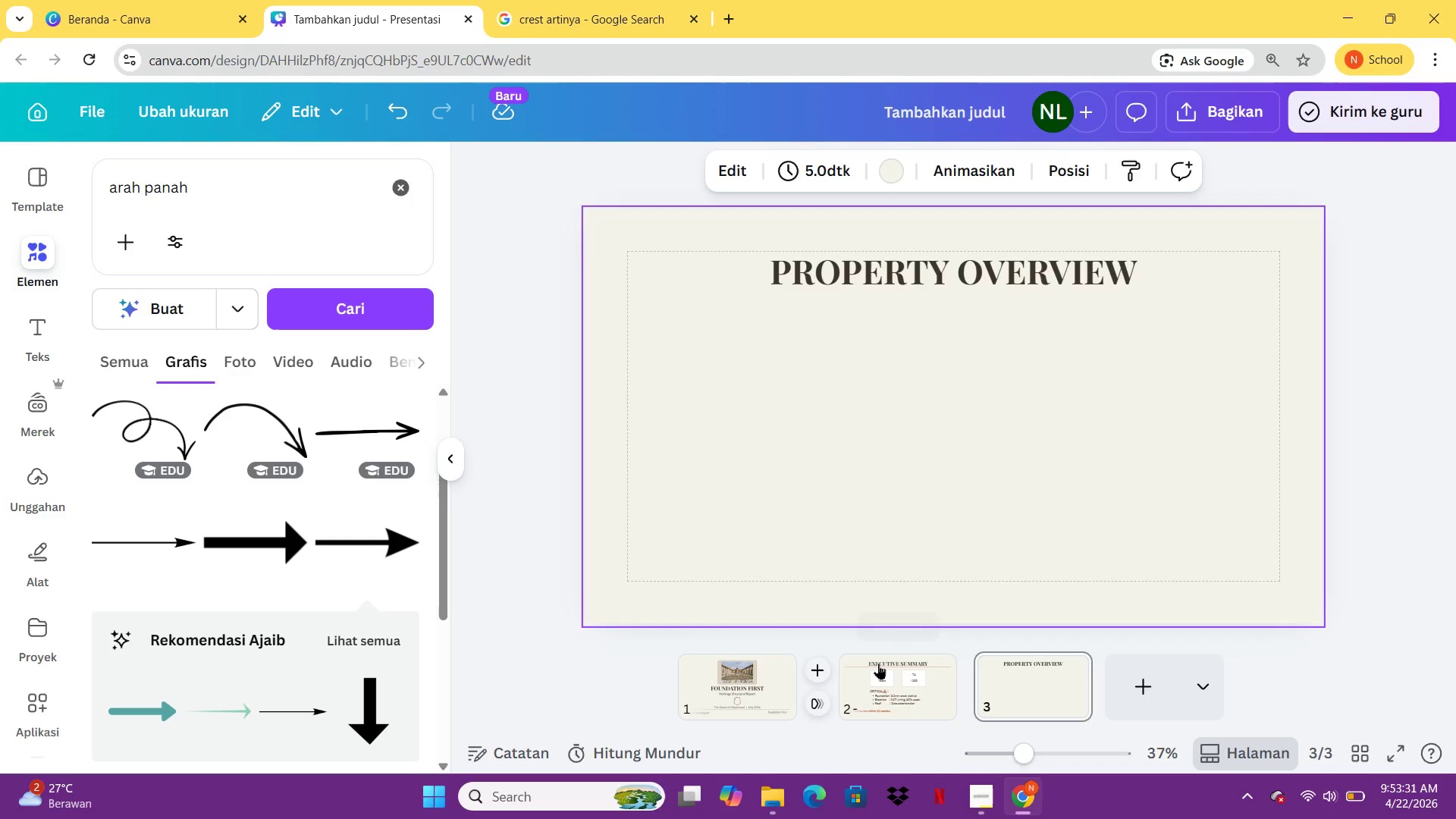 
left_click([878, 664])
 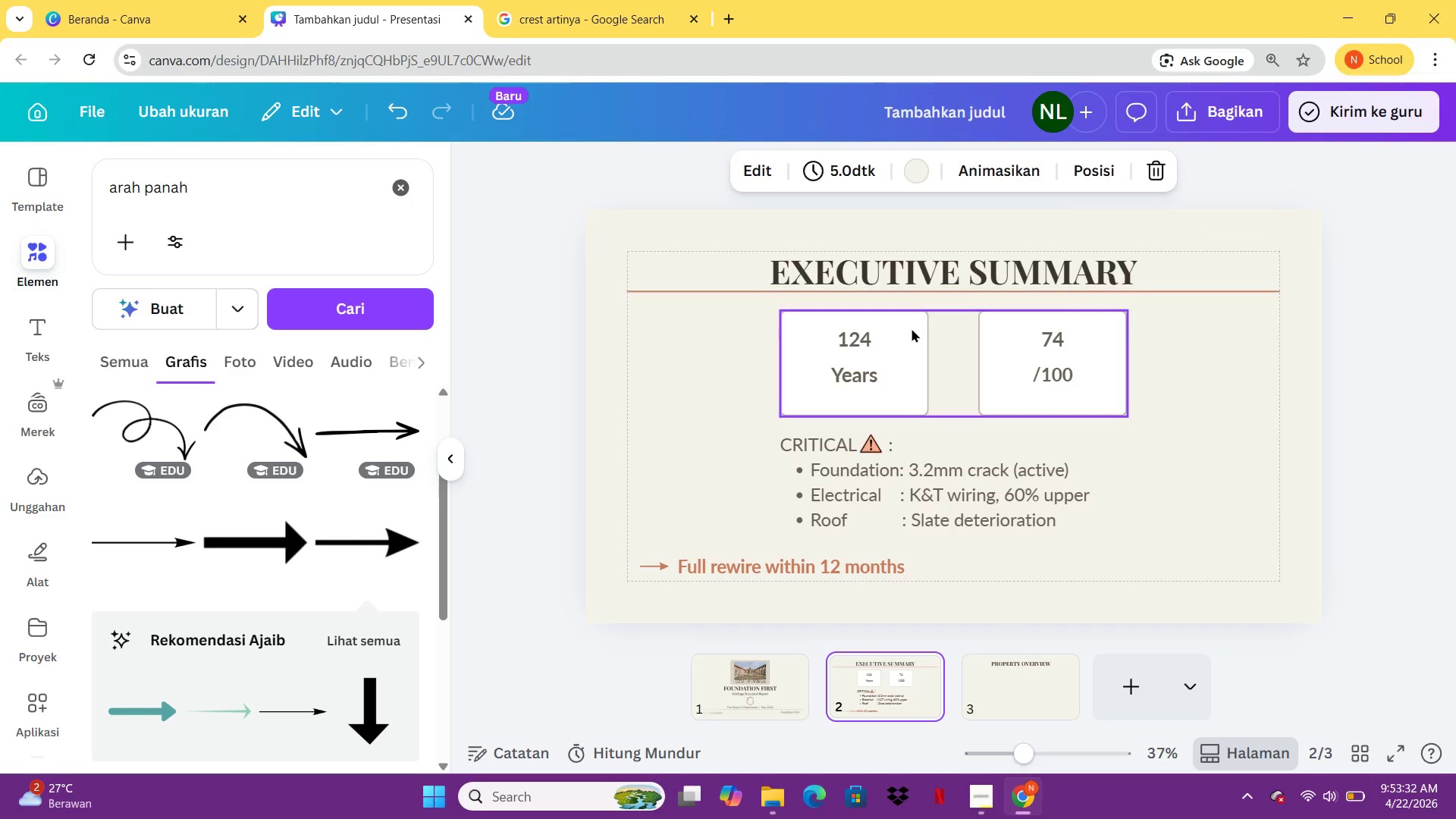 
left_click([912, 334])
 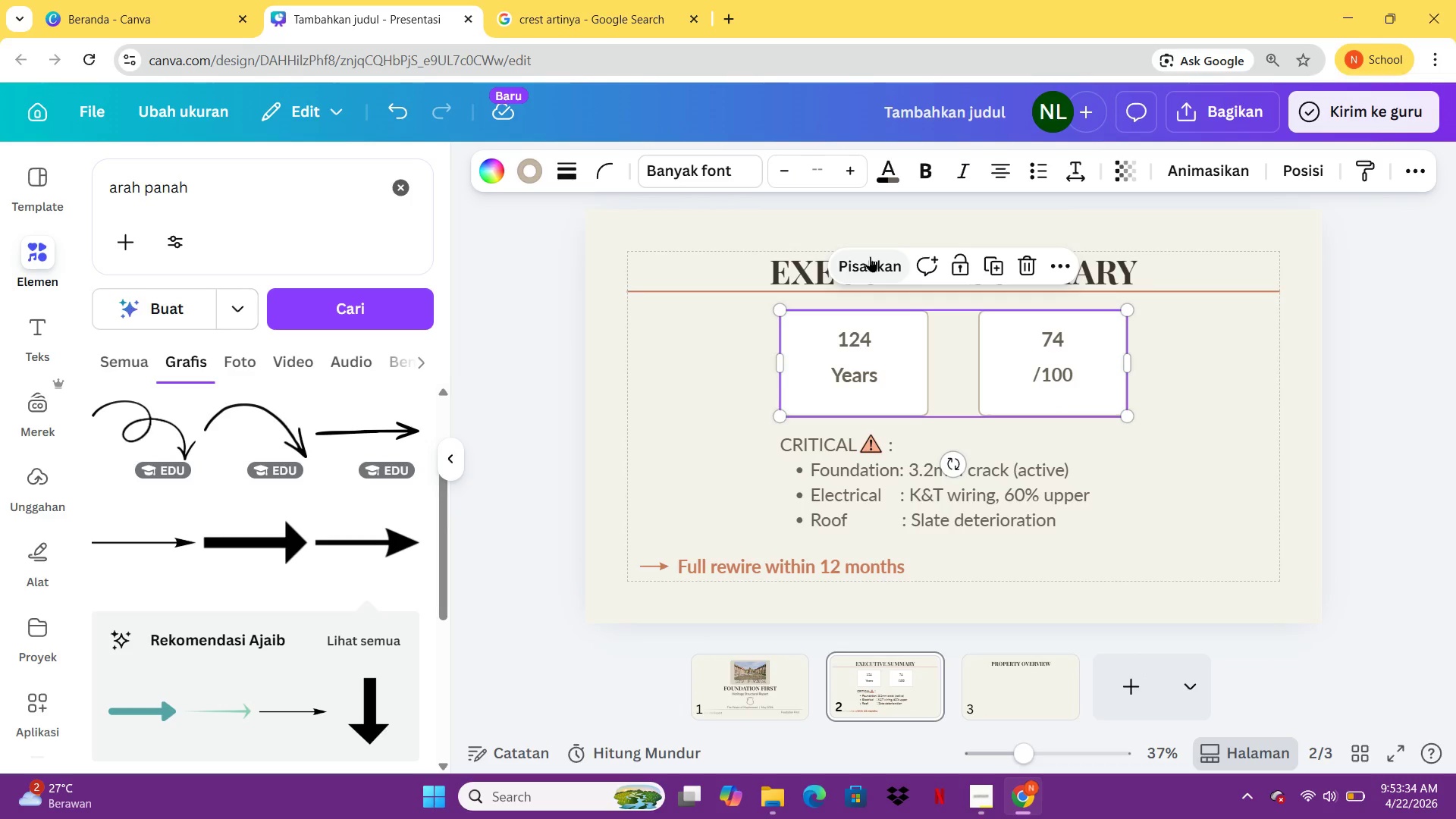 
left_click([870, 256])
 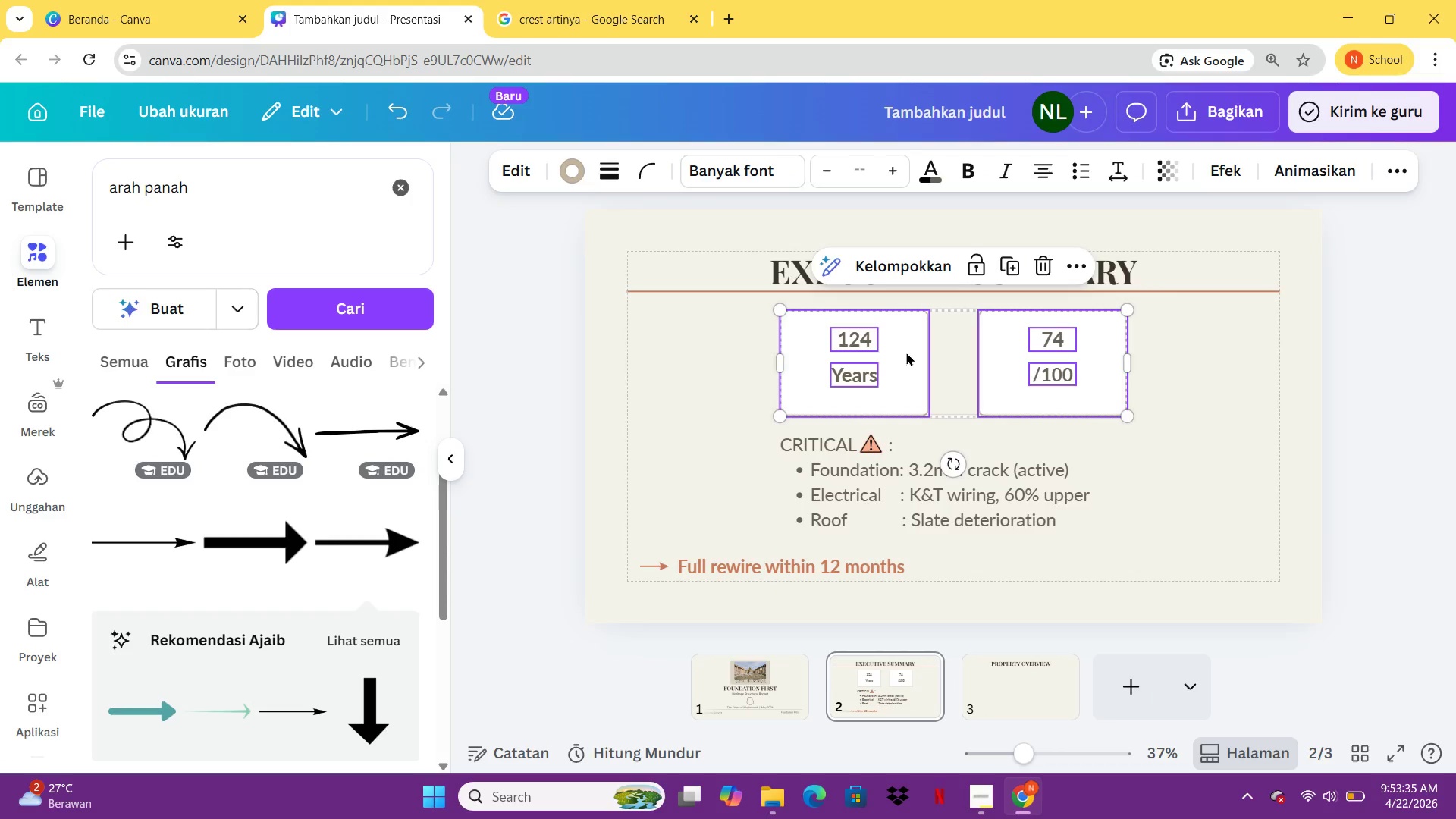 
left_click([906, 352])
 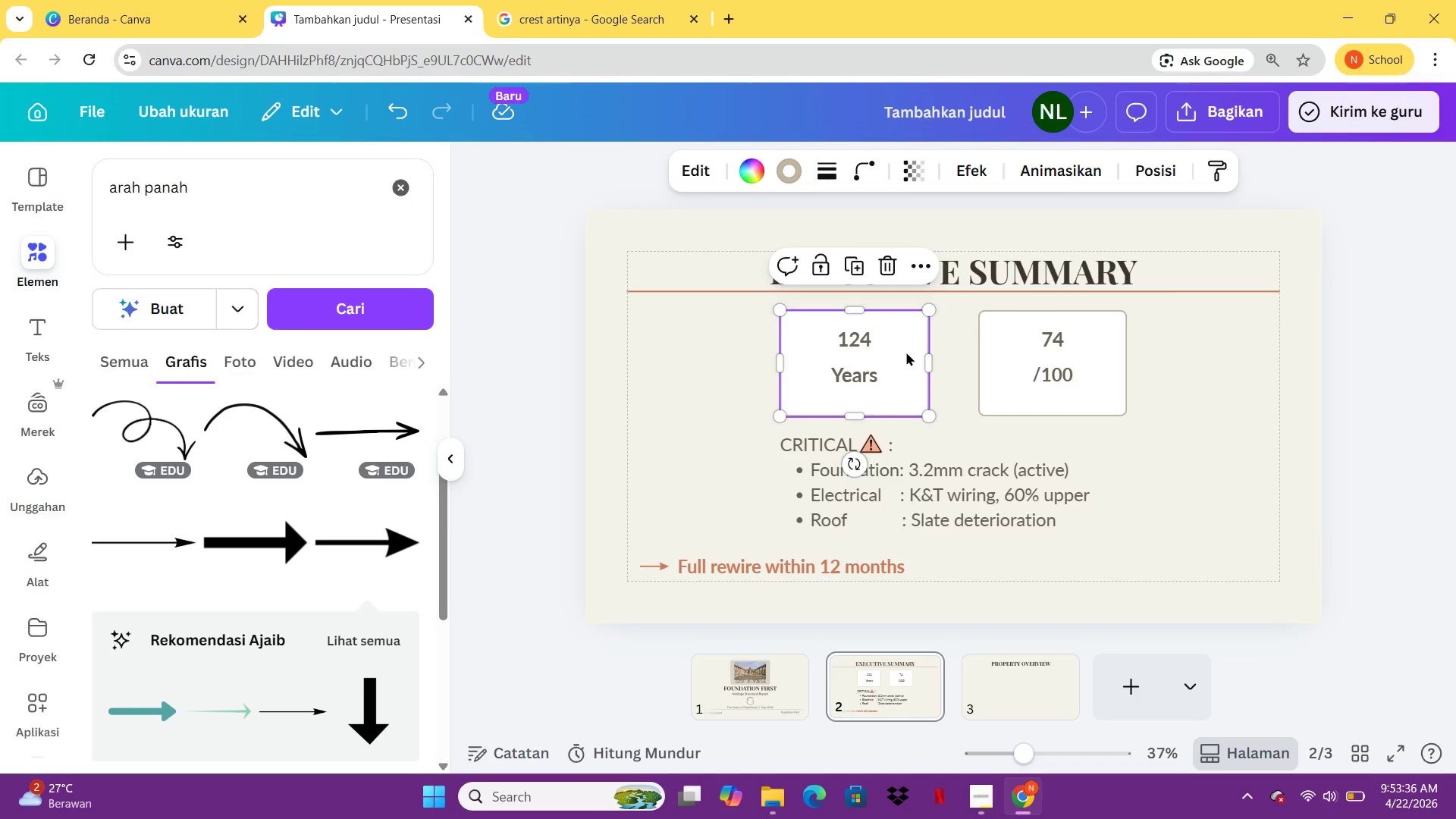 
key(Control+C)
 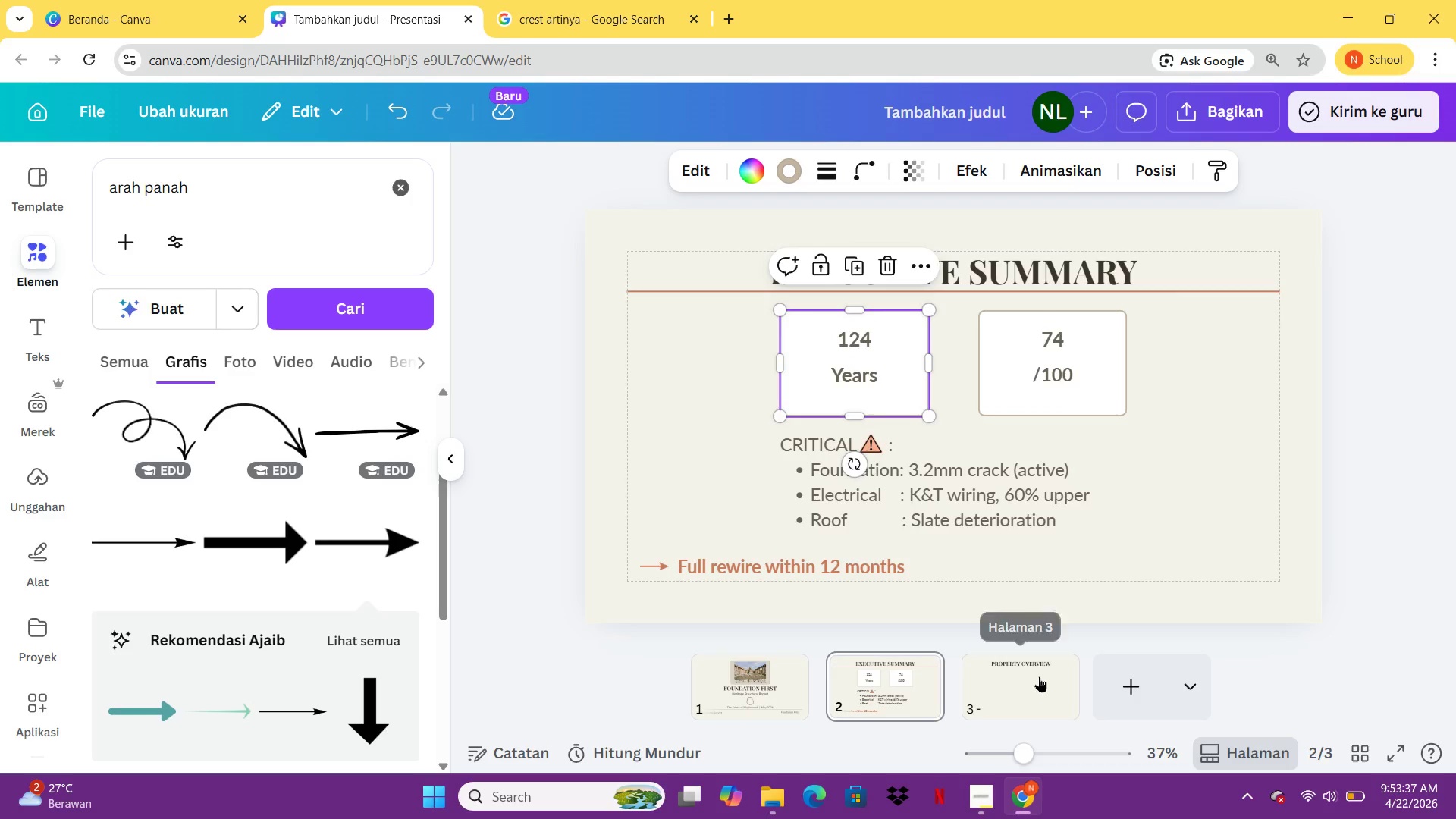 
left_click([1039, 676])
 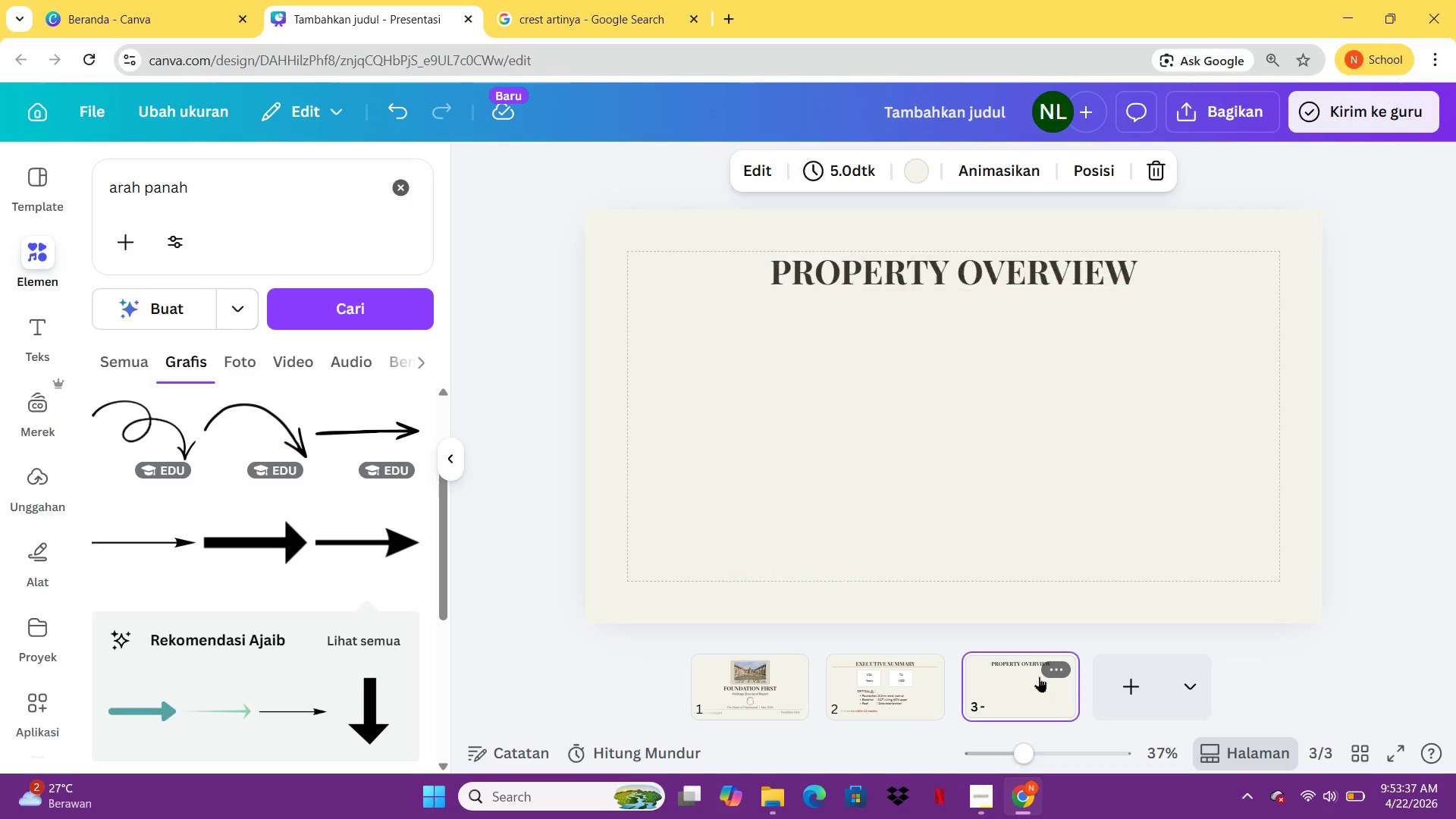 
key(Control+ControlLeft)
 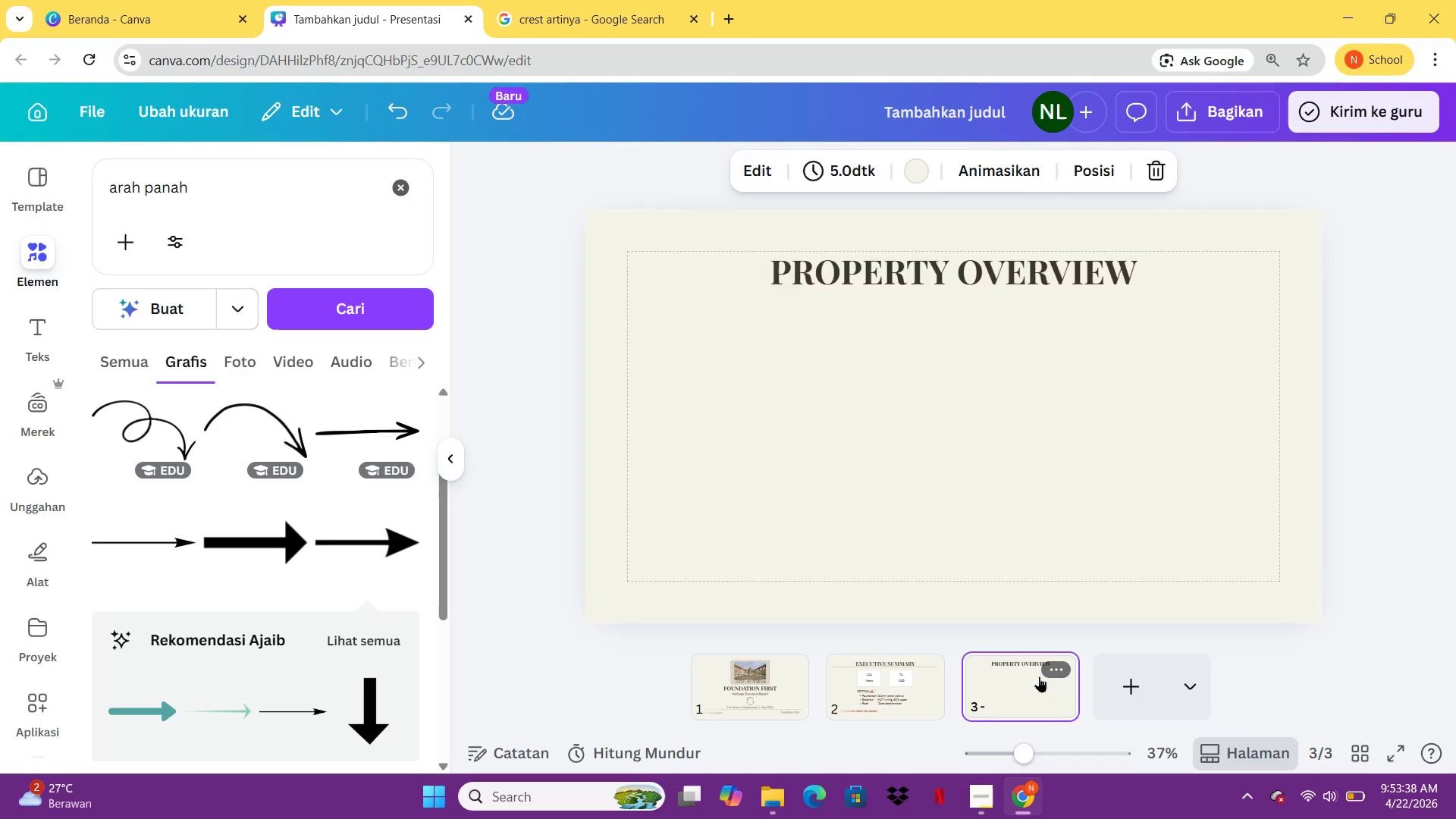 
key(Control+V)
 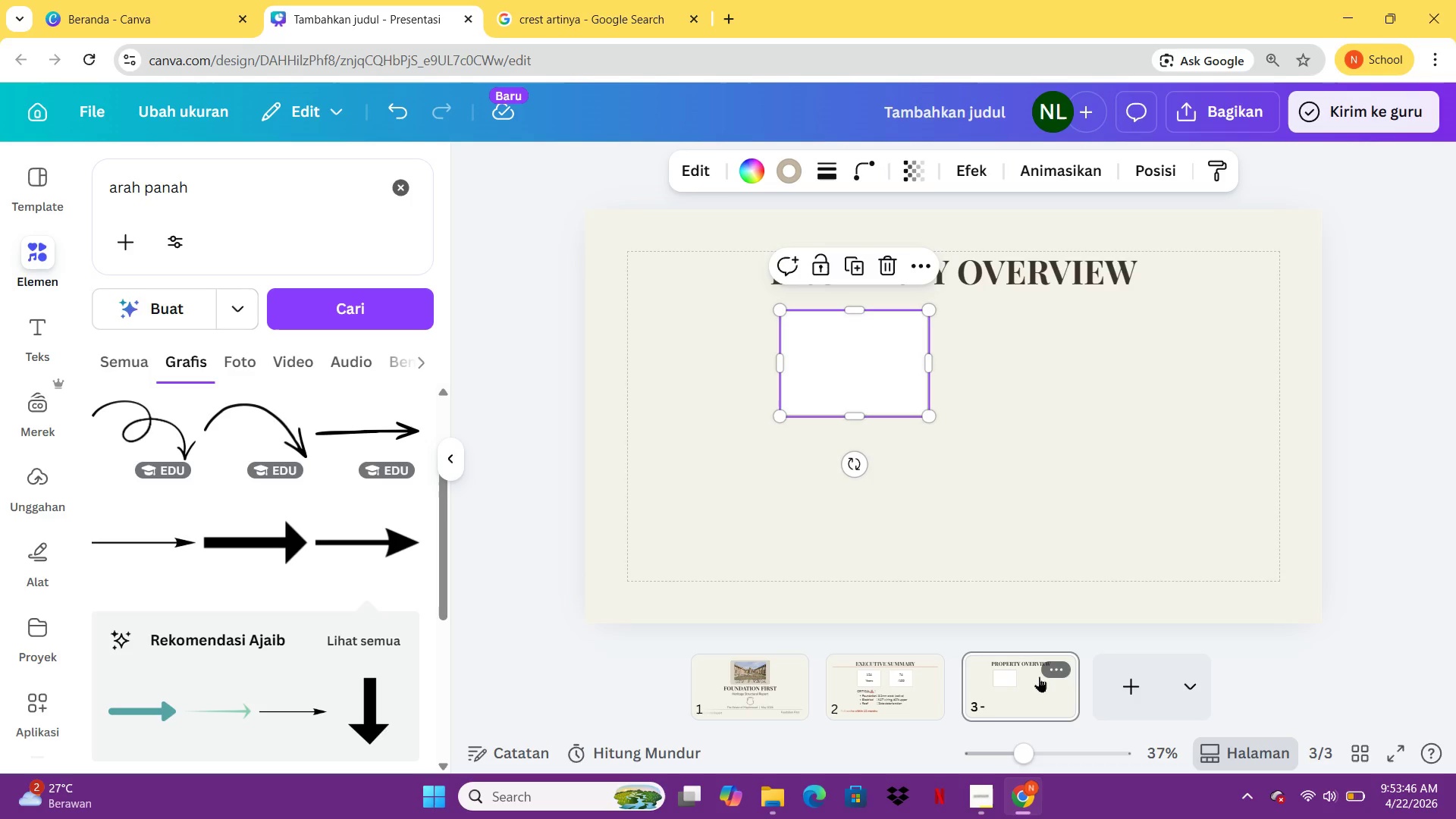 
wait(13.34)
 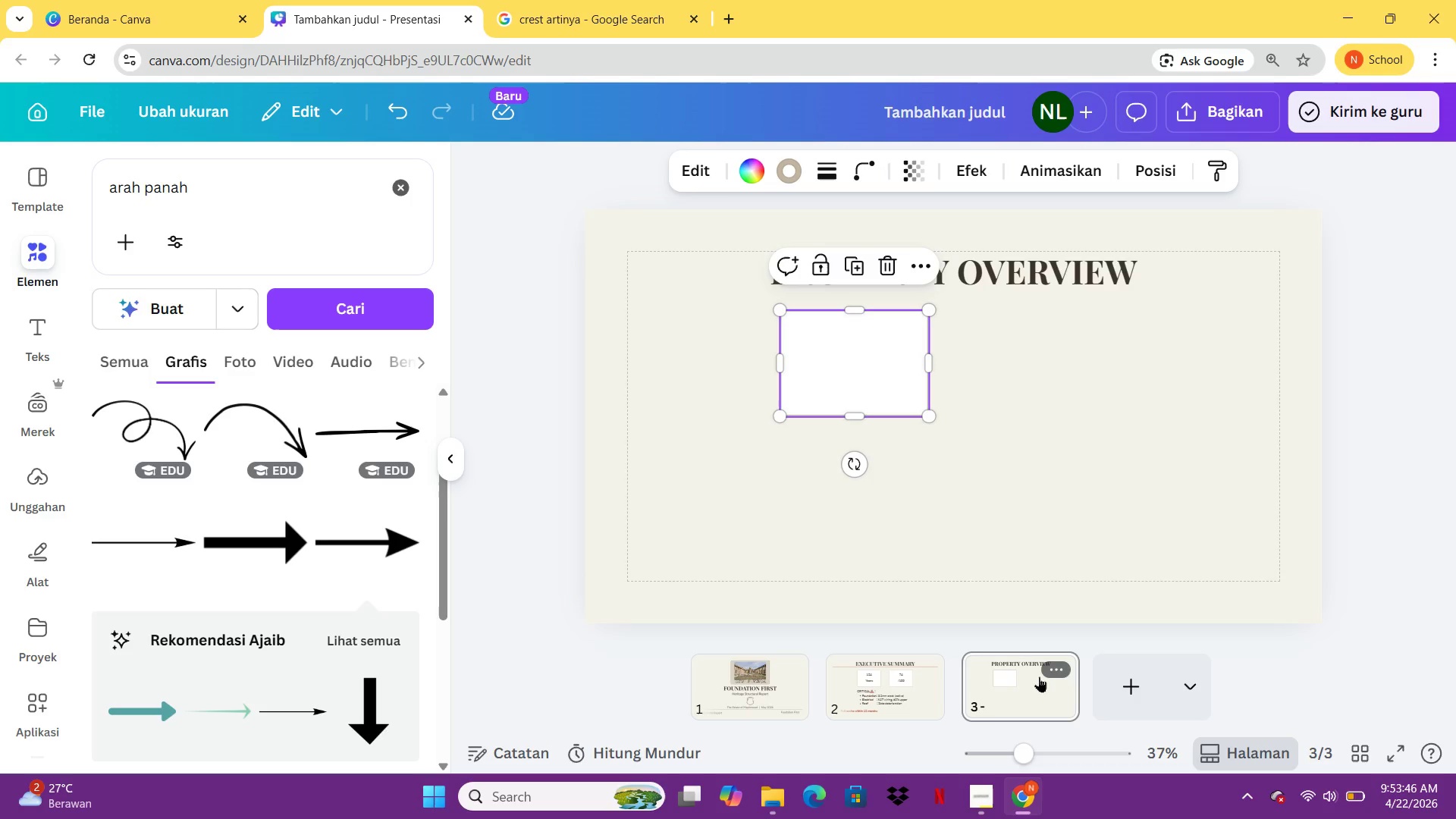 
left_click([836, 696])
 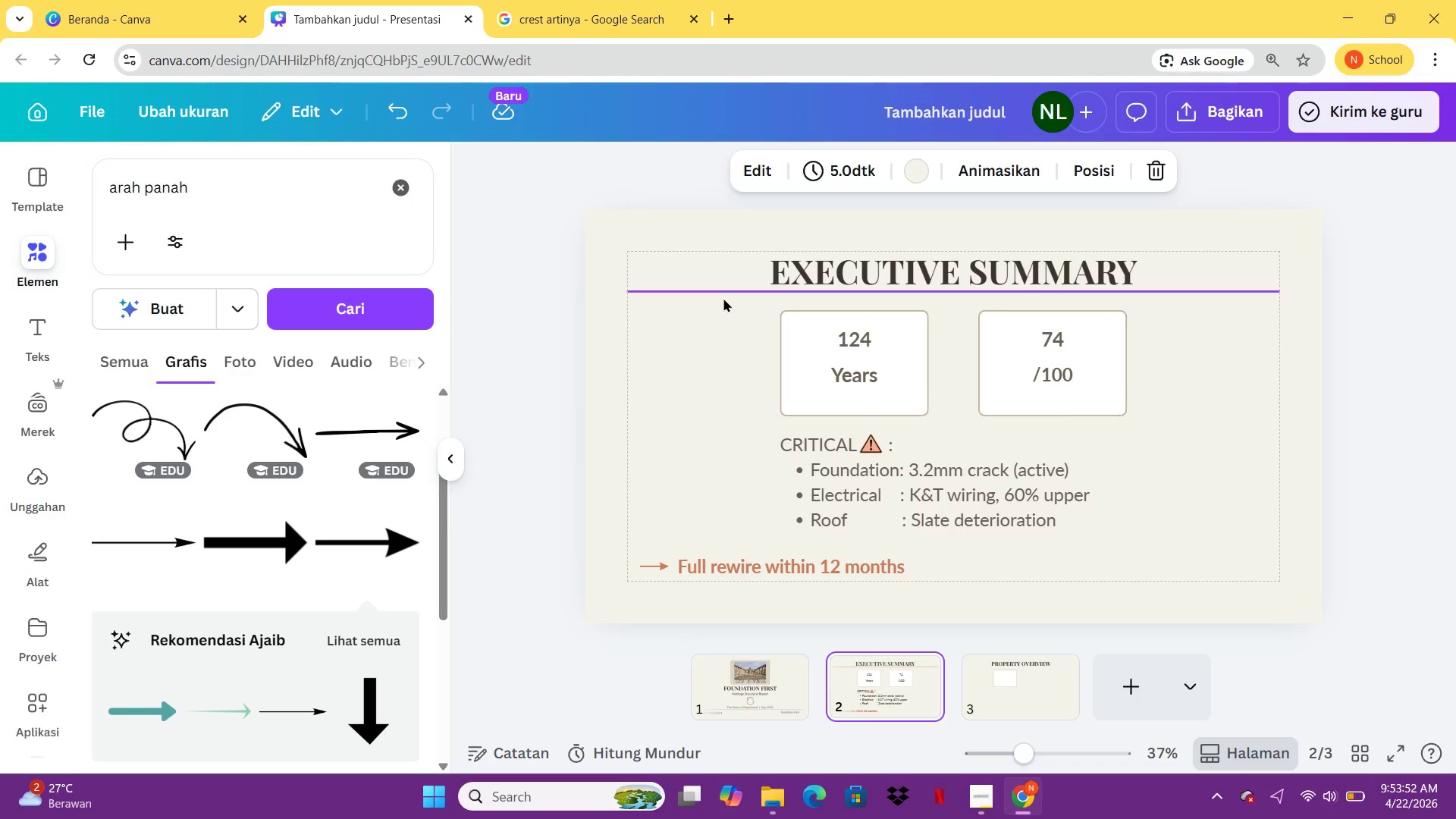 
left_click([723, 298])
 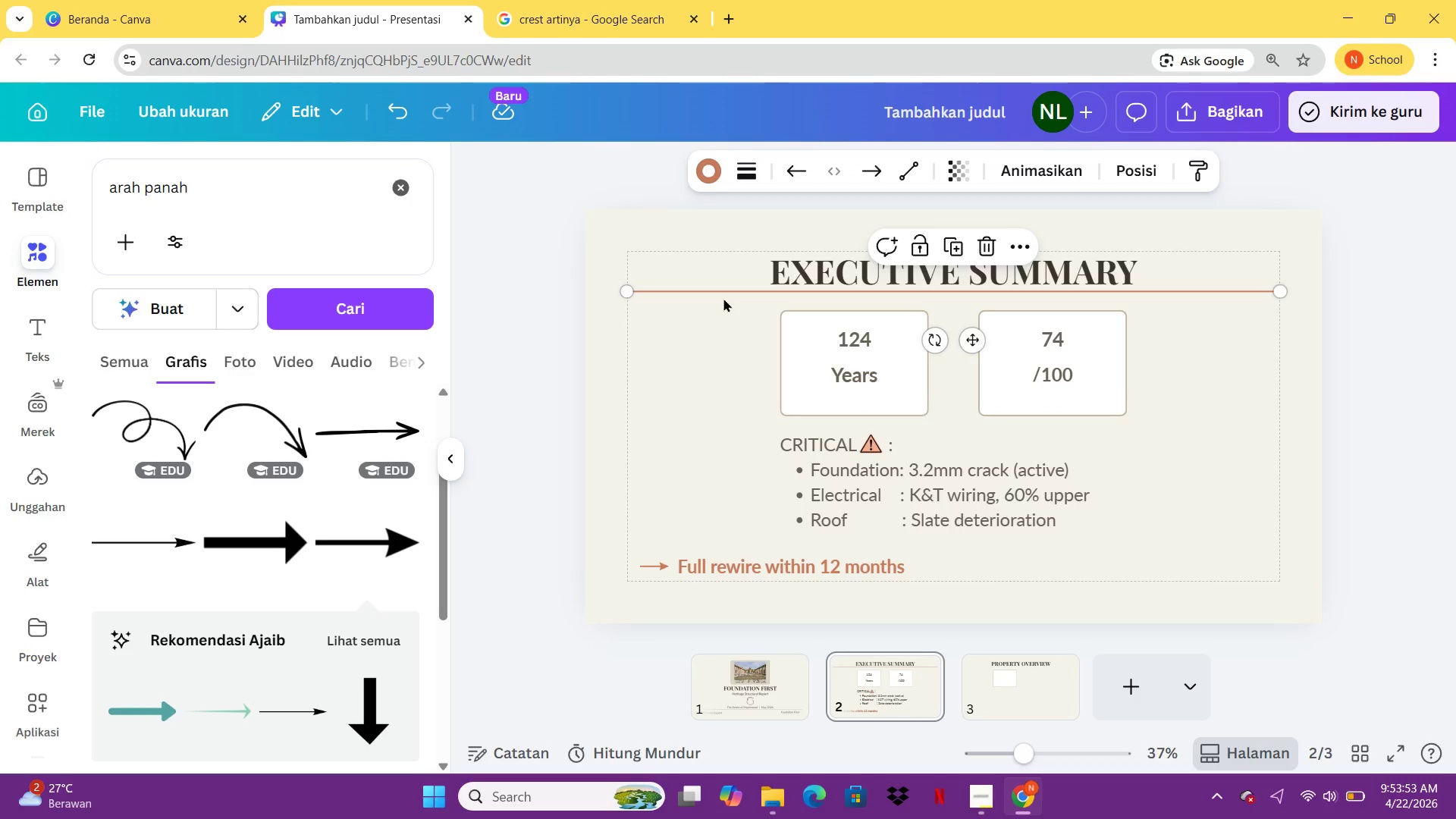 
key(Control+ControlLeft)
 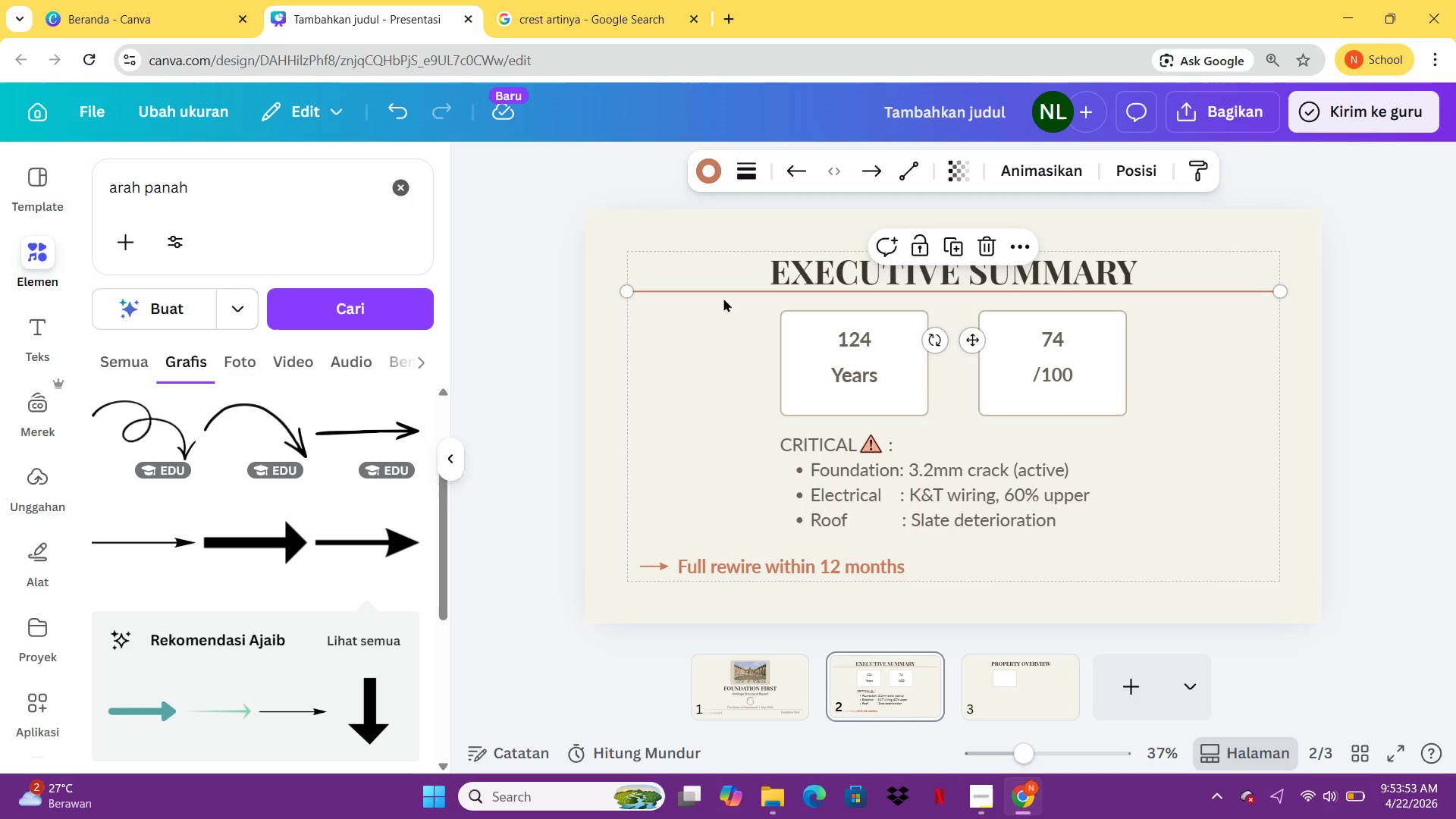 
key(Control+C)
 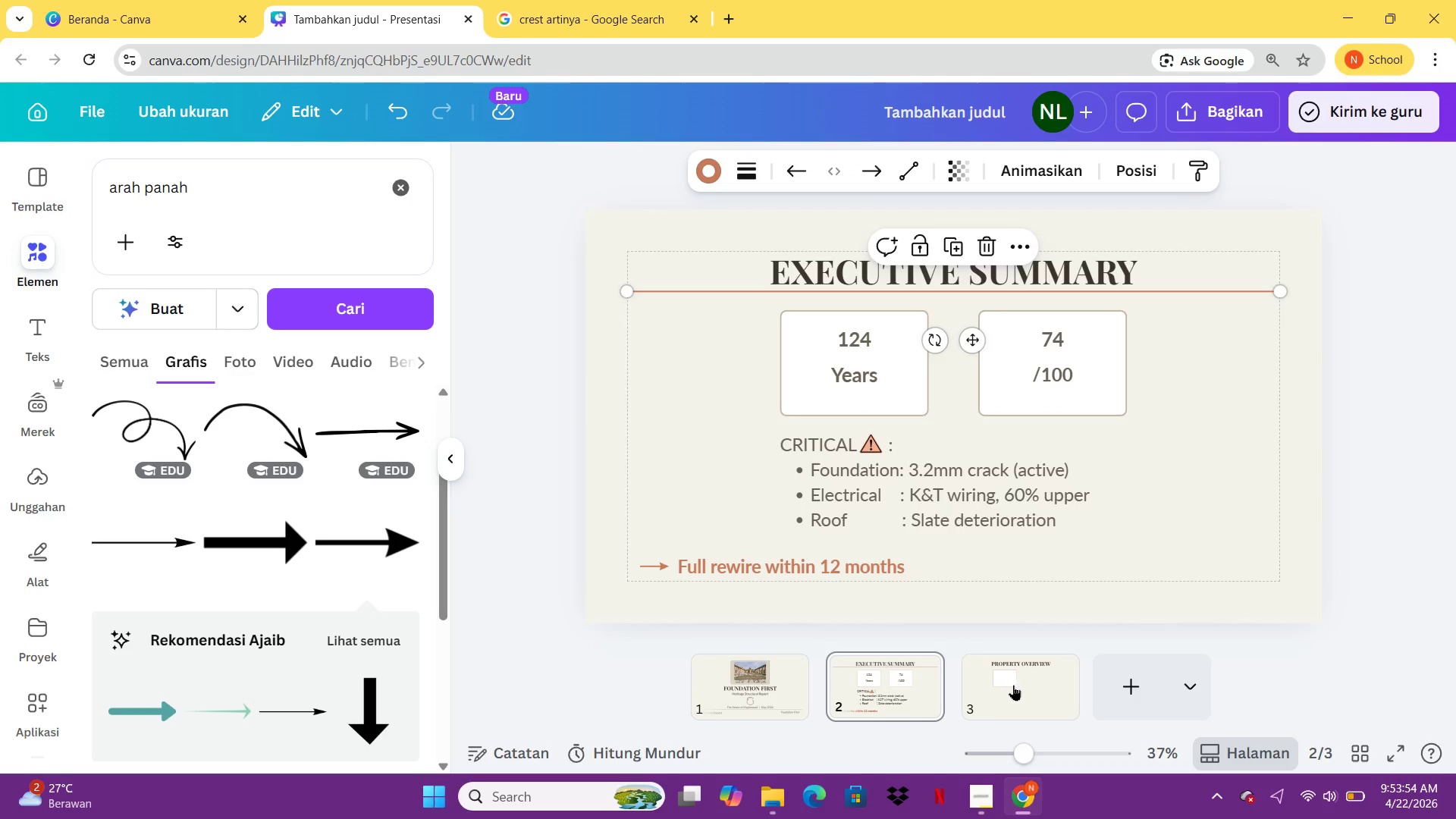 
left_click([1015, 686])
 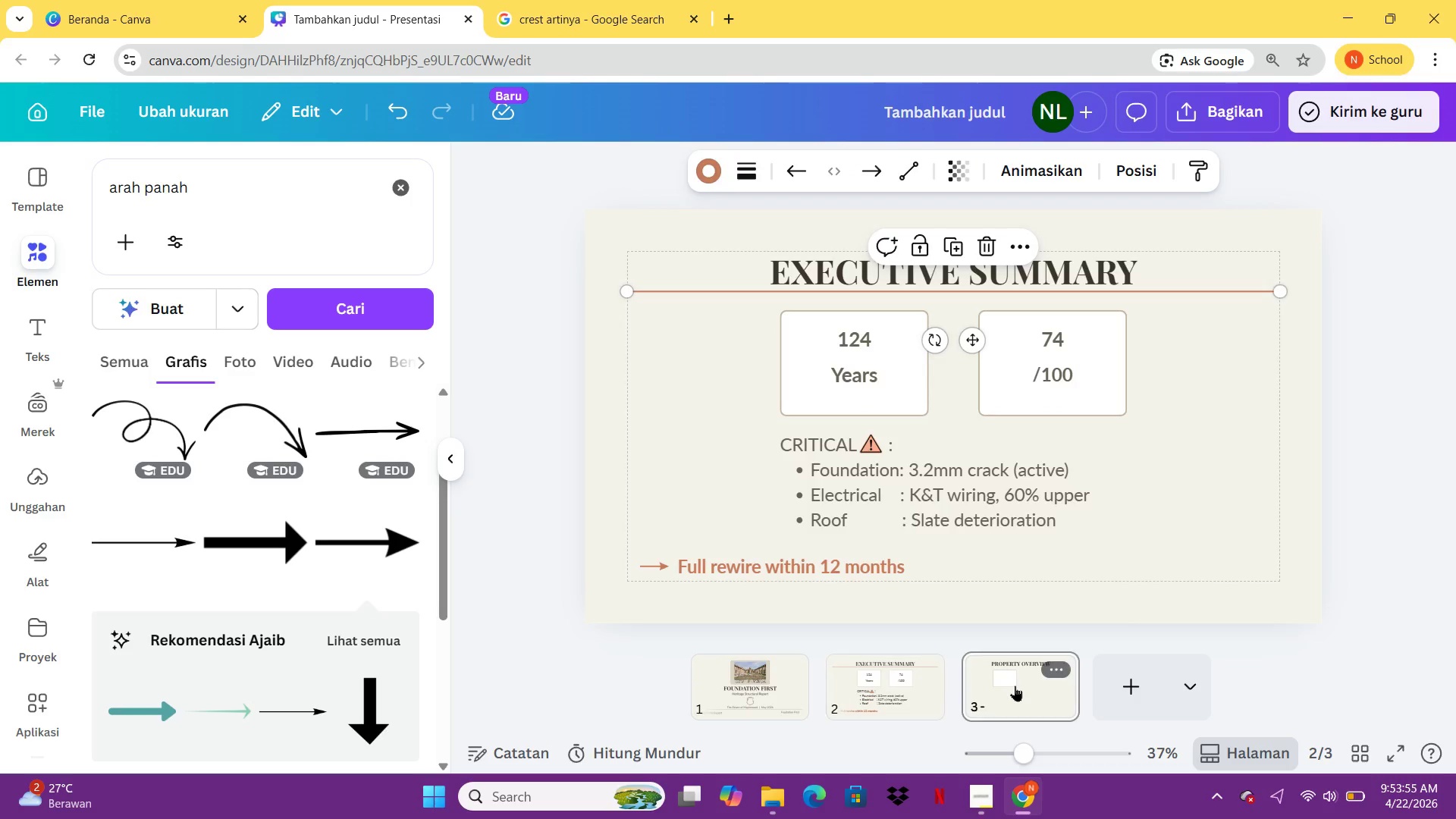 
key(Control+ControlLeft)
 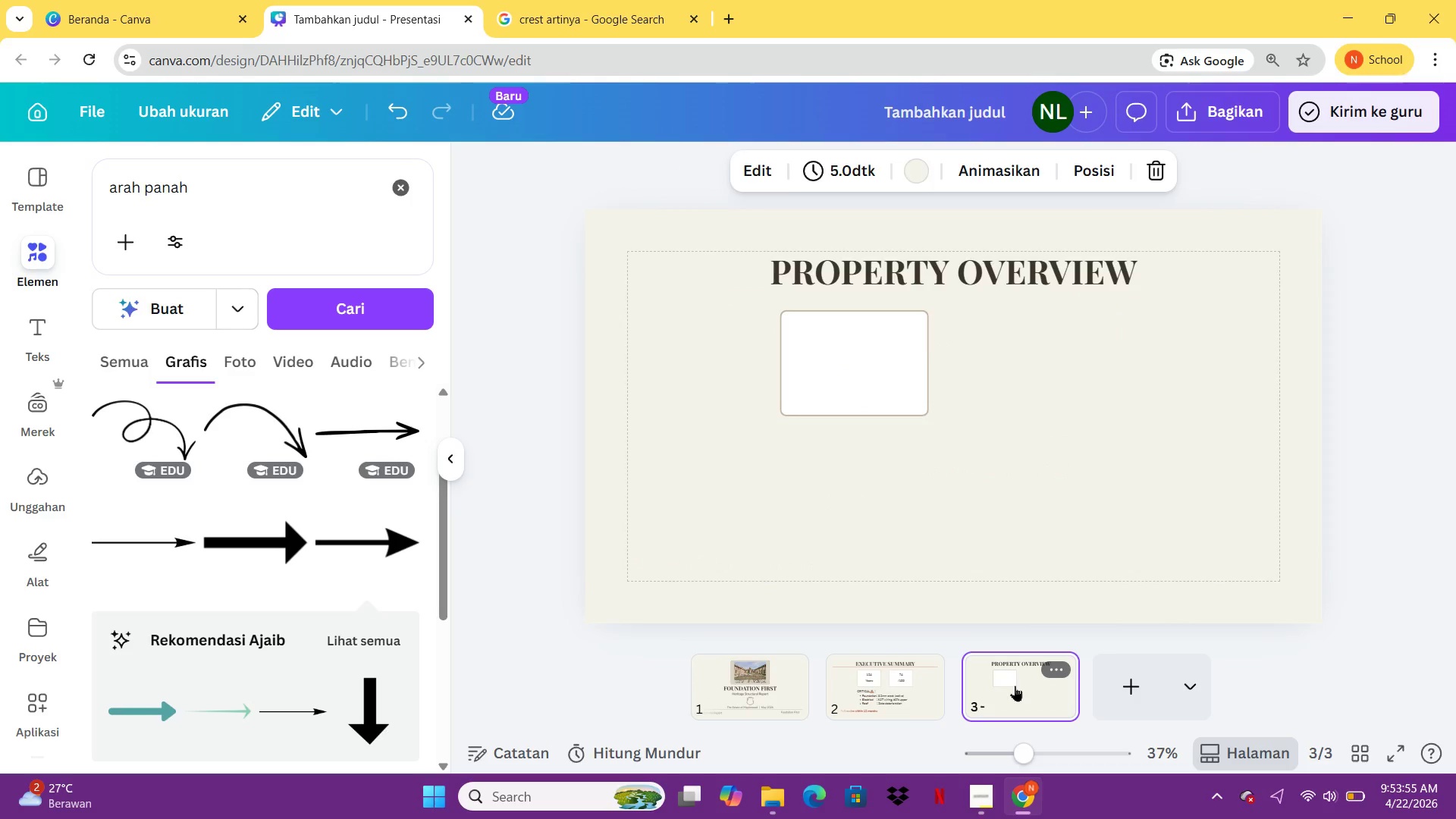 
key(Control+V)
 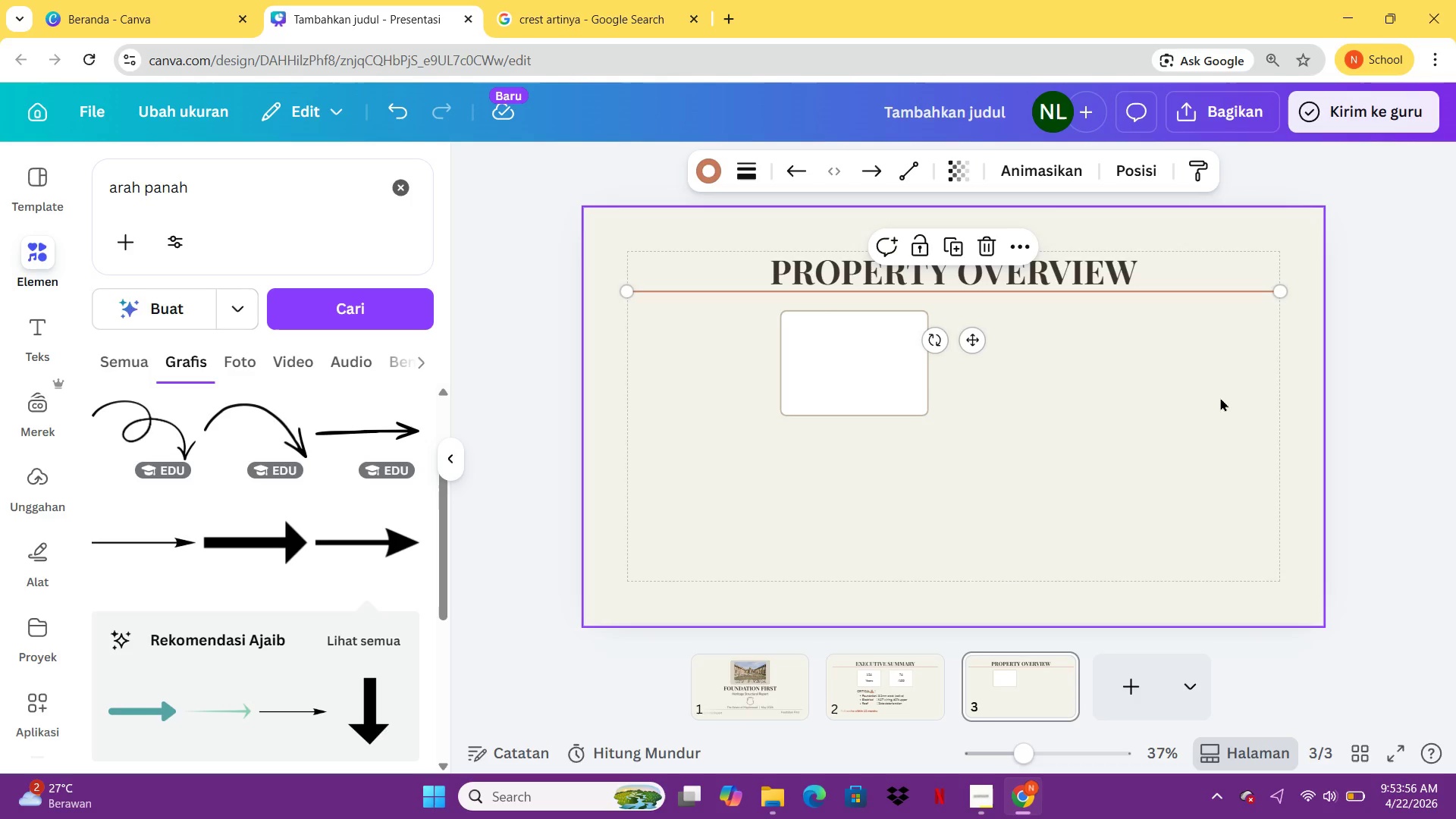 
left_click([1220, 397])
 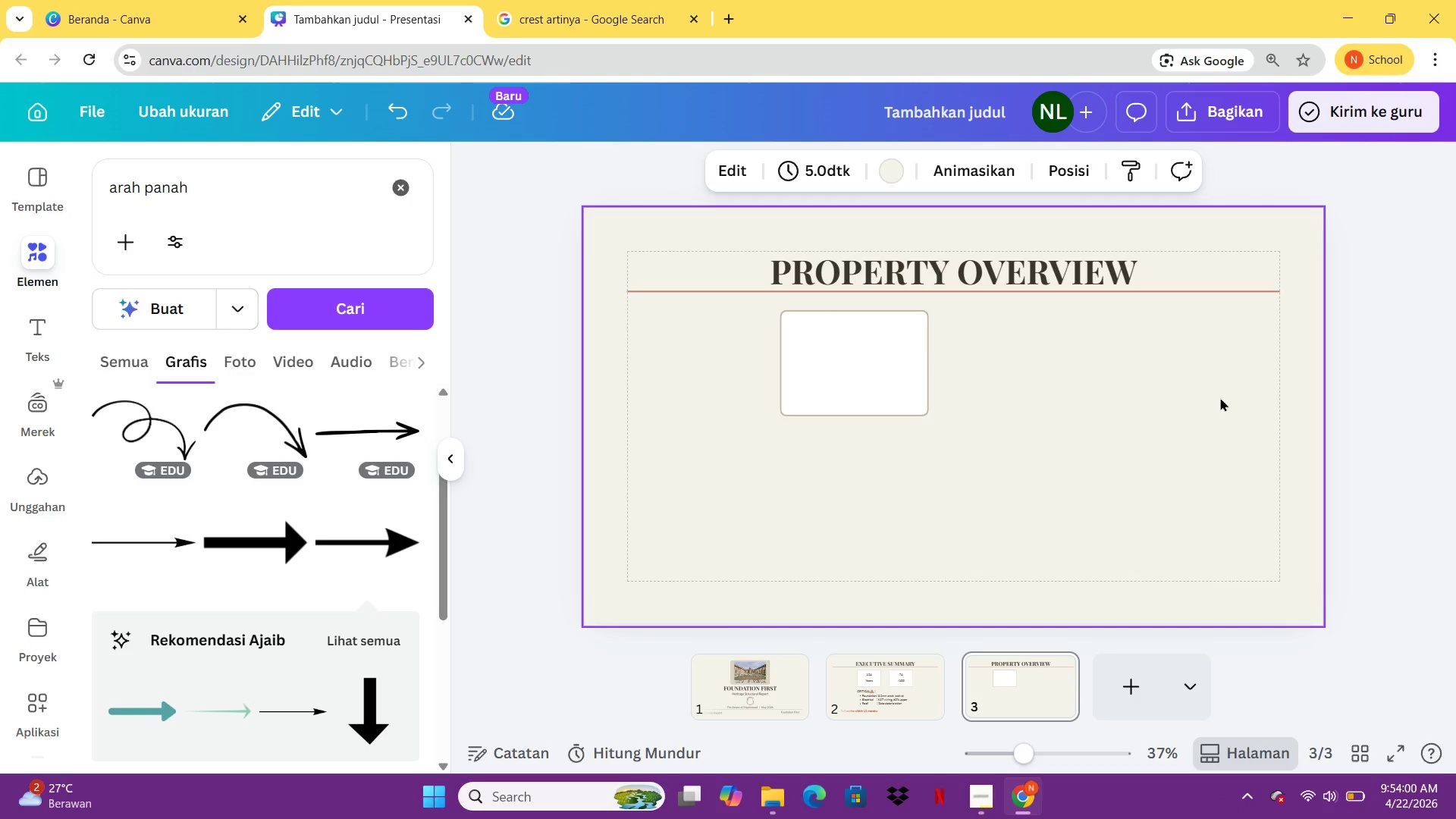 
wait(9.08)
 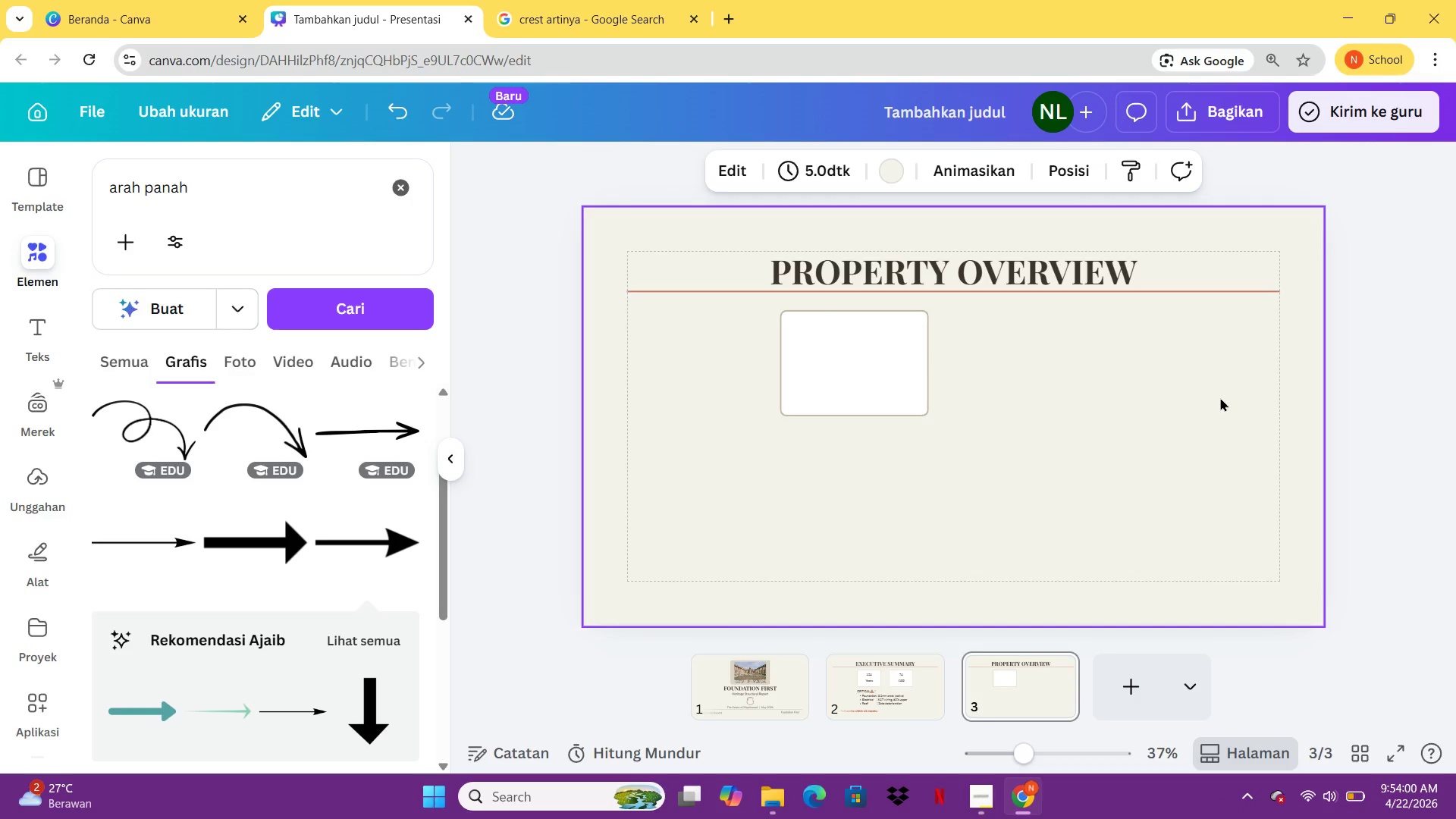 
left_click([1195, 431])
 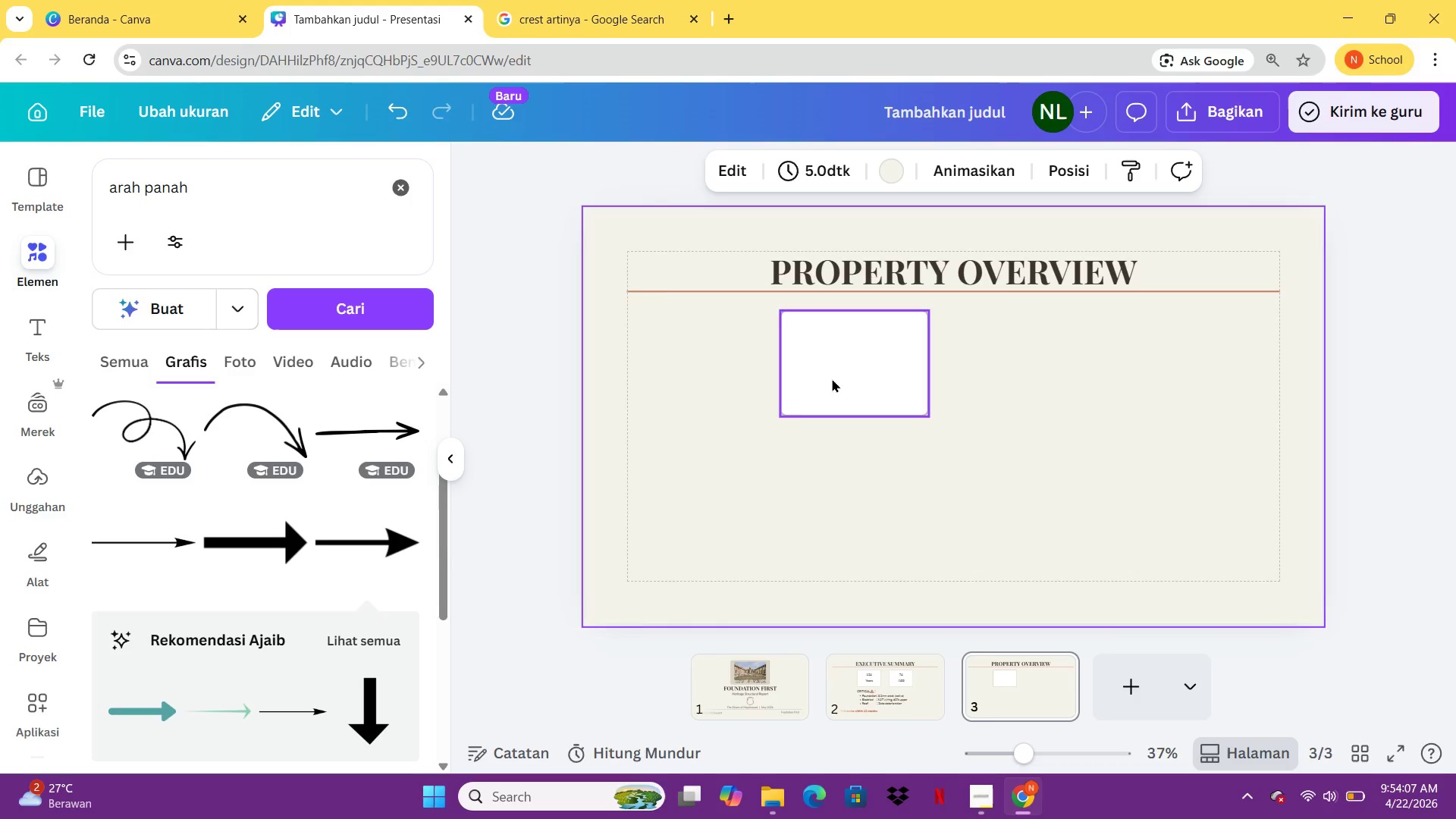 
left_click_drag(start_coordinate=[832, 378], to_coordinate=[678, 371])
 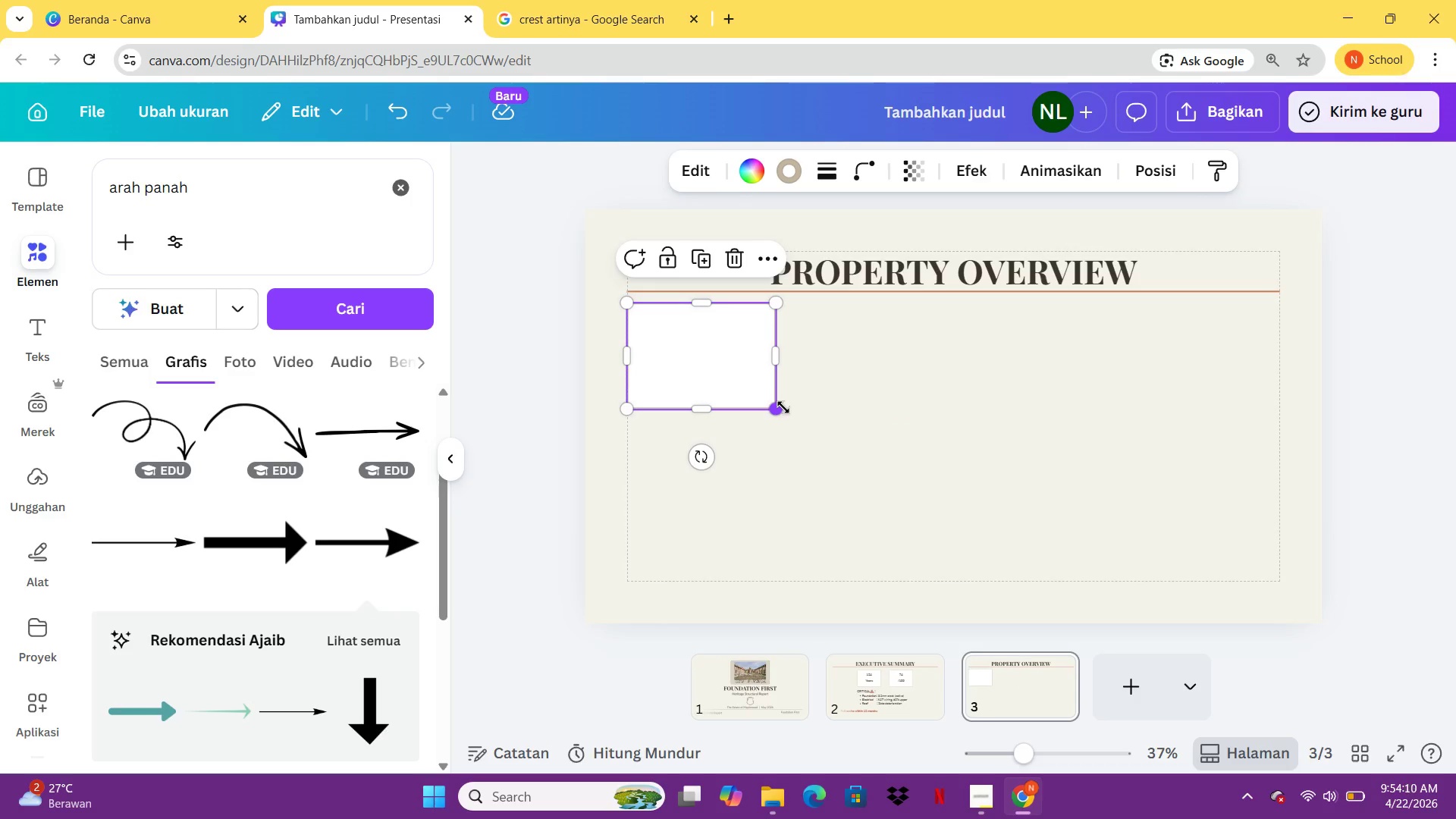 
left_click_drag(start_coordinate=[783, 407], to_coordinate=[850, 422])
 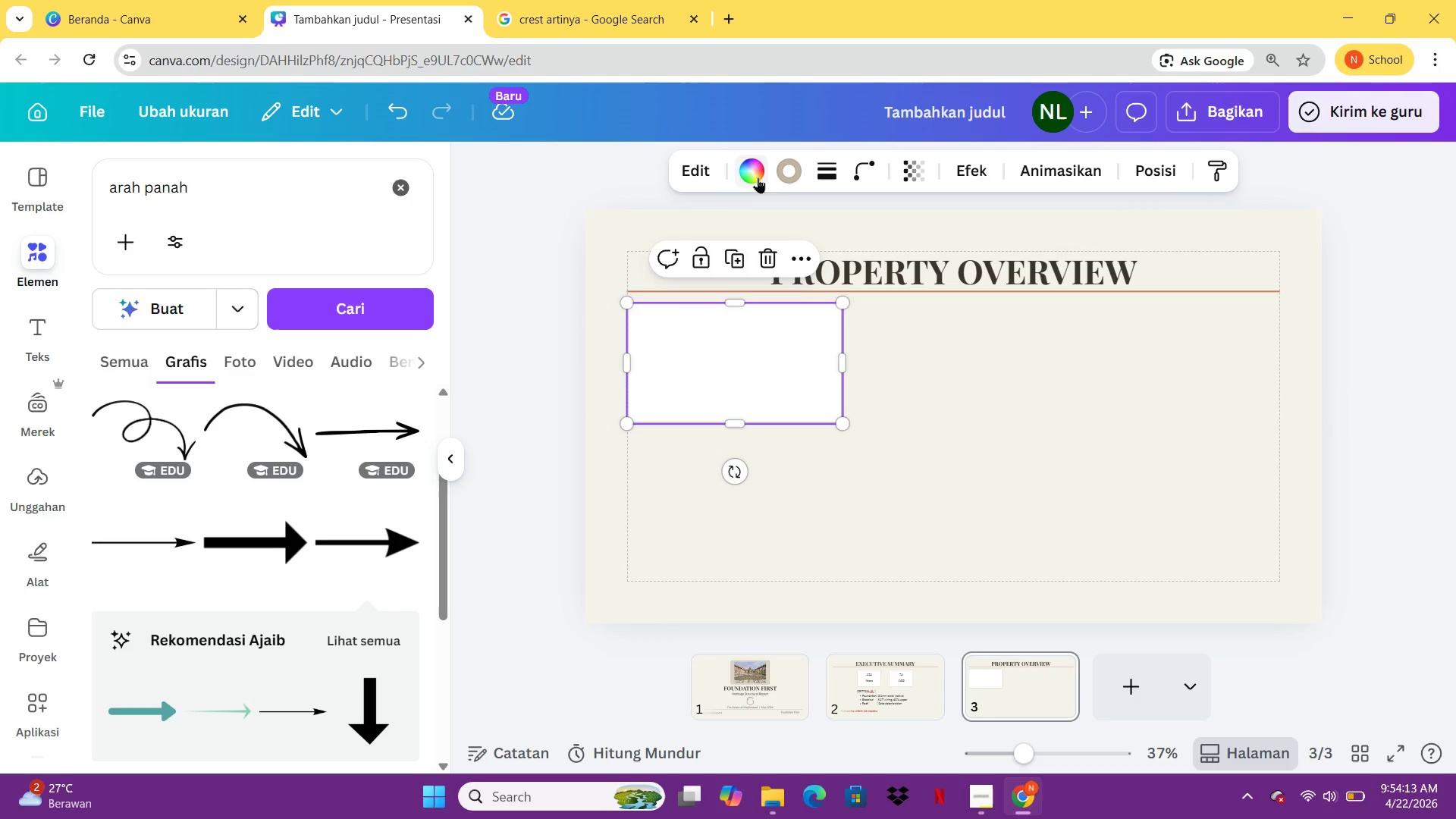 
left_click([758, 177])
 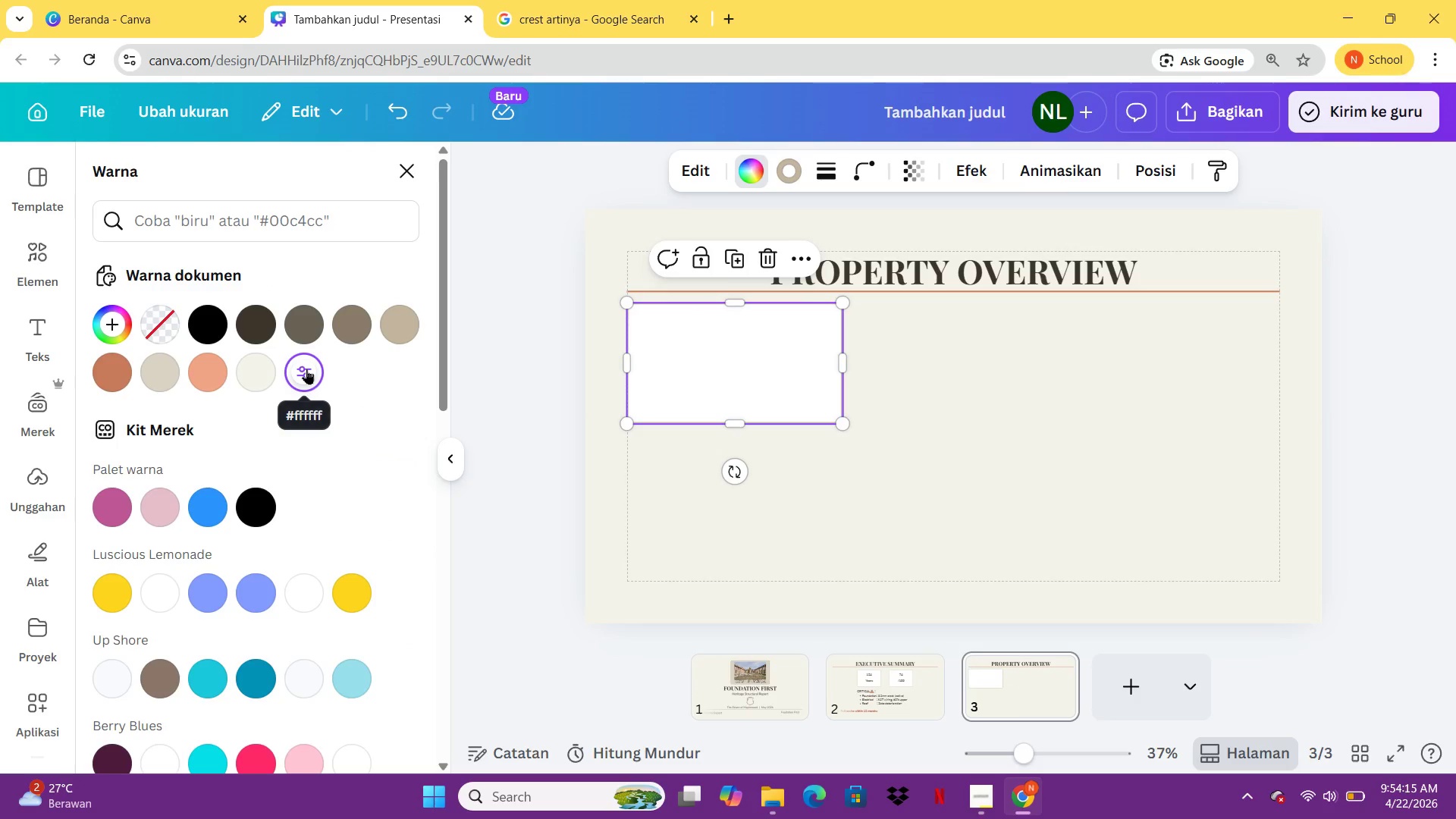 
mouse_move([393, 329])
 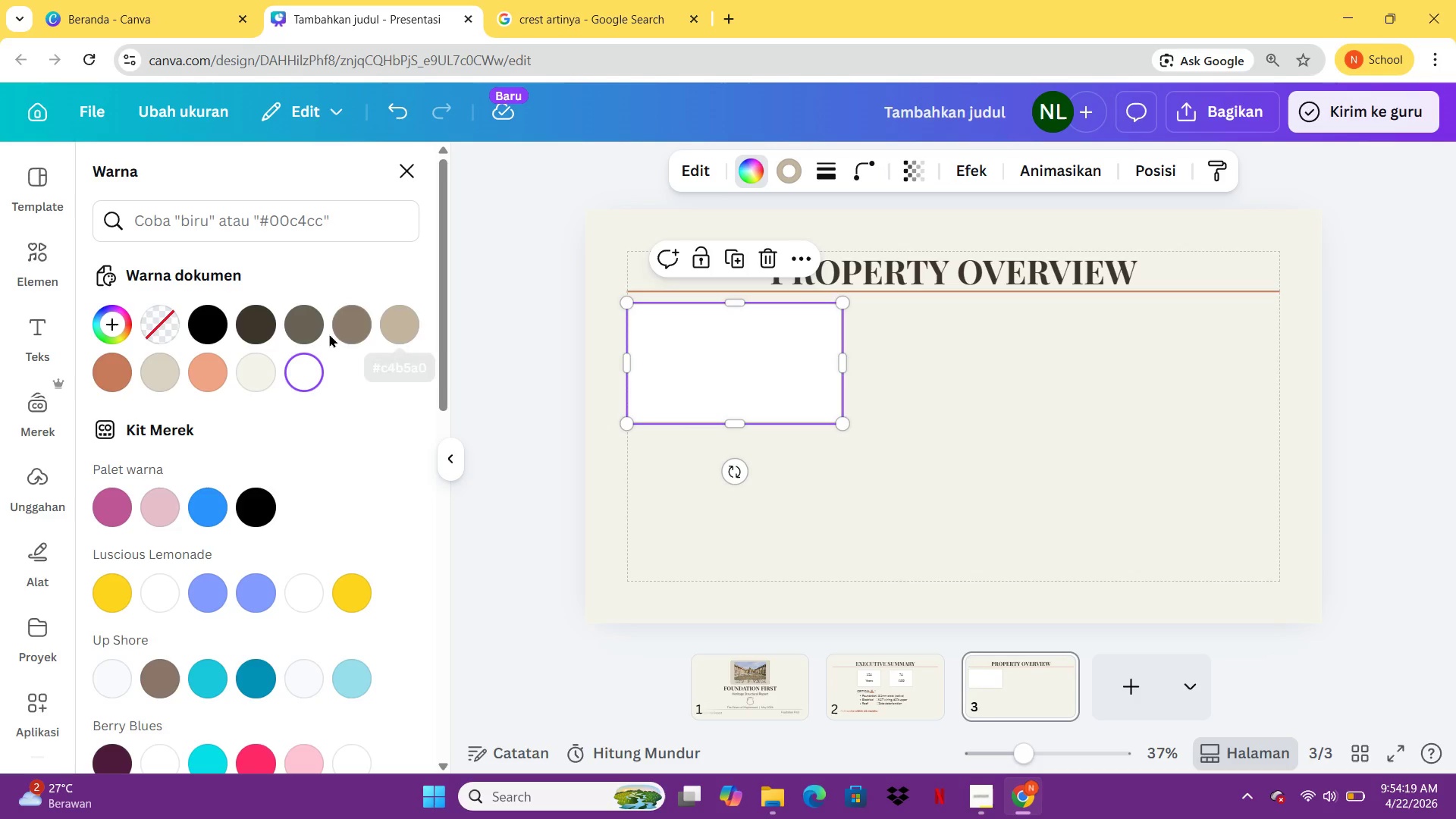 
mouse_move([268, 333])
 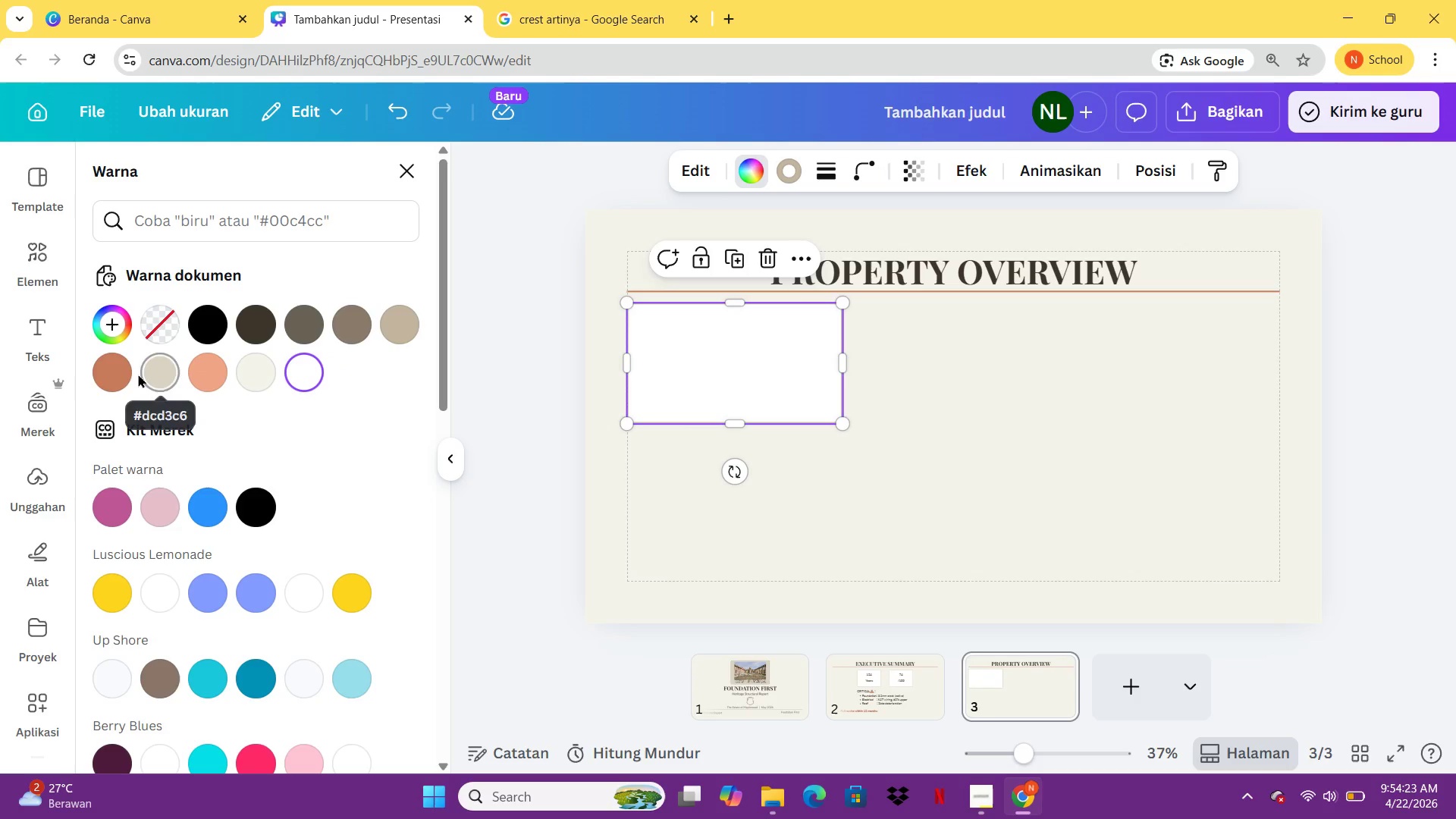 
left_click([171, 372])
 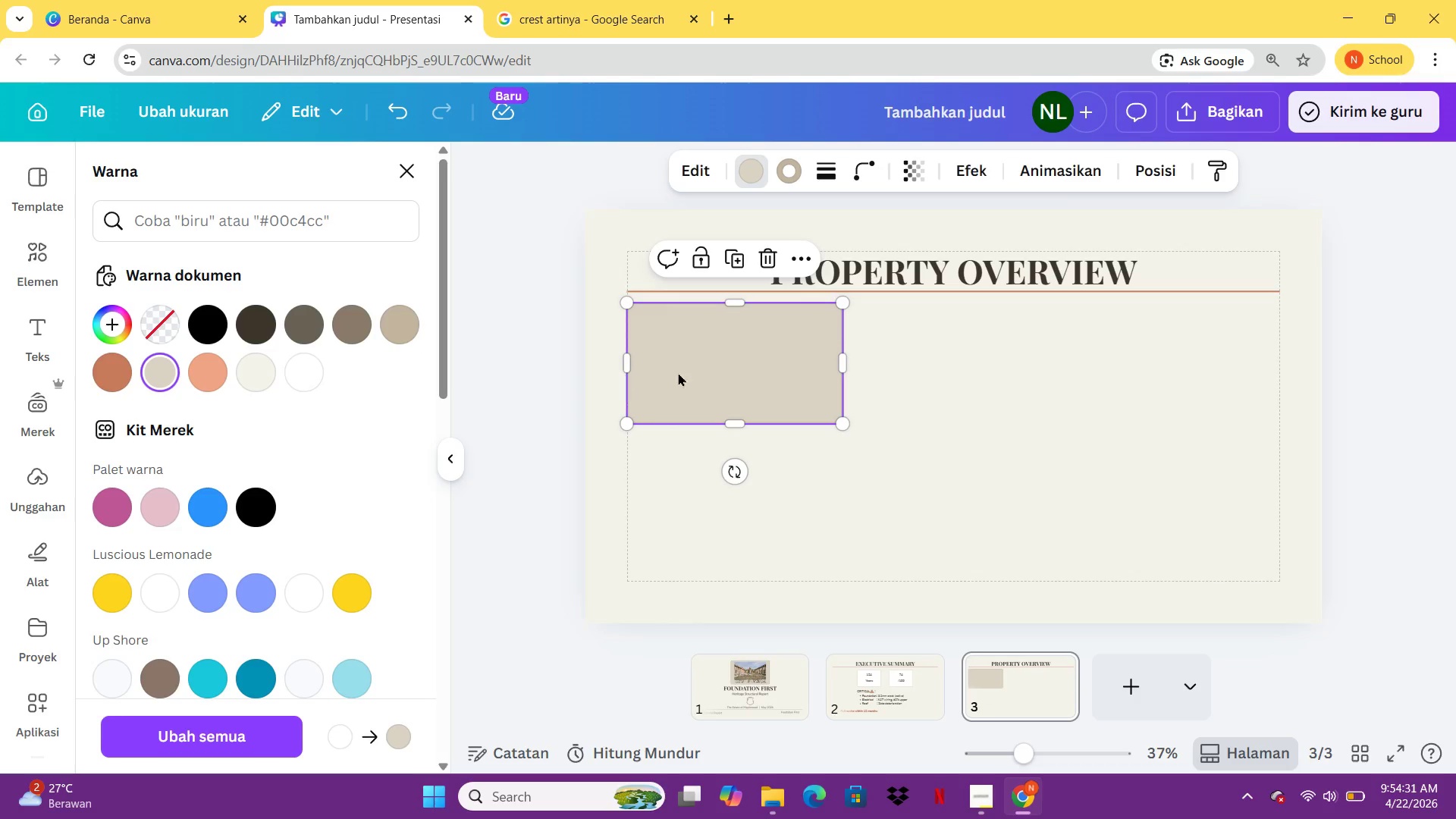 
wait(12.72)
 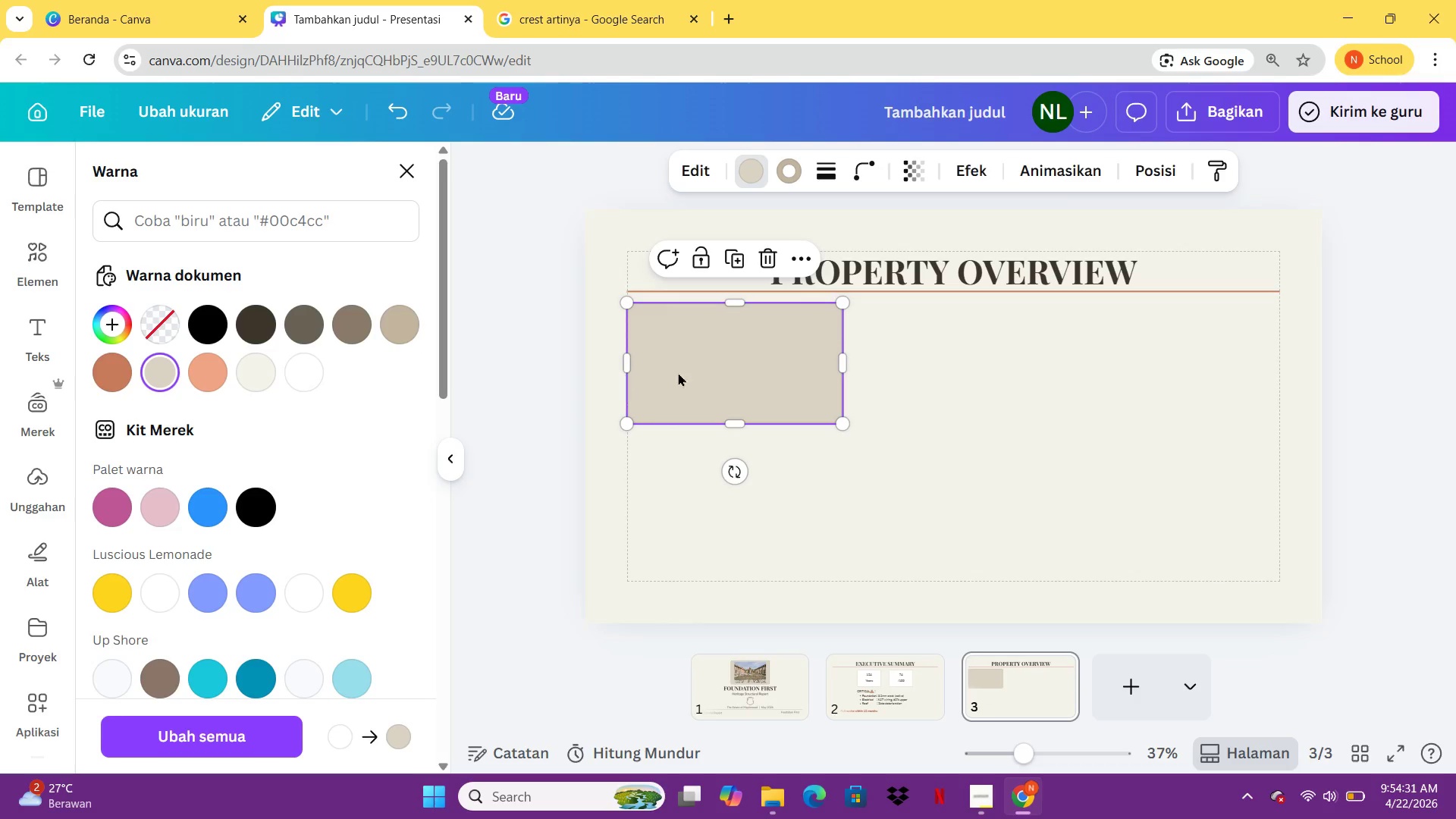 
left_click_drag(start_coordinate=[752, 384], to_coordinate=[799, 386])
 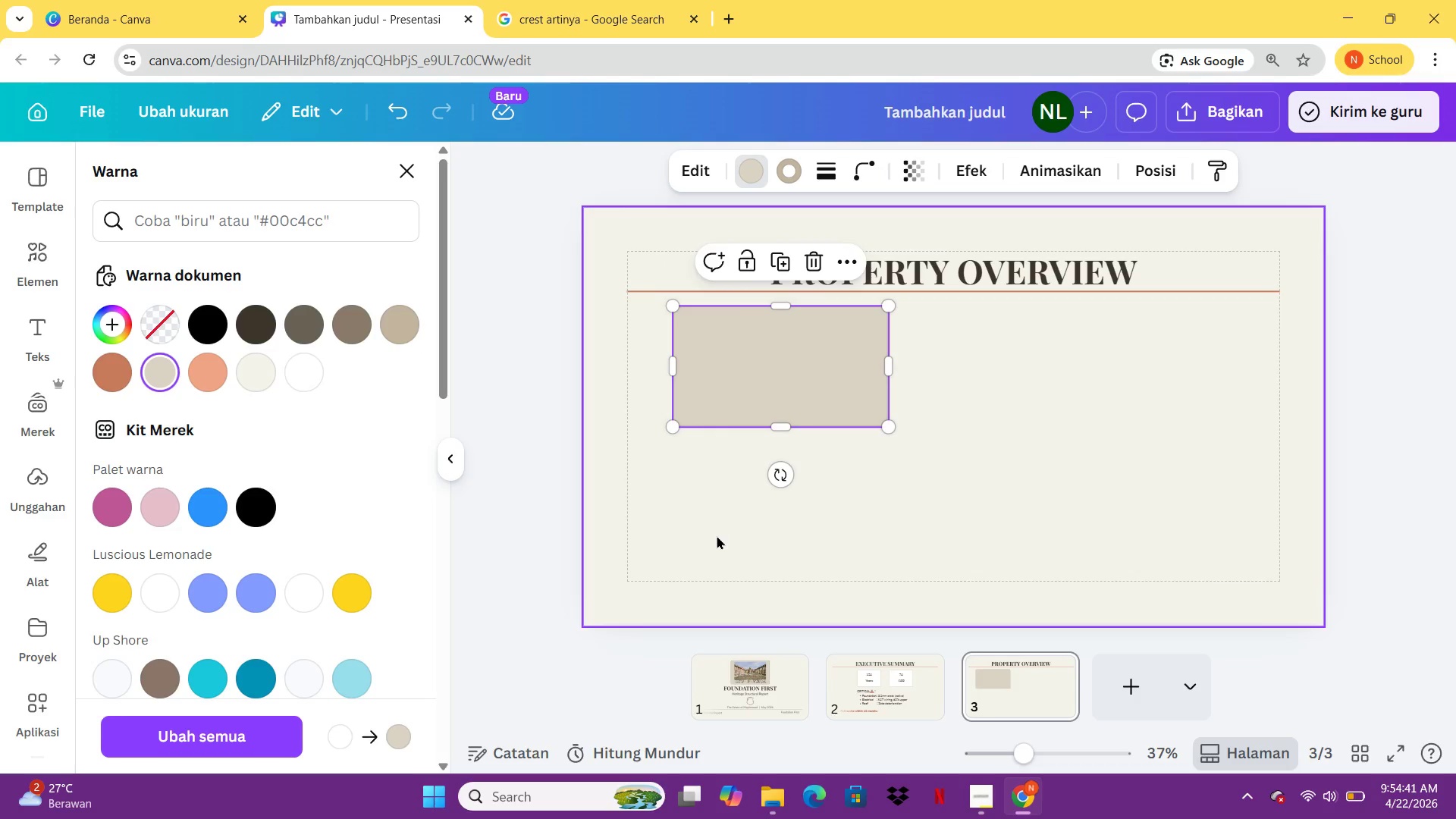 
left_click([717, 535])
 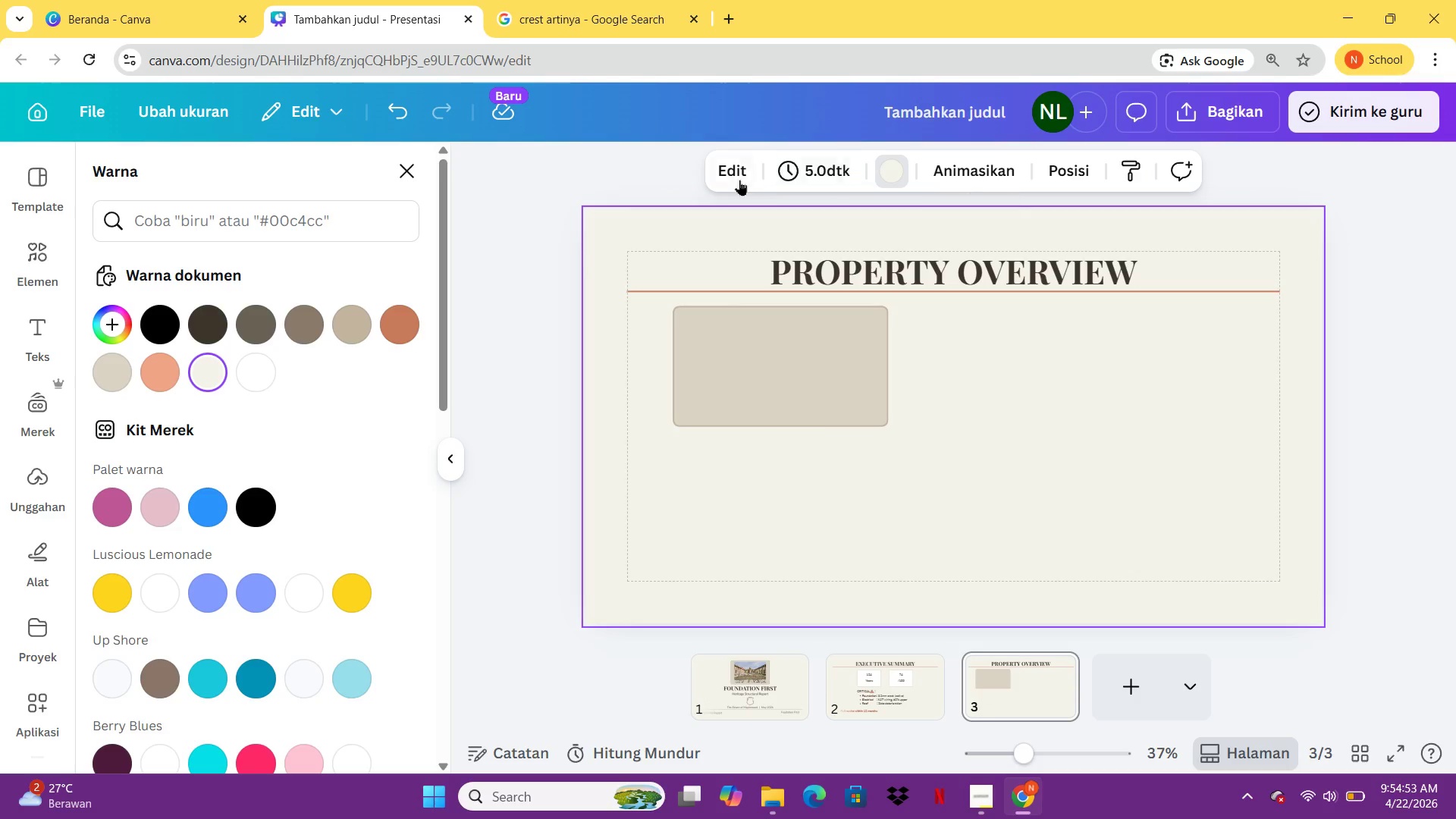 
wait(16.95)
 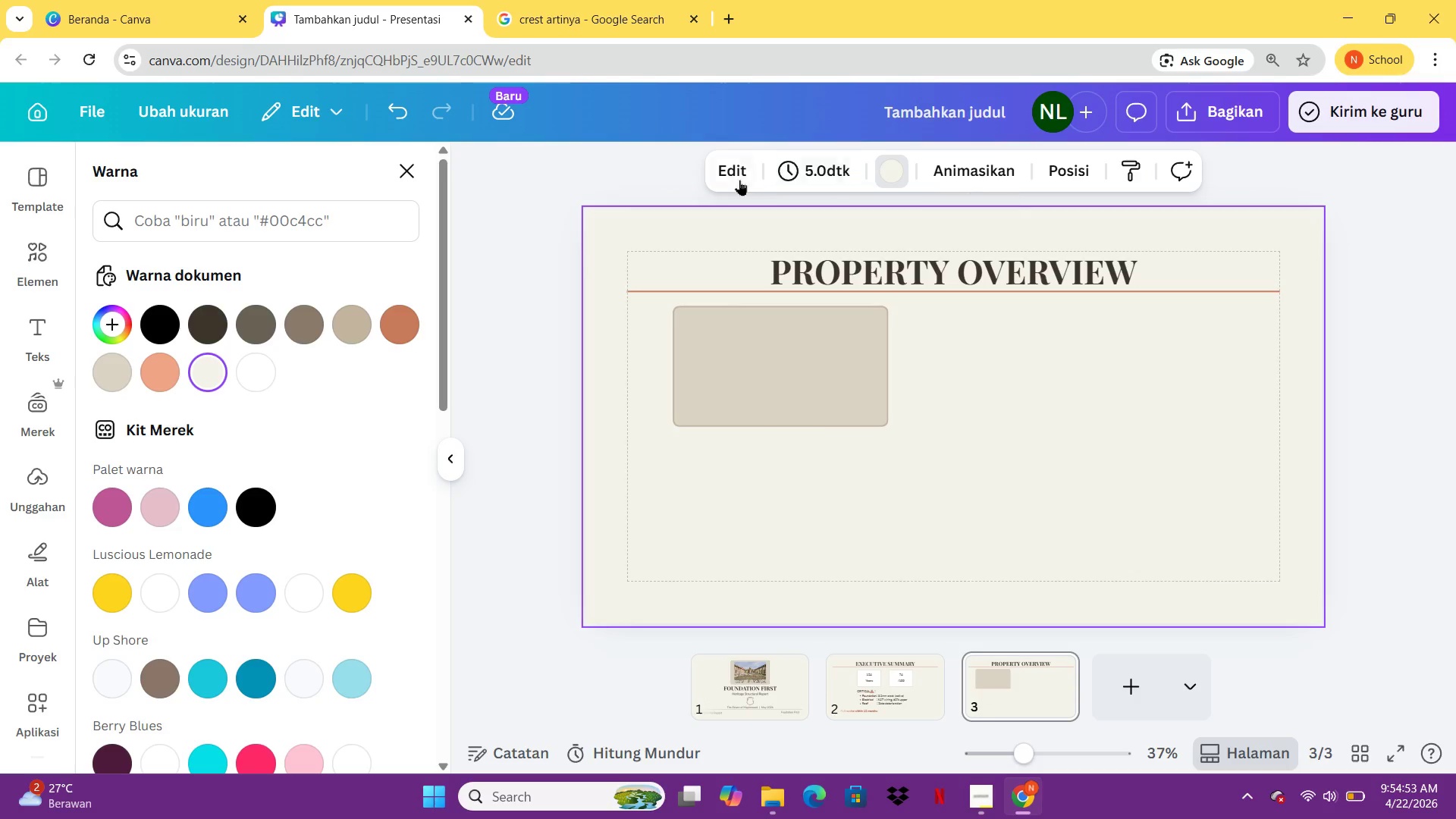 
left_click([754, 353])
 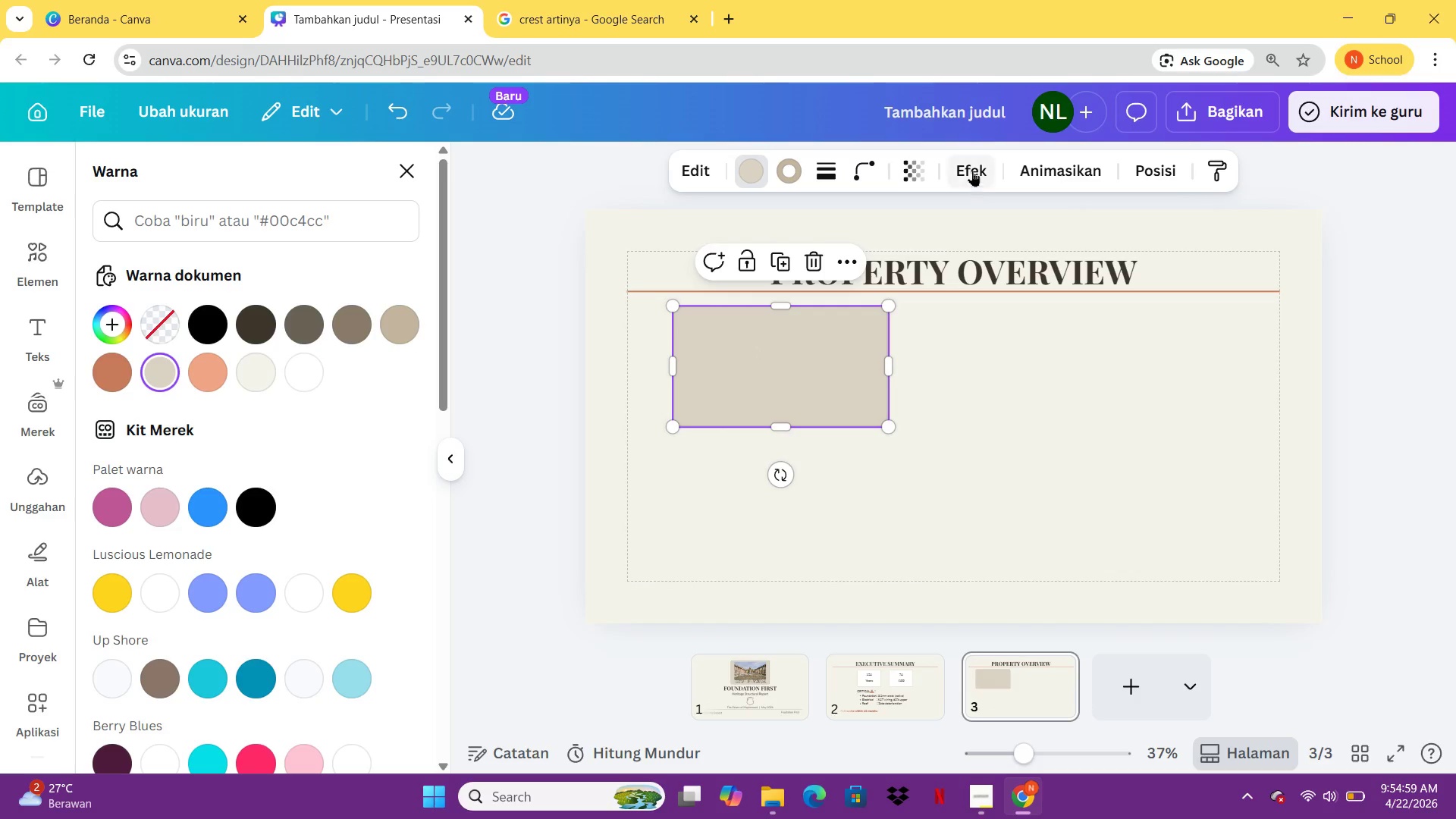 
left_click([972, 166])
 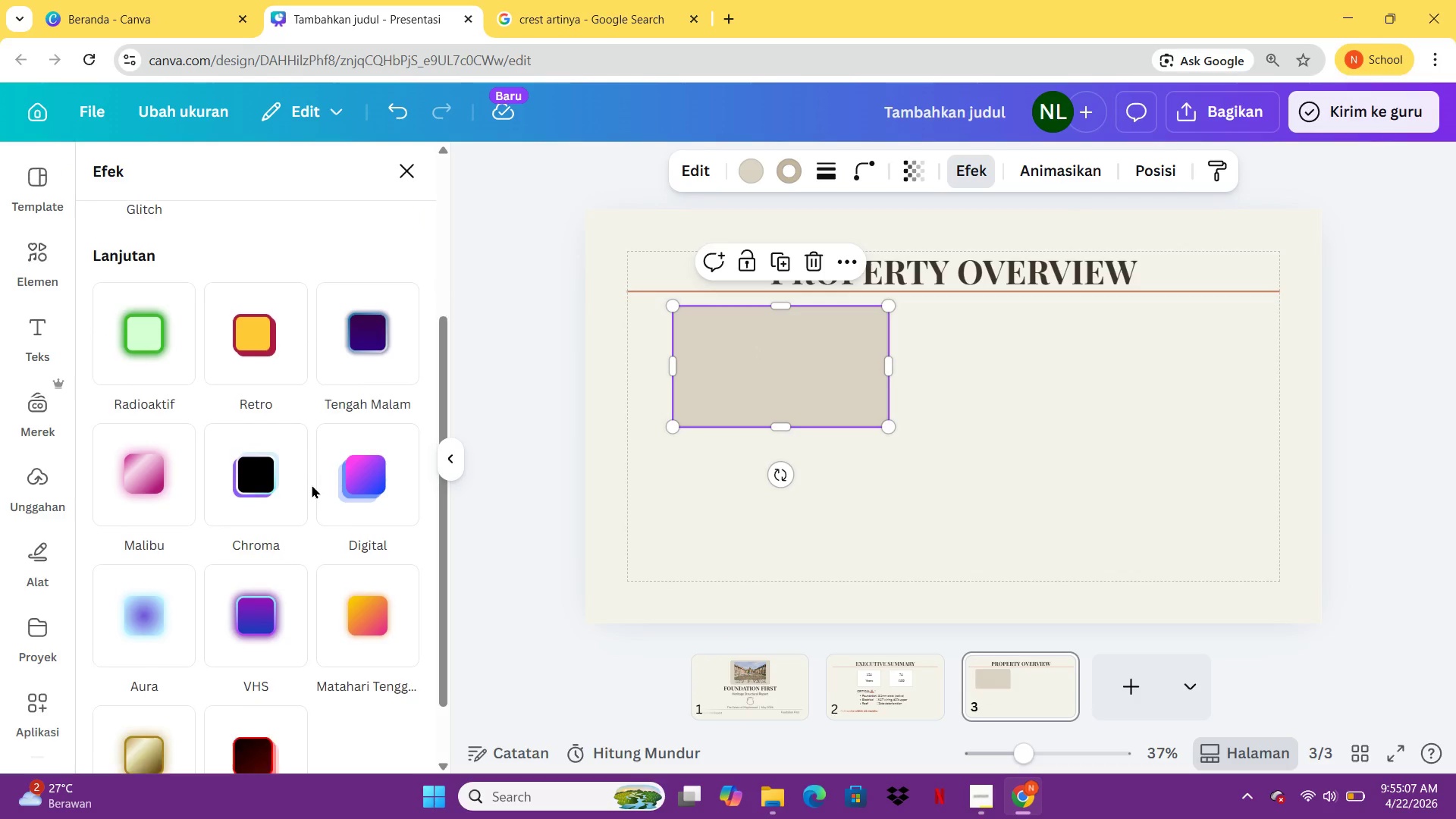 
wait(12.66)
 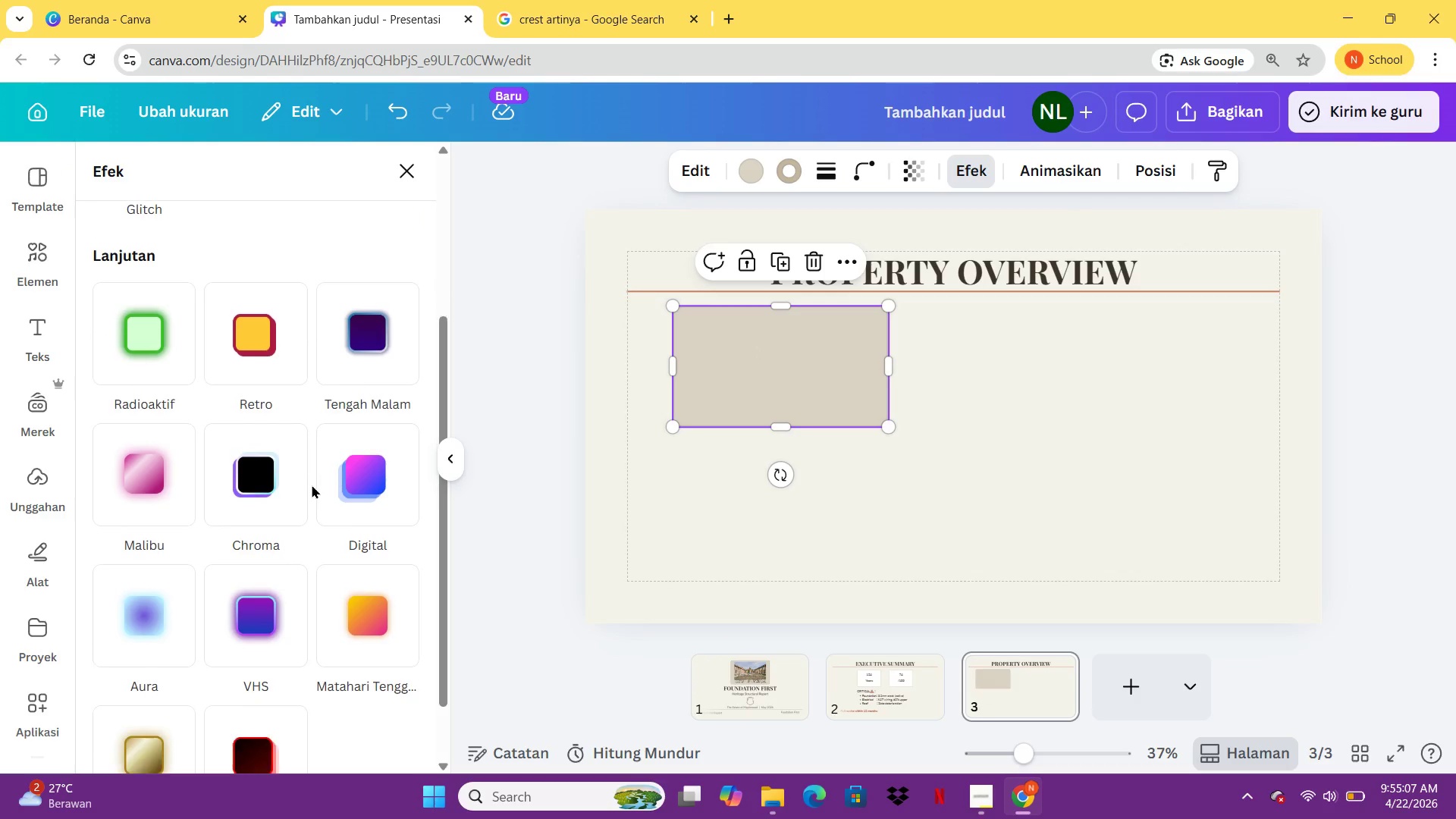 
left_click([254, 240])
 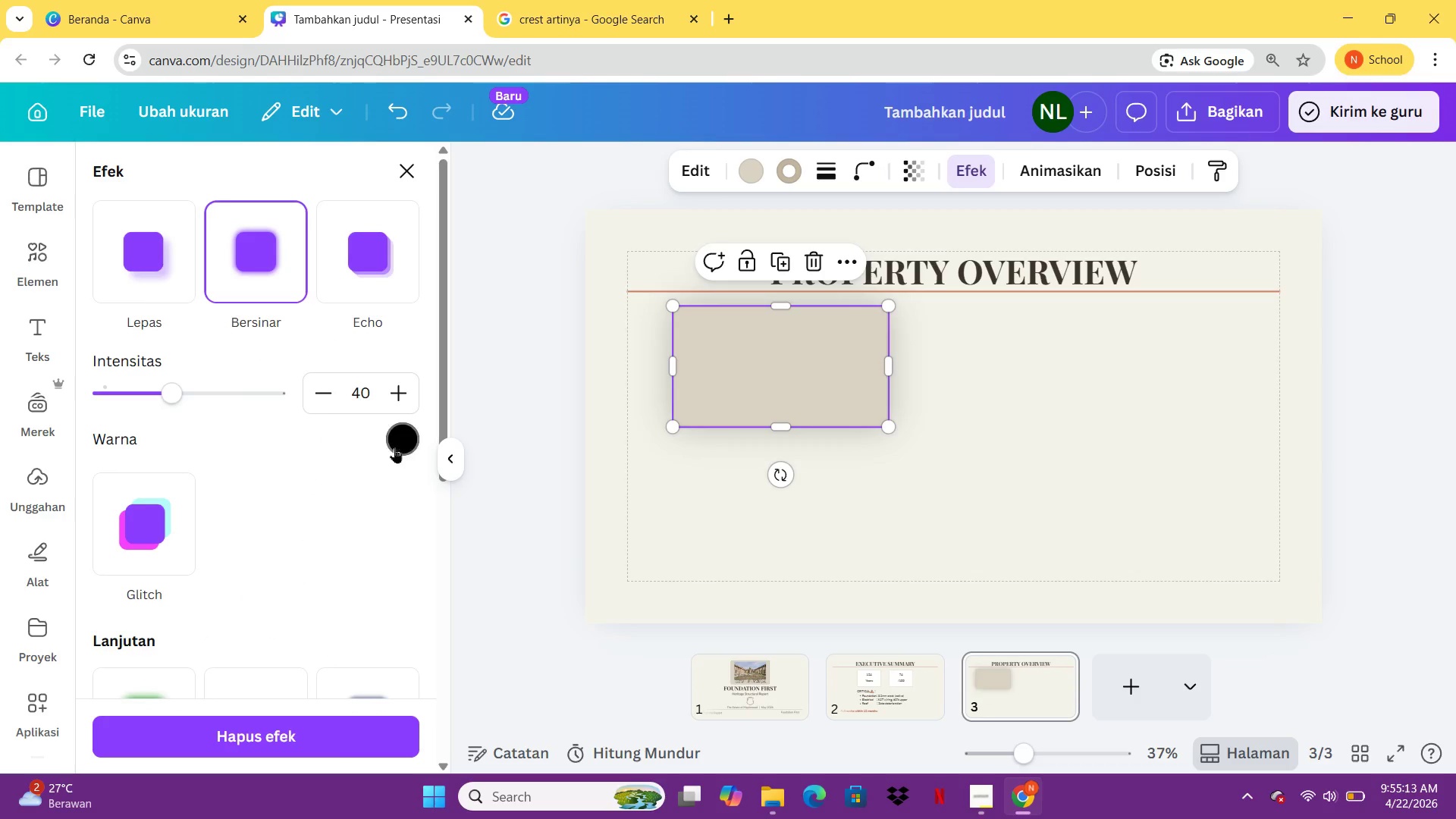 
left_click([402, 436])
 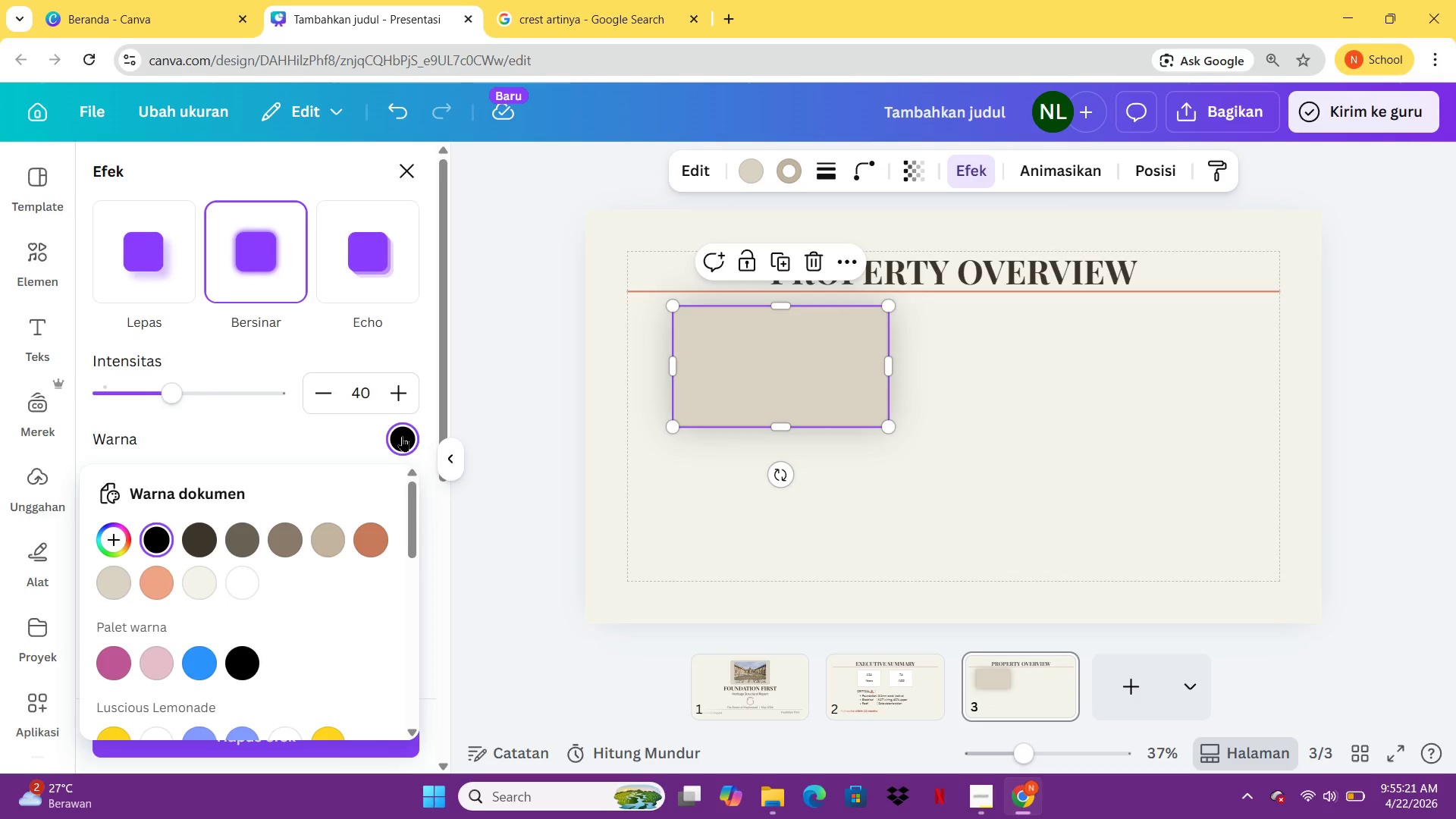 
wait(12.33)
 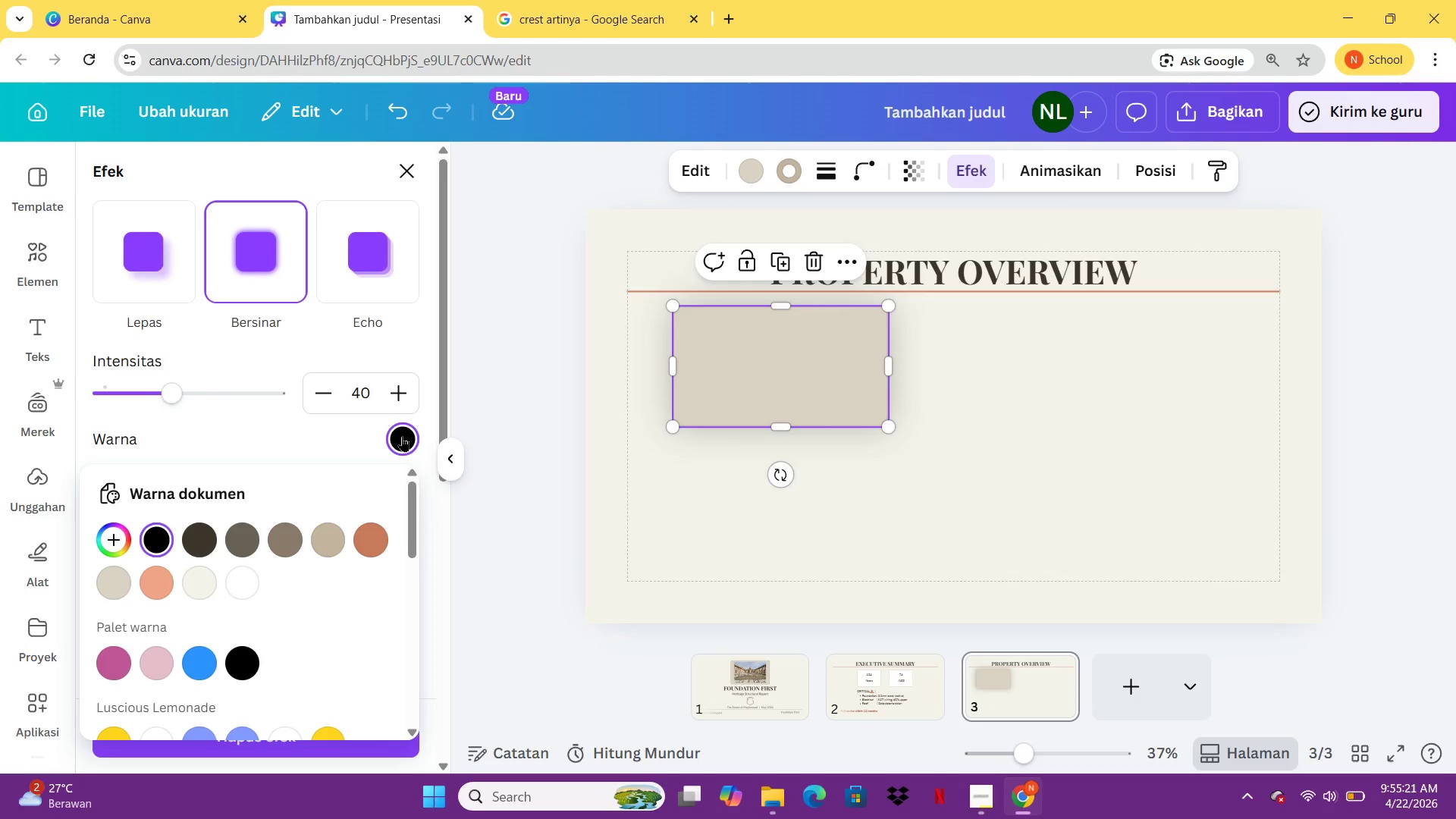 
left_click([334, 535])
 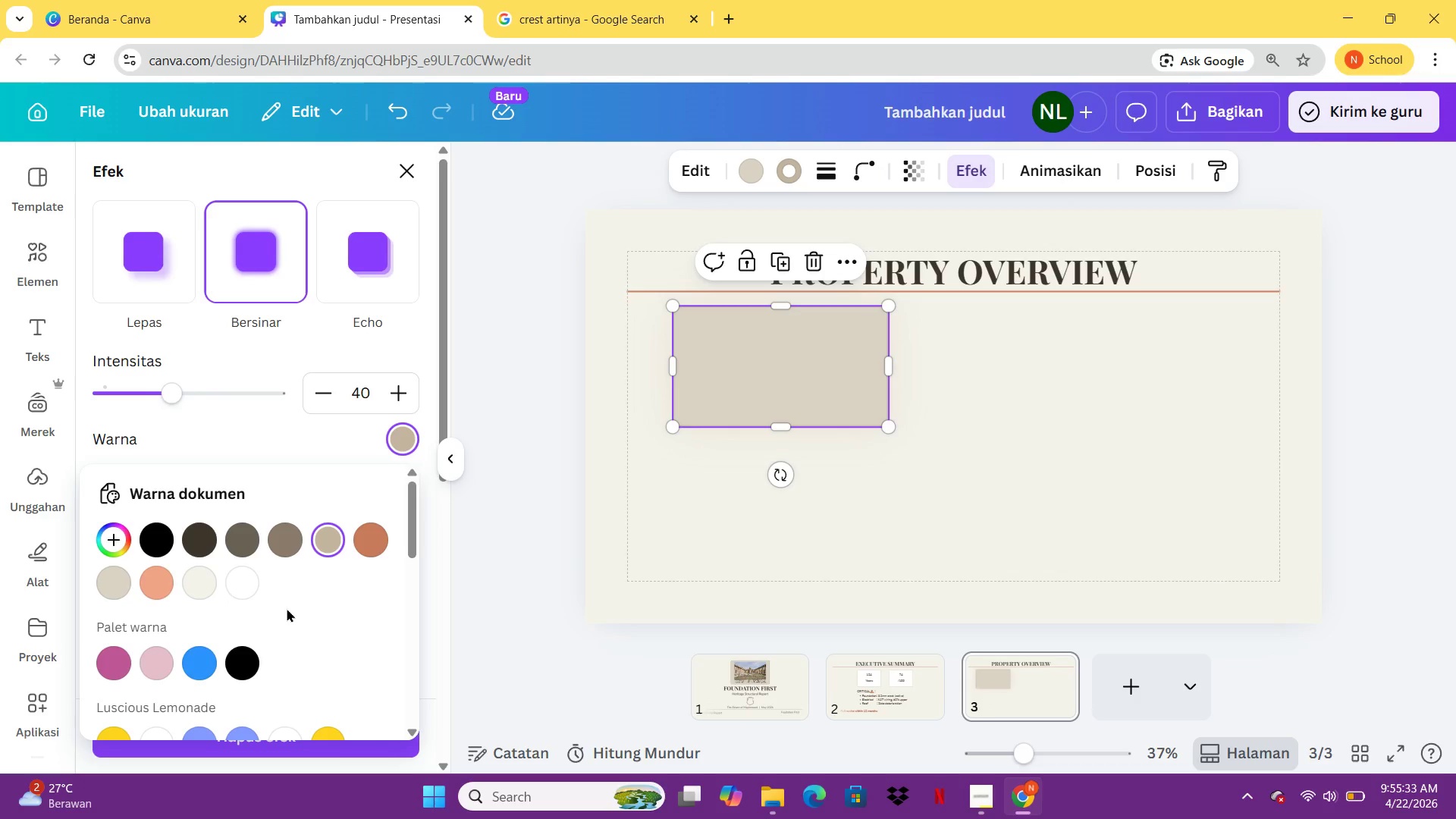 
wait(11.31)
 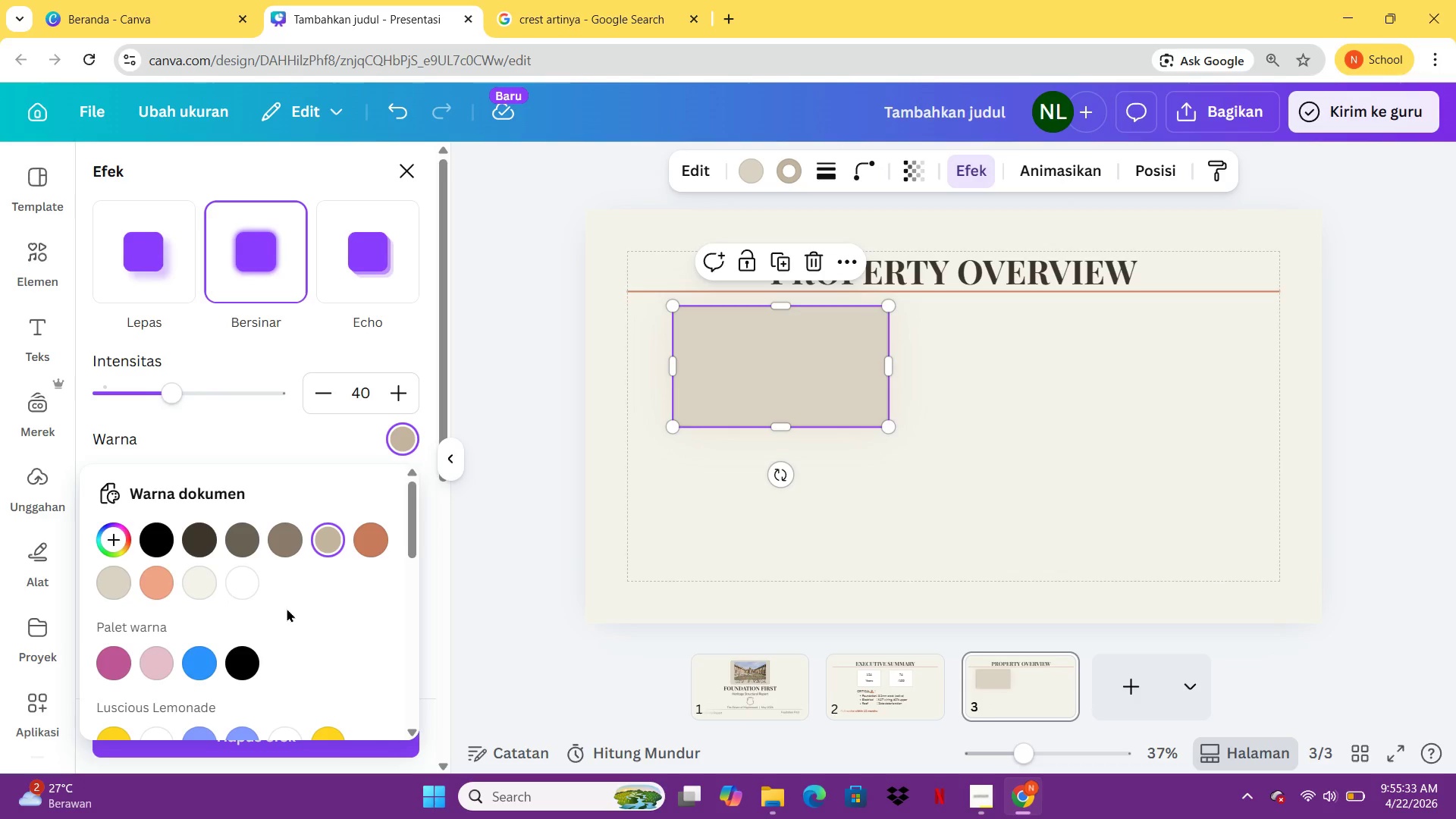 
left_click_drag(start_coordinate=[168, 391], to_coordinate=[253, 421])
 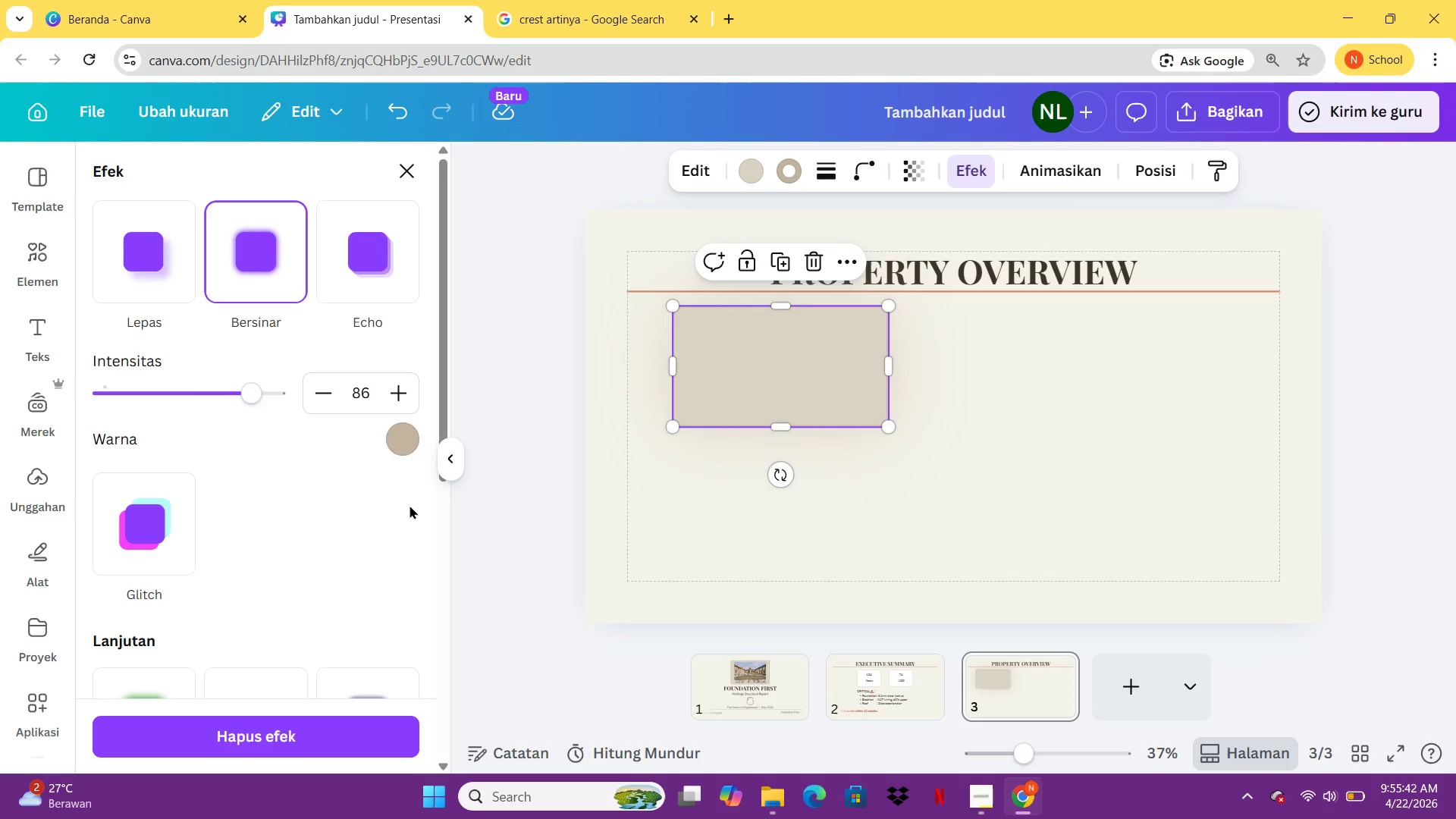 
left_click([410, 505])
 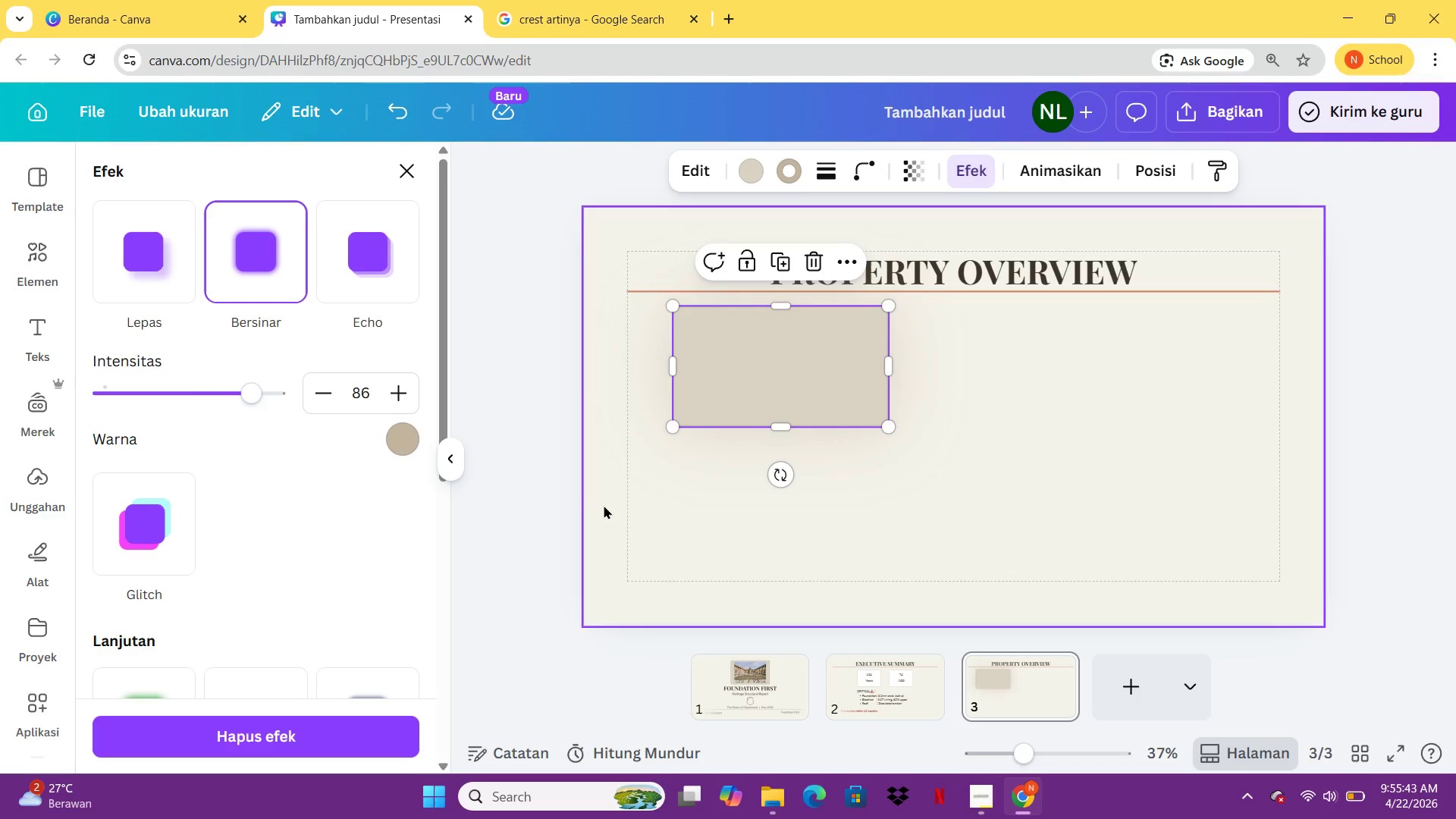 
left_click([604, 505])
 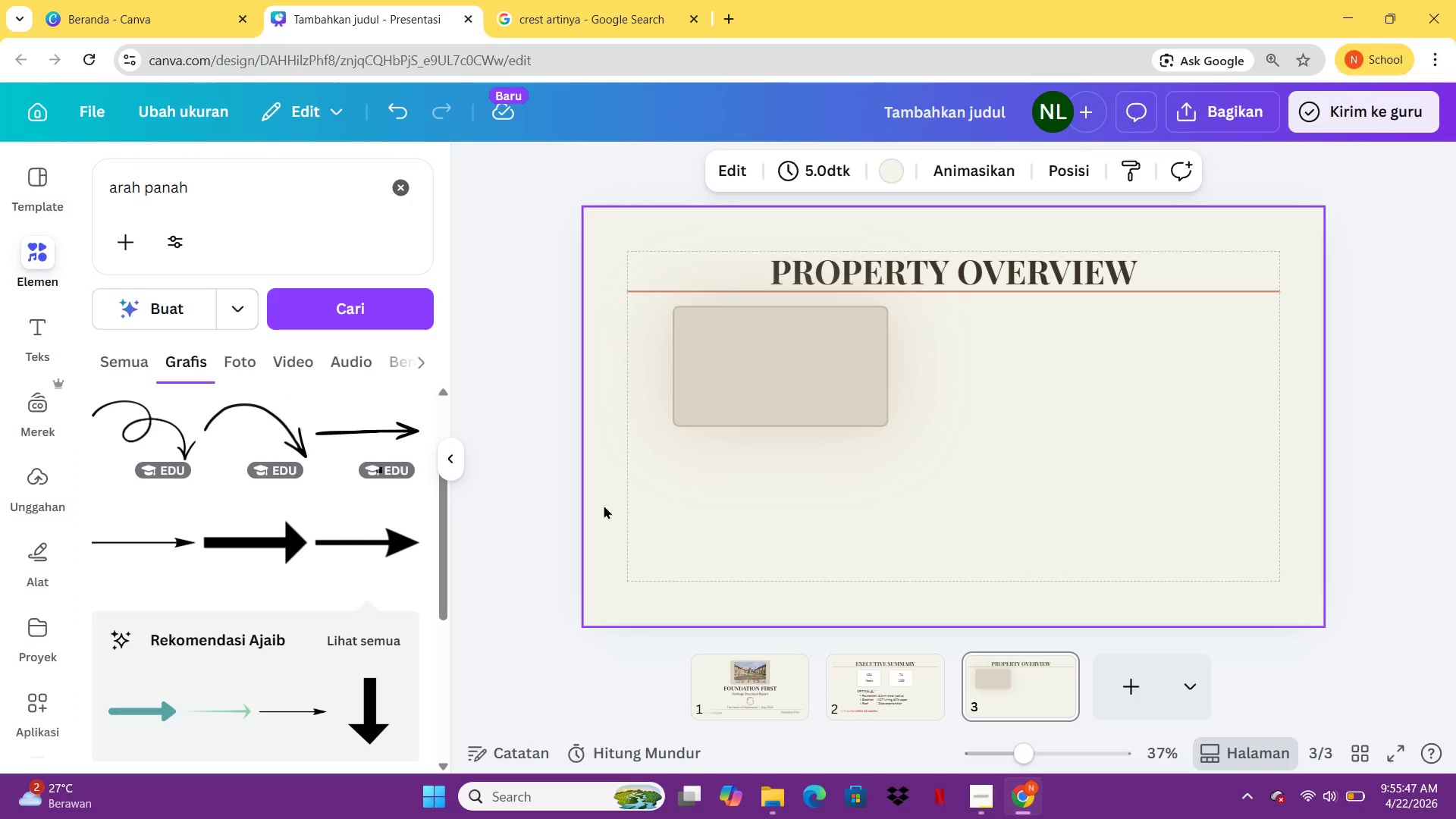 
wait(5.72)
 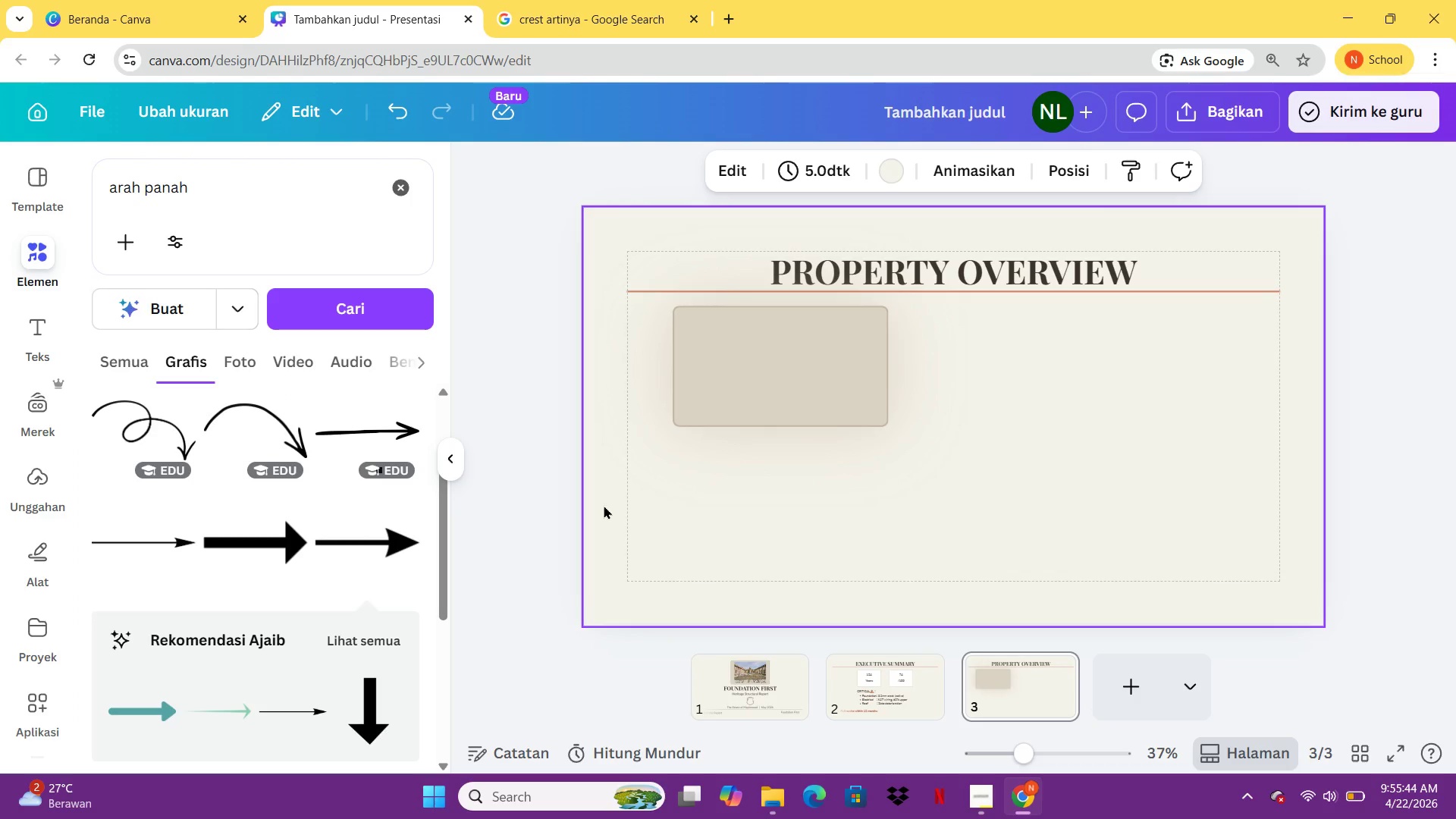 
left_click([745, 383])
 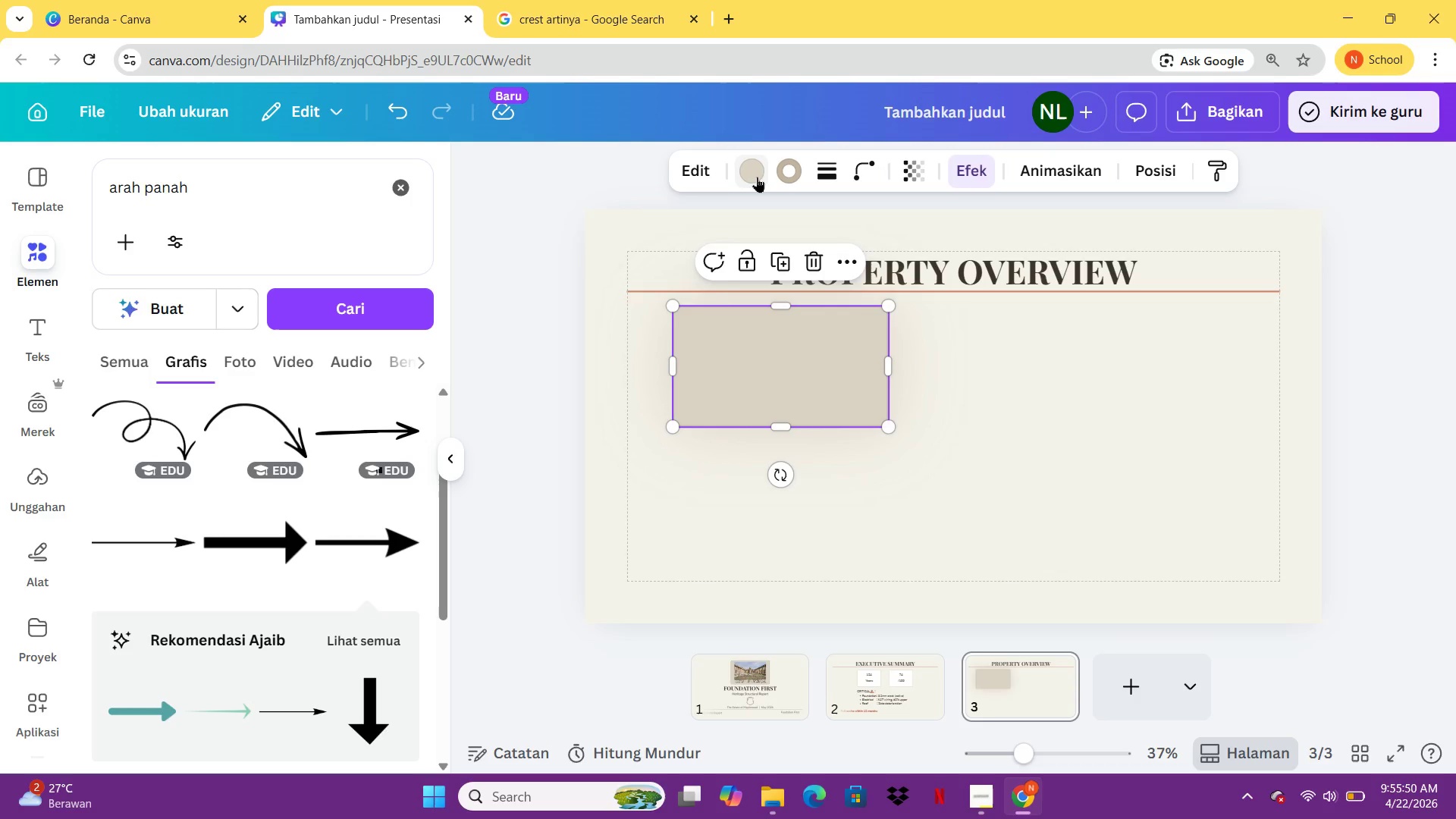 
left_click([757, 177])
 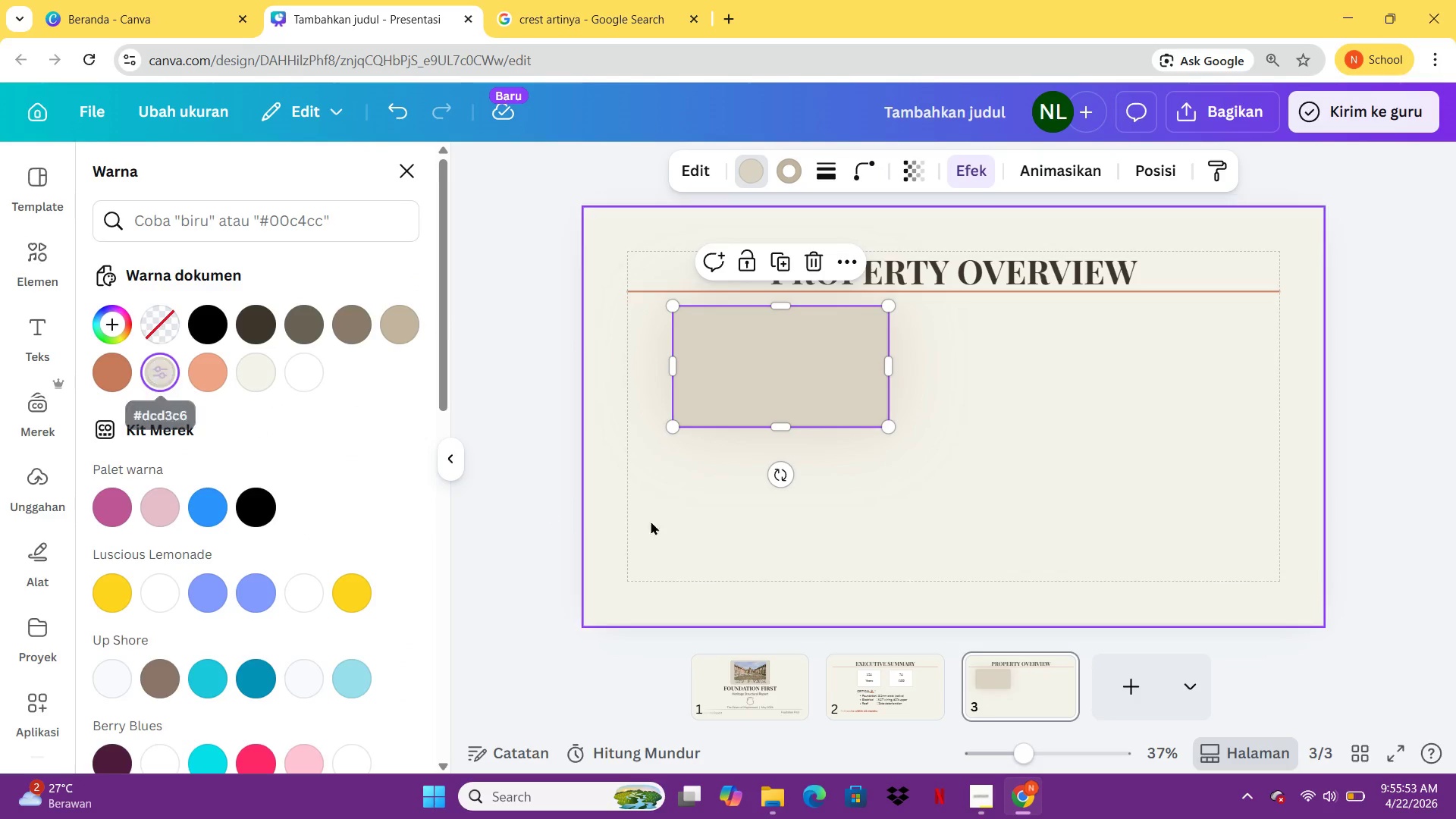 
left_click([526, 539])
 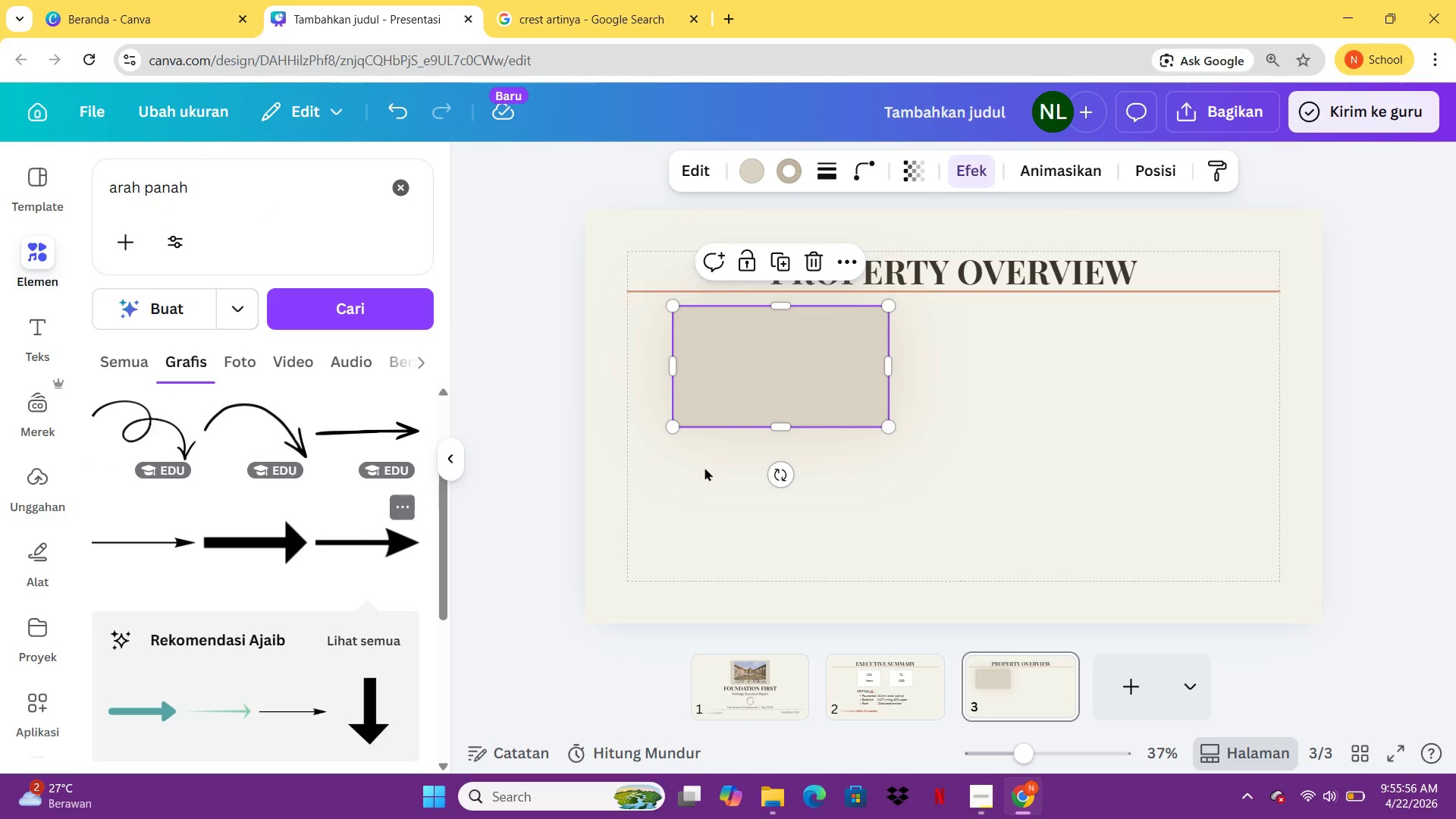 
left_click([809, 389])
 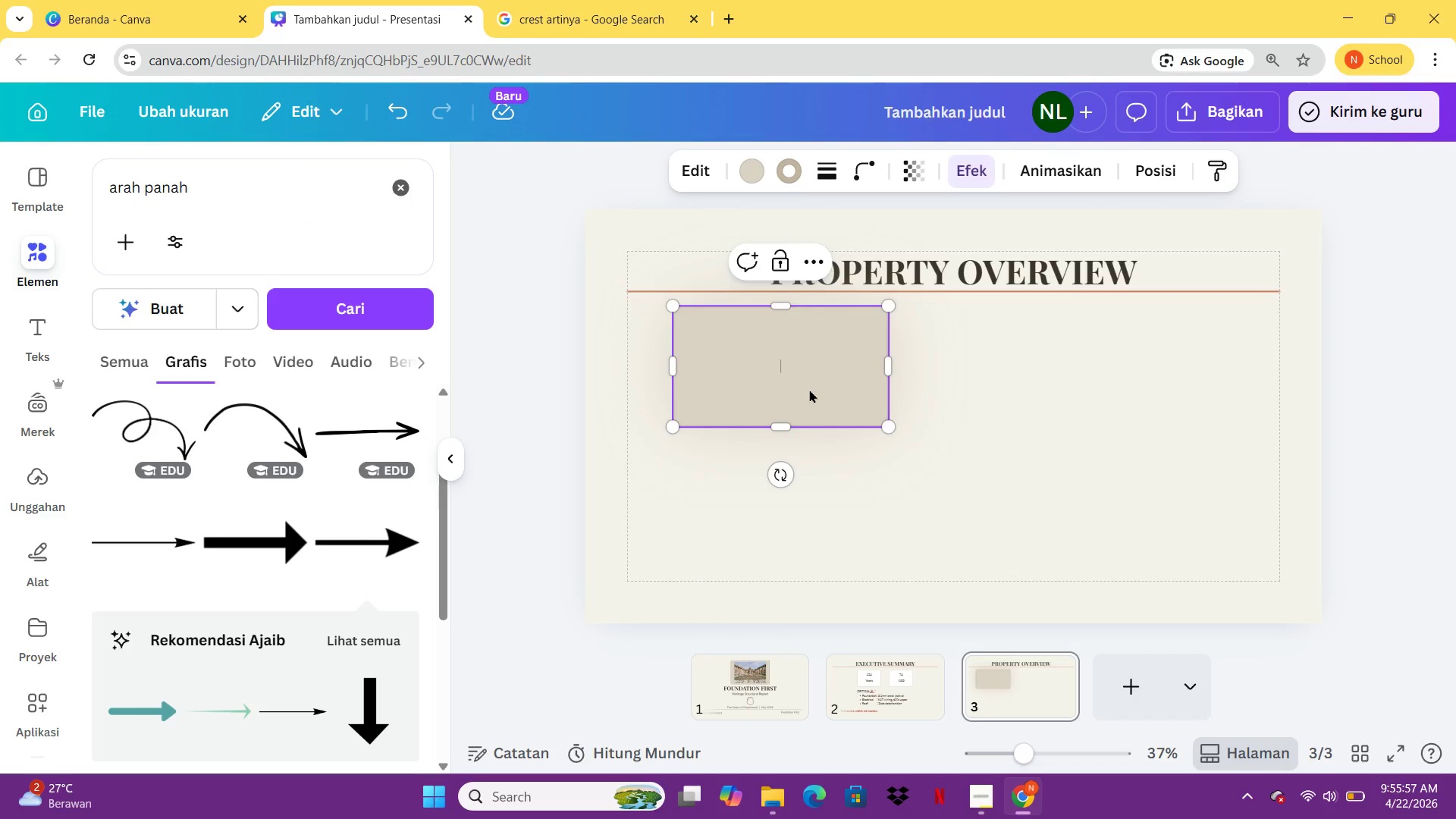 
key(Control+C)
 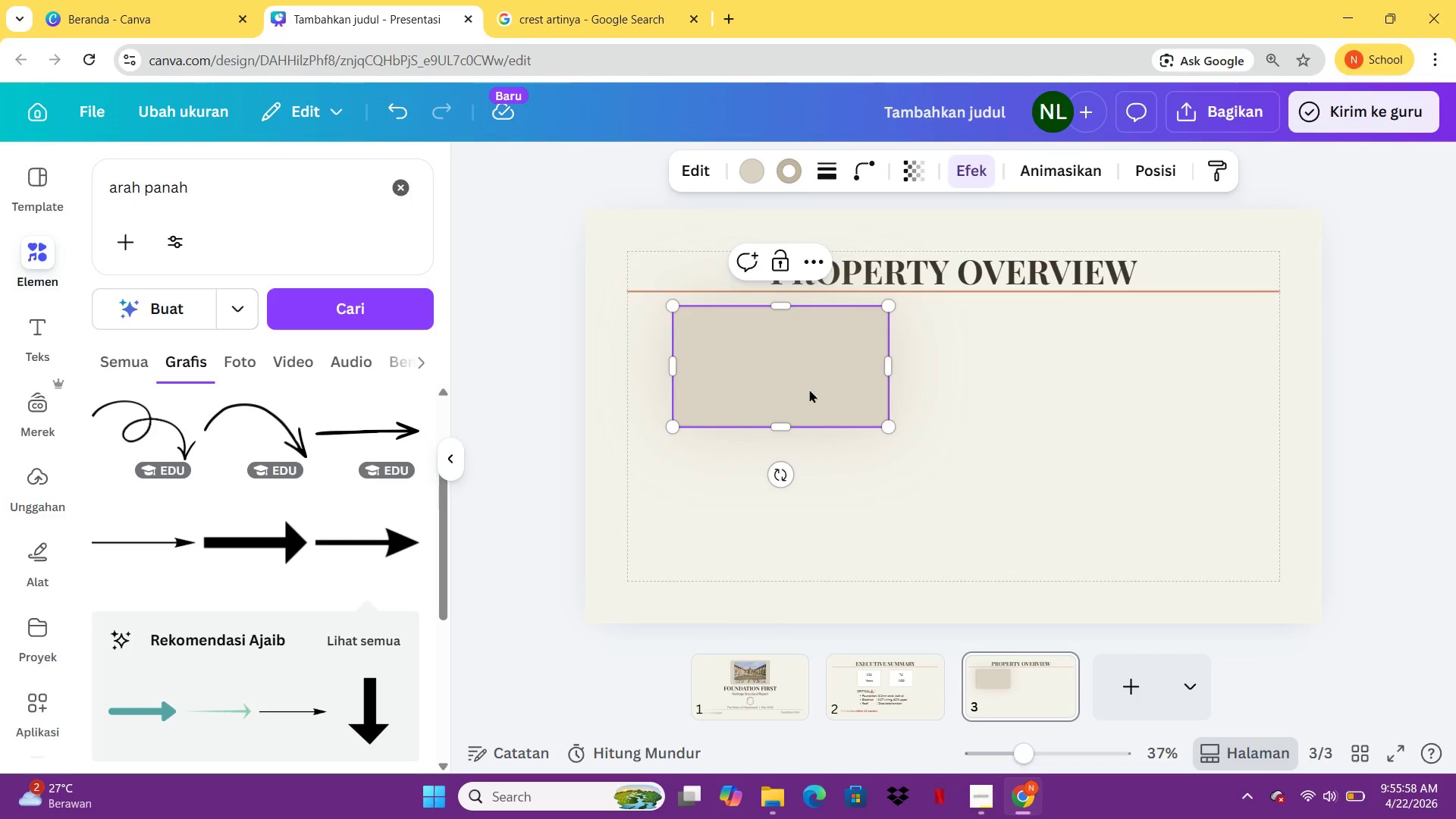 
key(Control+V)
 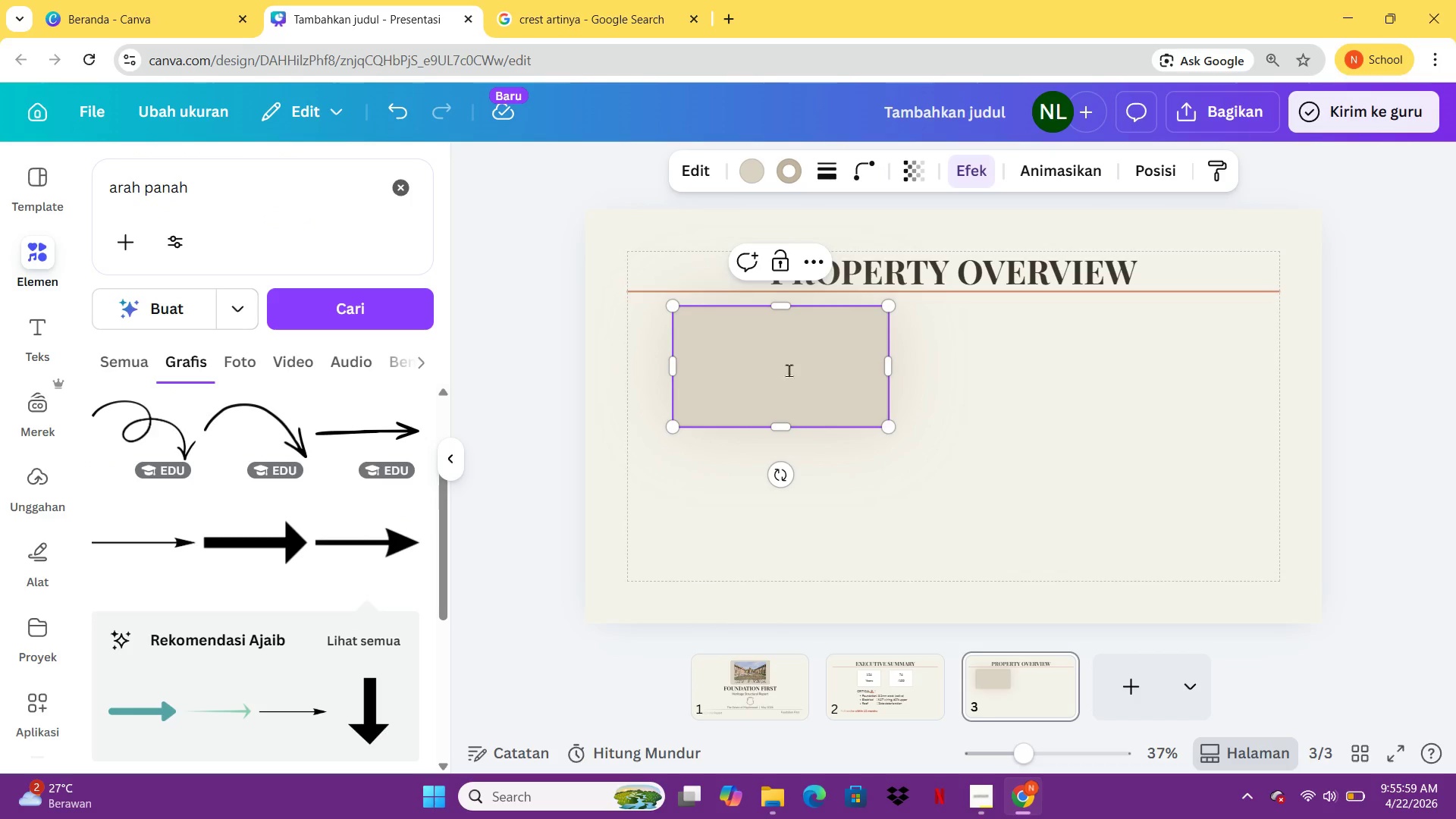 
left_click([989, 441])
 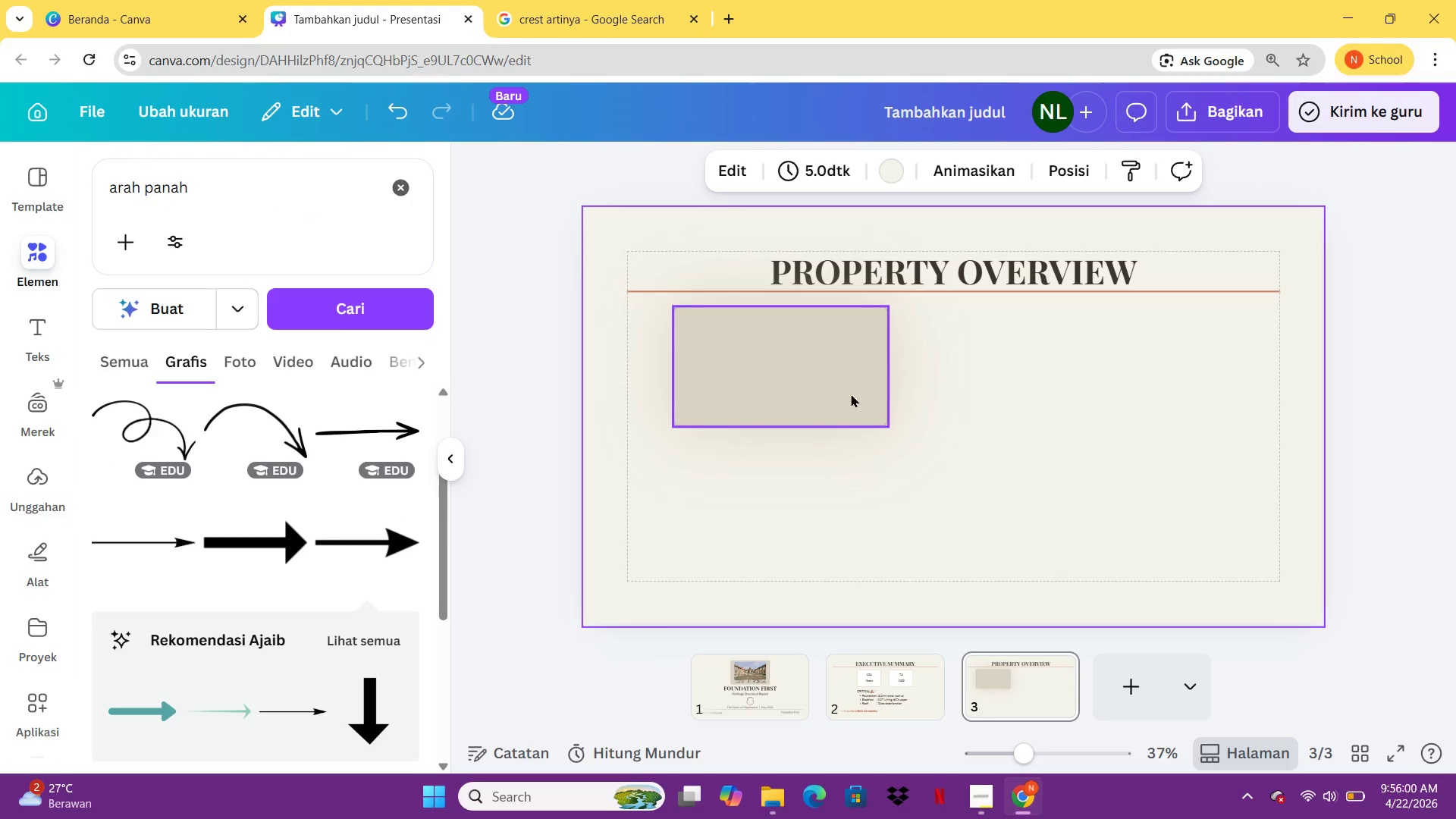 
left_click([849, 394])
 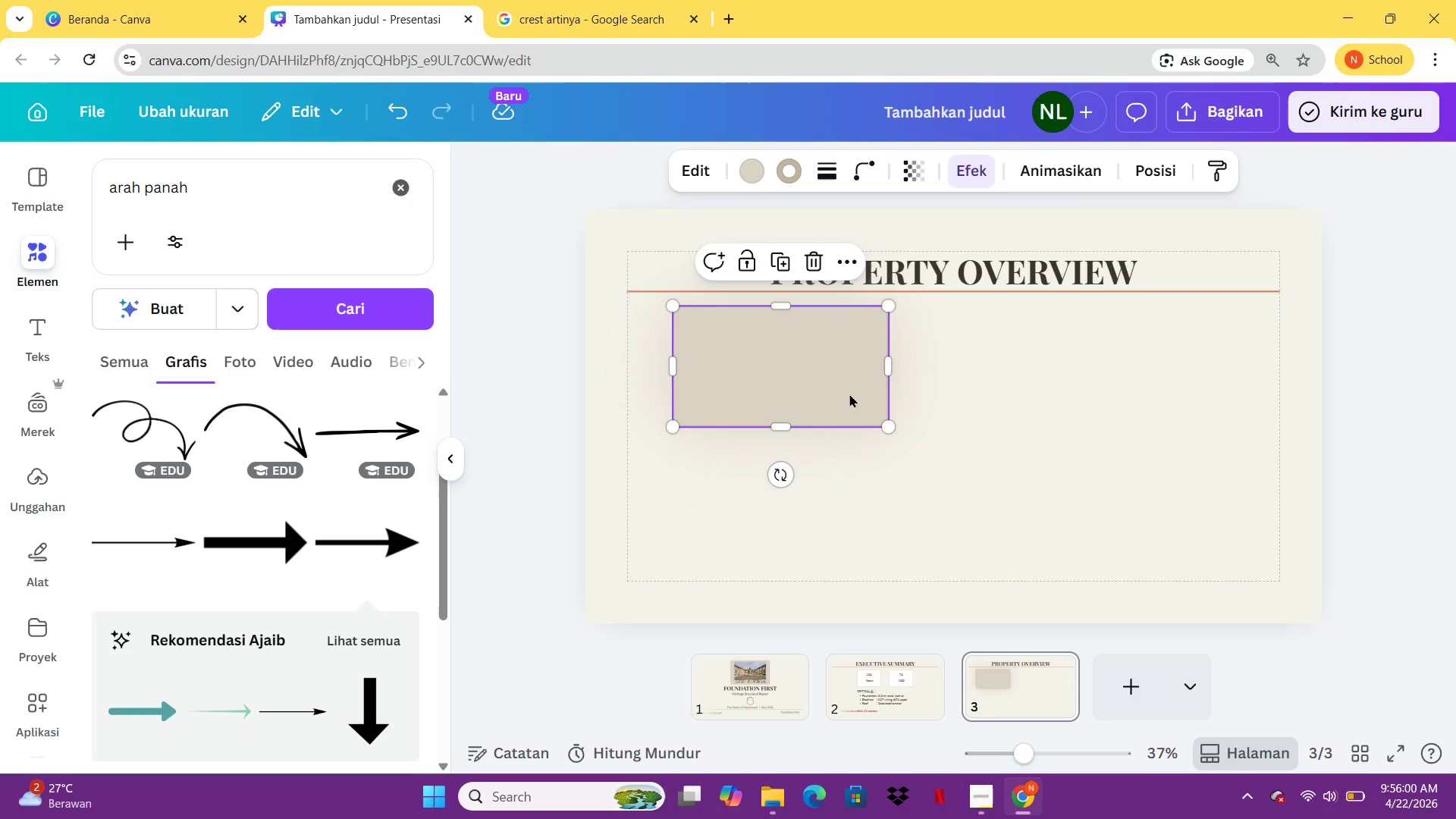 
key(Control+C)
 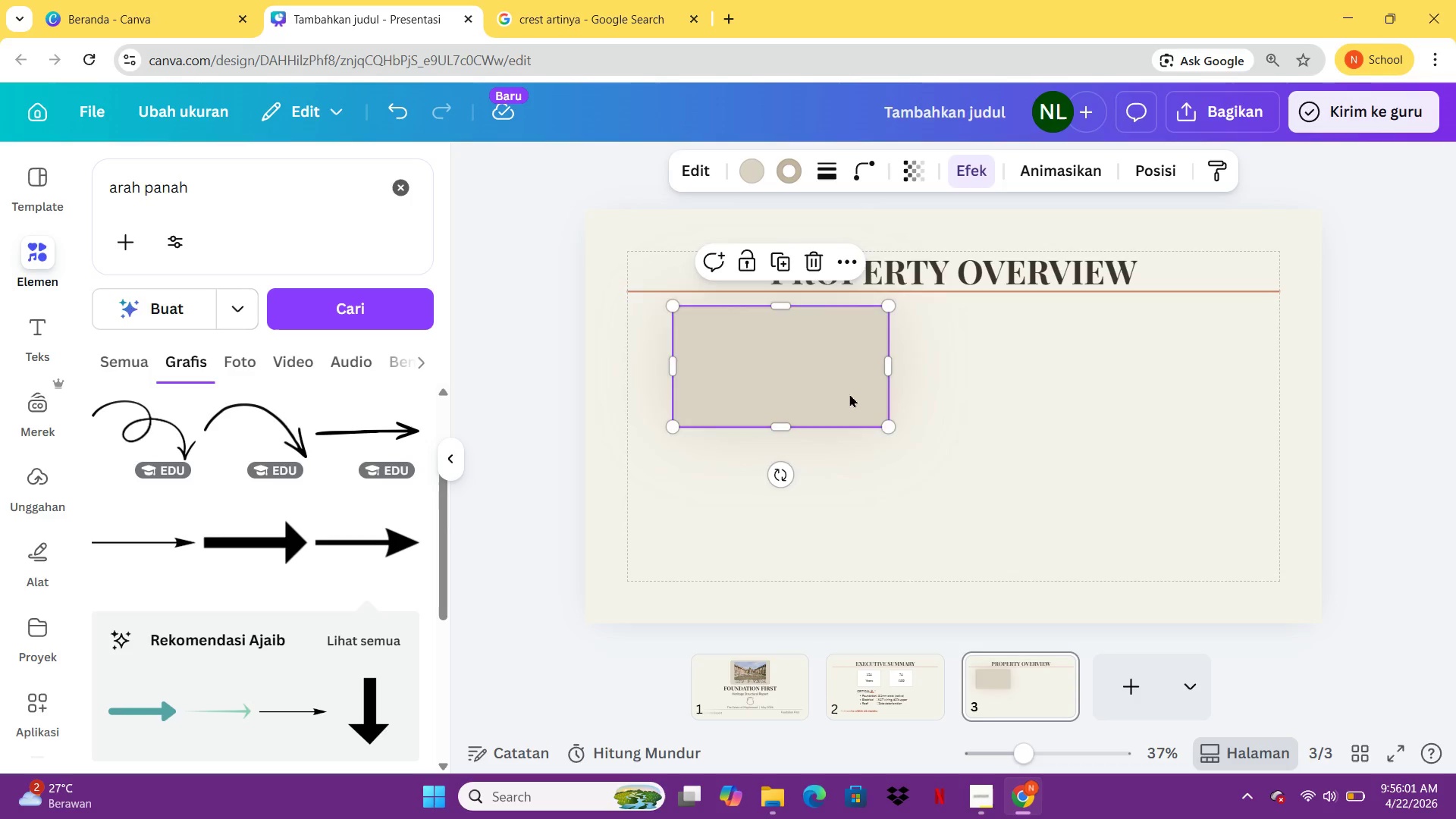 
key(Control+V)
 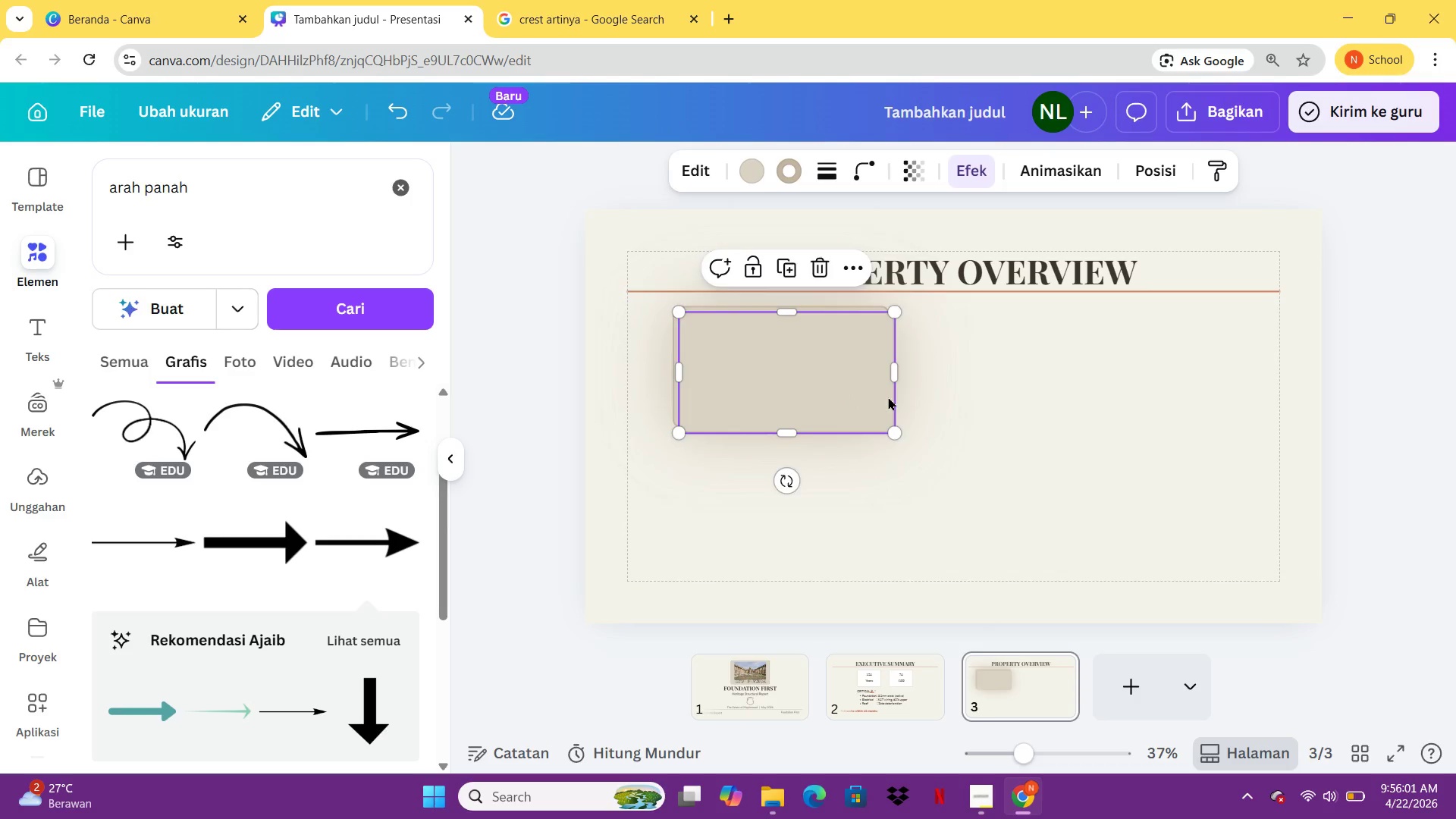 
left_click_drag(start_coordinate=[849, 394], to_coordinate=[1132, 384])
 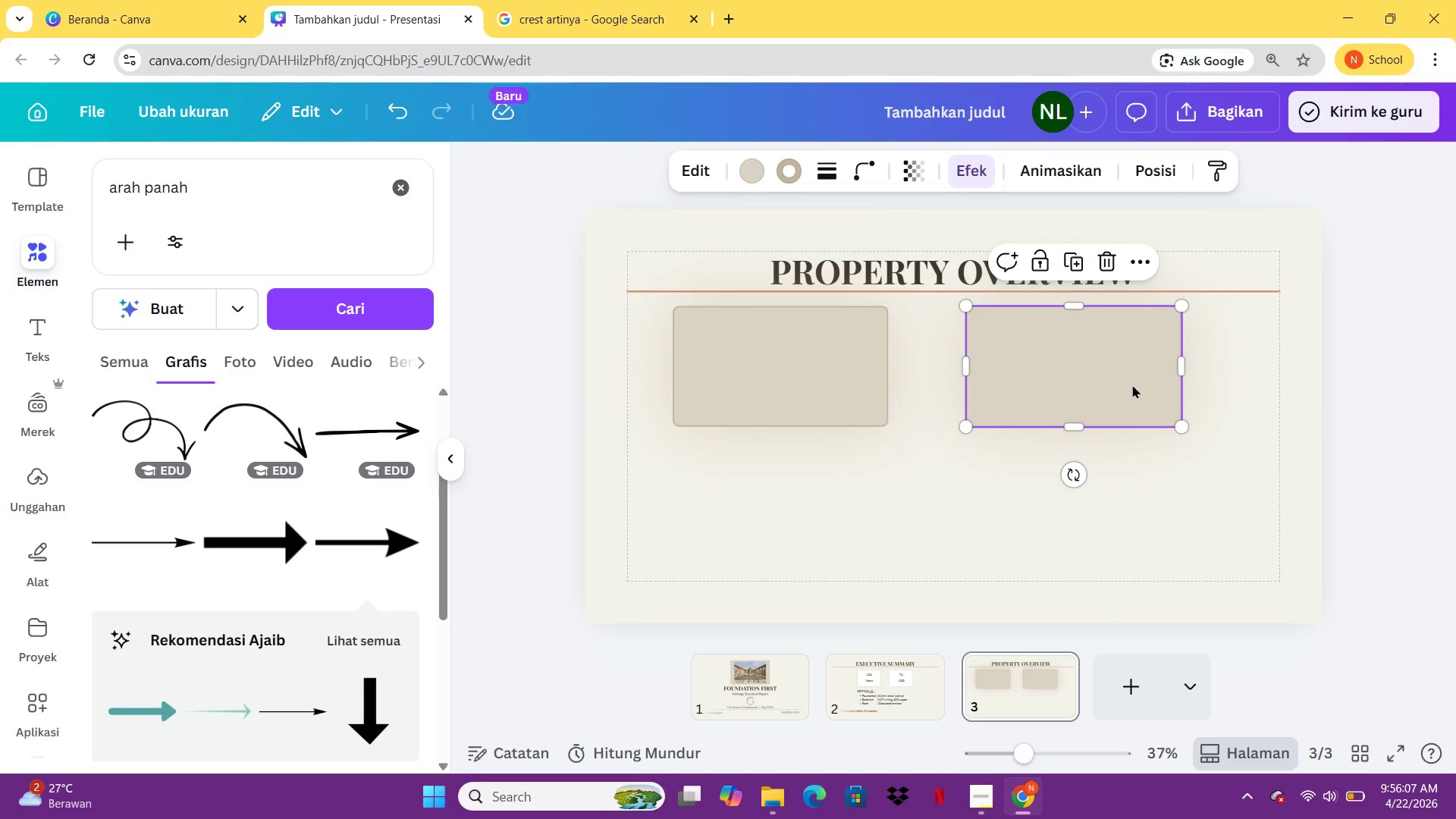 
wait(8.55)
 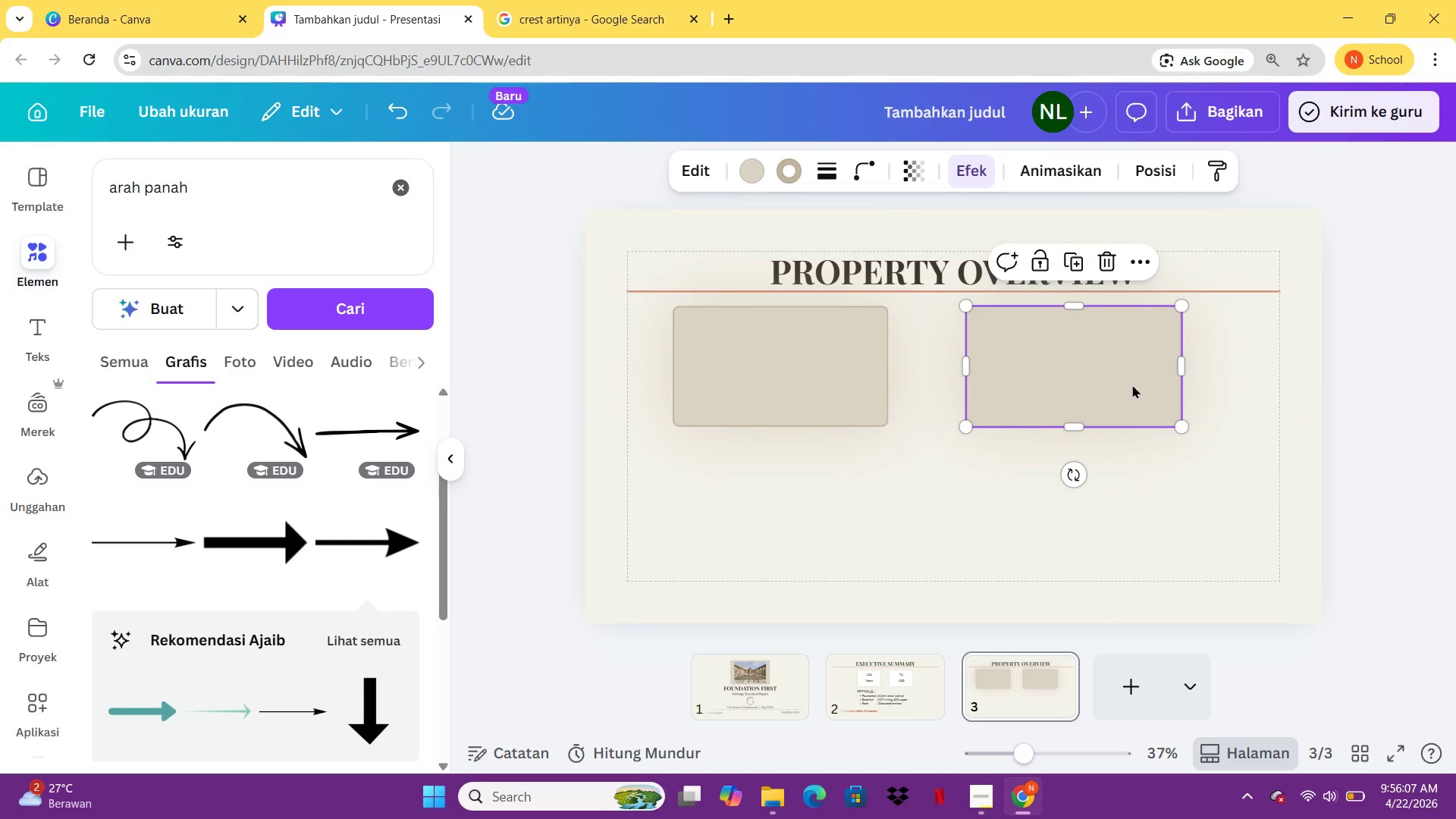 
left_click([747, 169])
 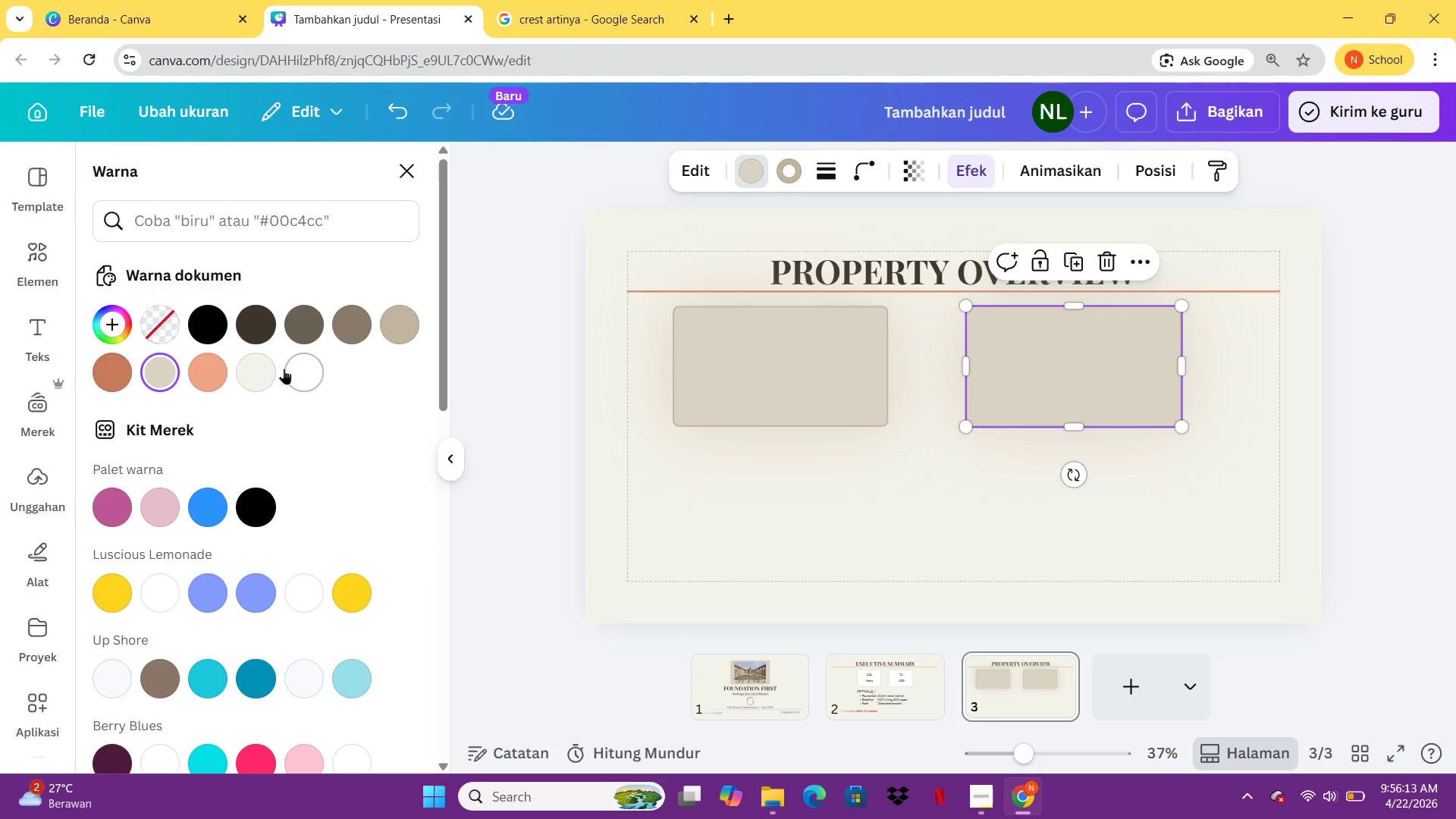 
left_click([284, 367])
 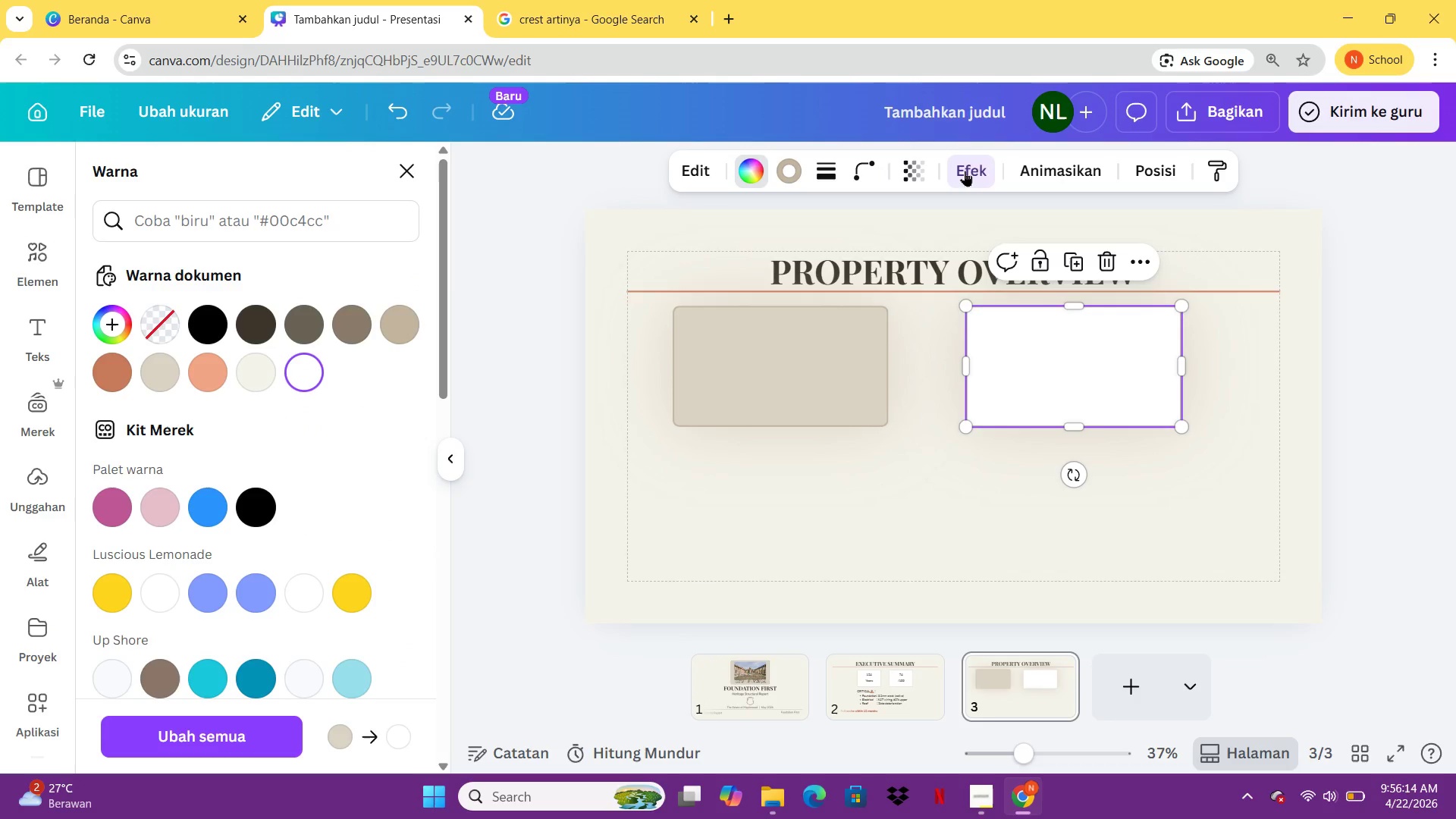 
left_click([965, 171])
 